 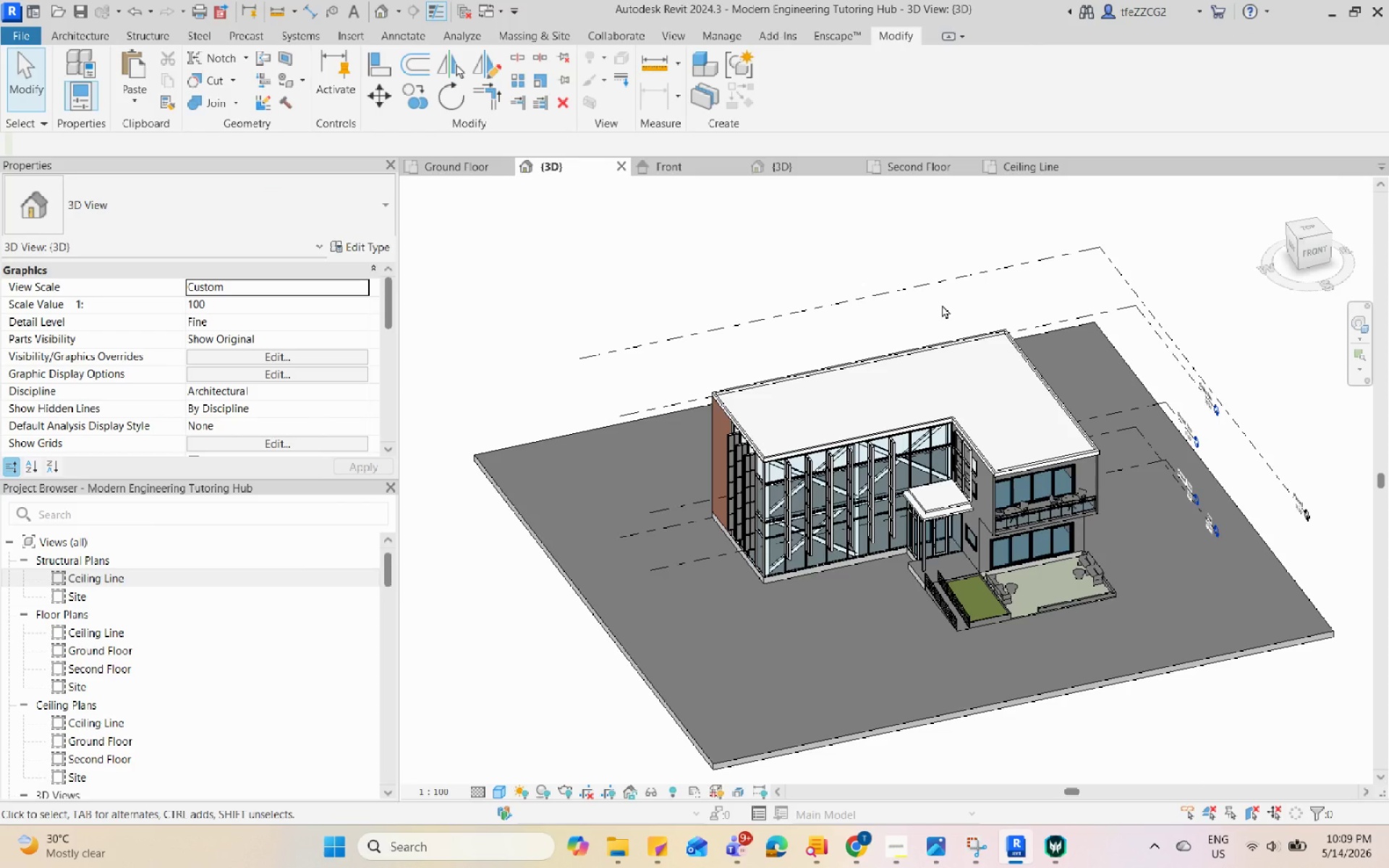 
hold_key(key=ShiftLeft, duration=1.2)
scroll: coordinate [1043, 485], scroll_direction: up, amount: 6.0
 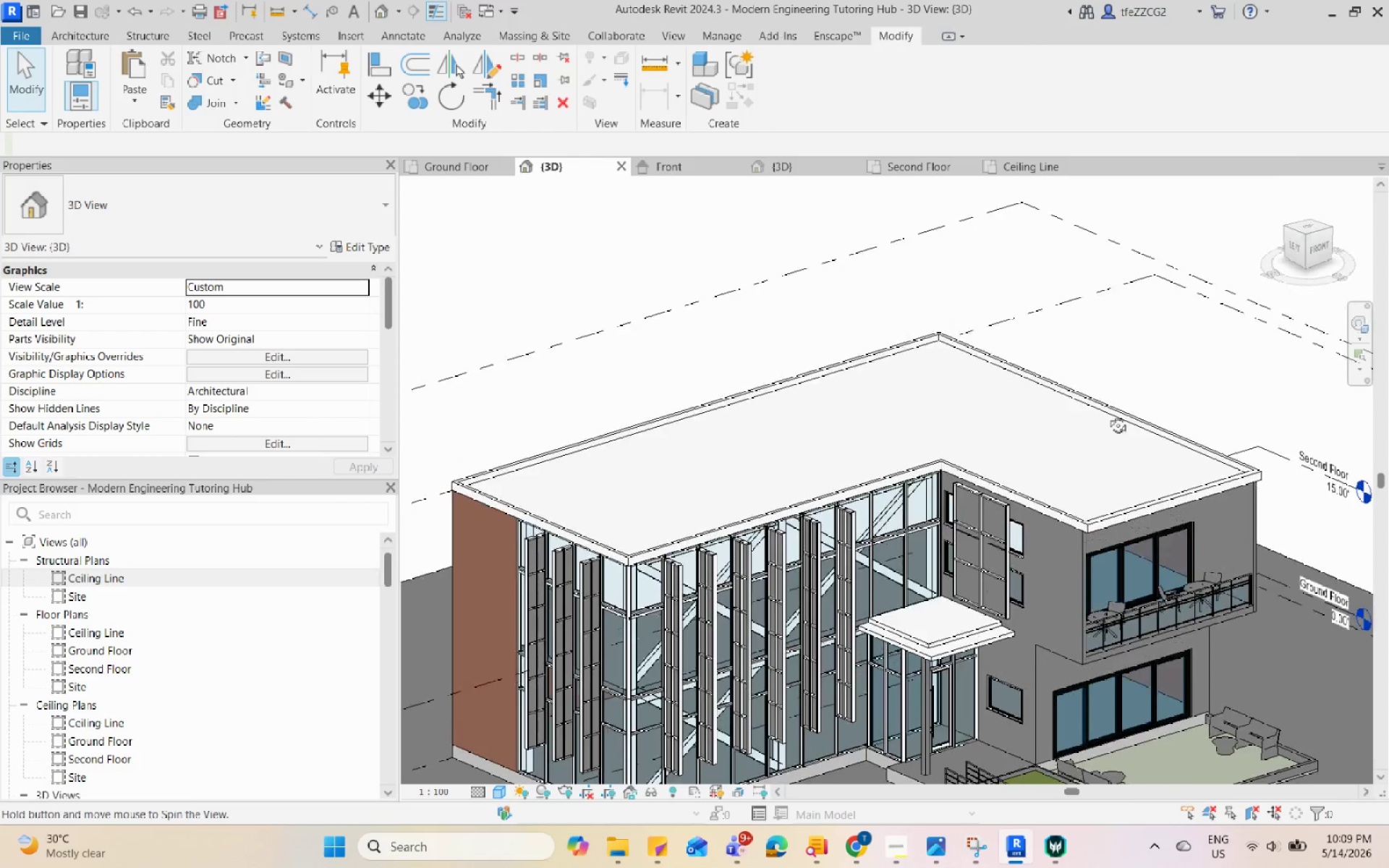 
hold_key(key=ShiftLeft, duration=0.8)
 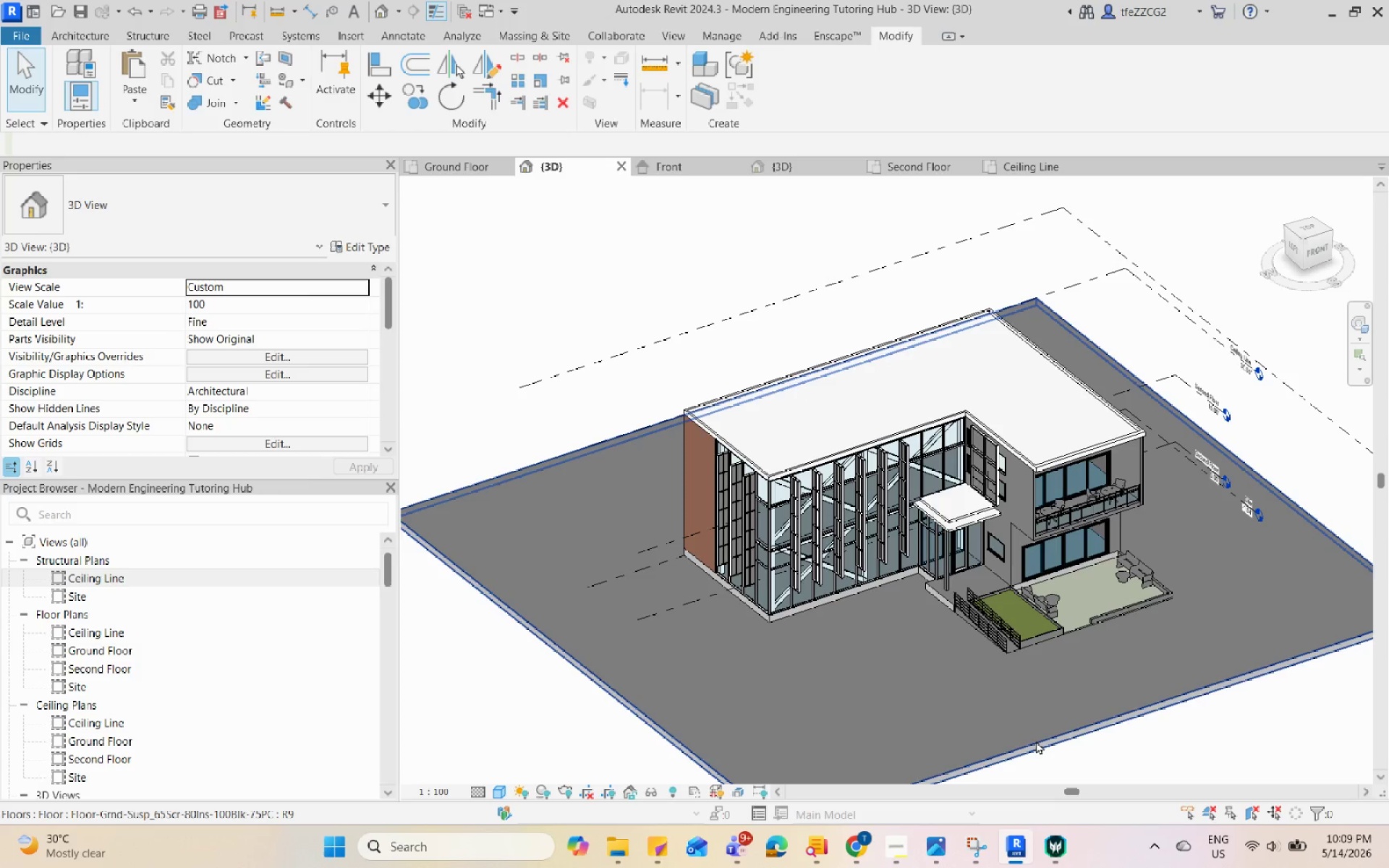 
scroll: coordinate [992, 346], scroll_direction: down, amount: 4.0
 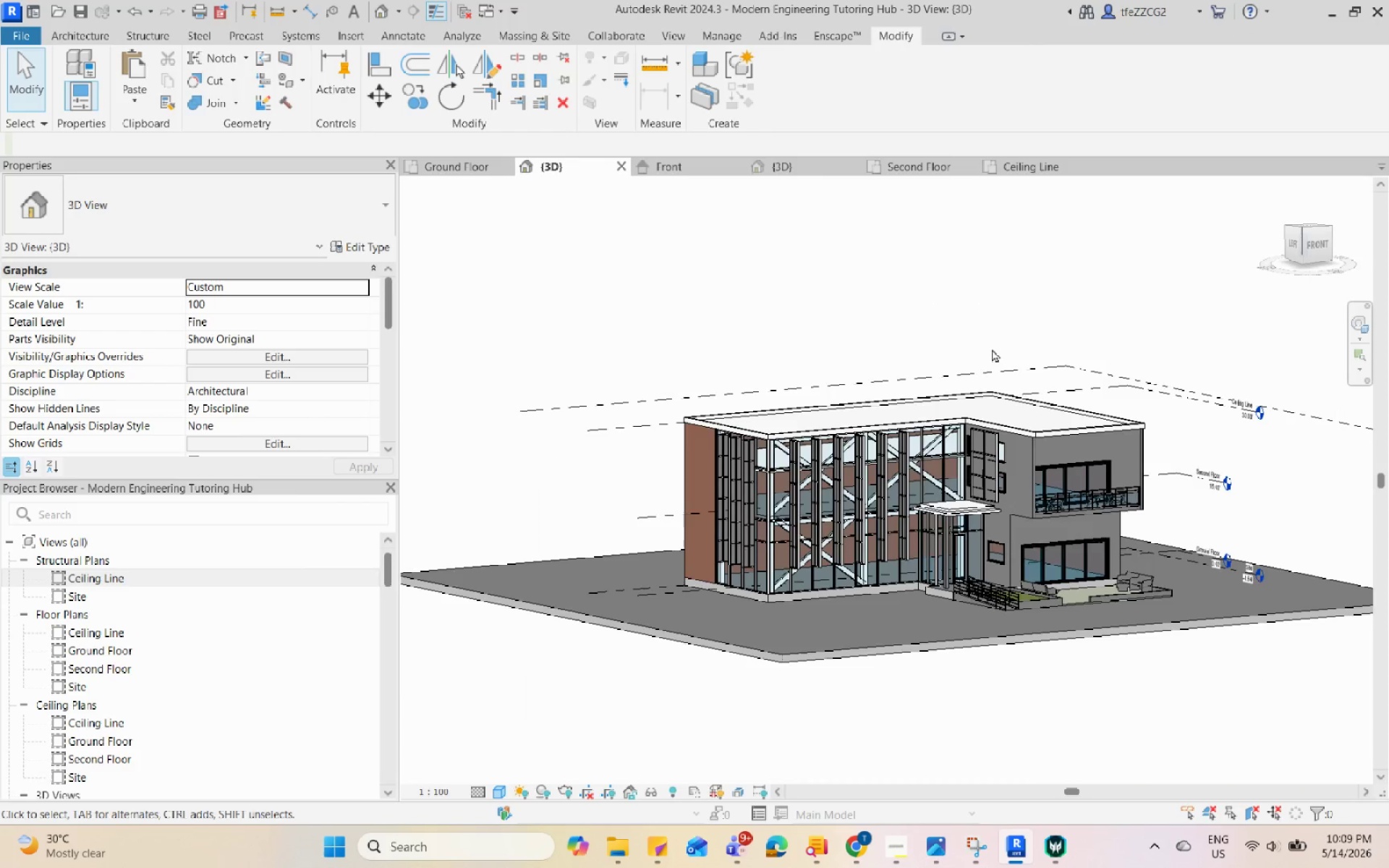 
left_click([1036, 741])
 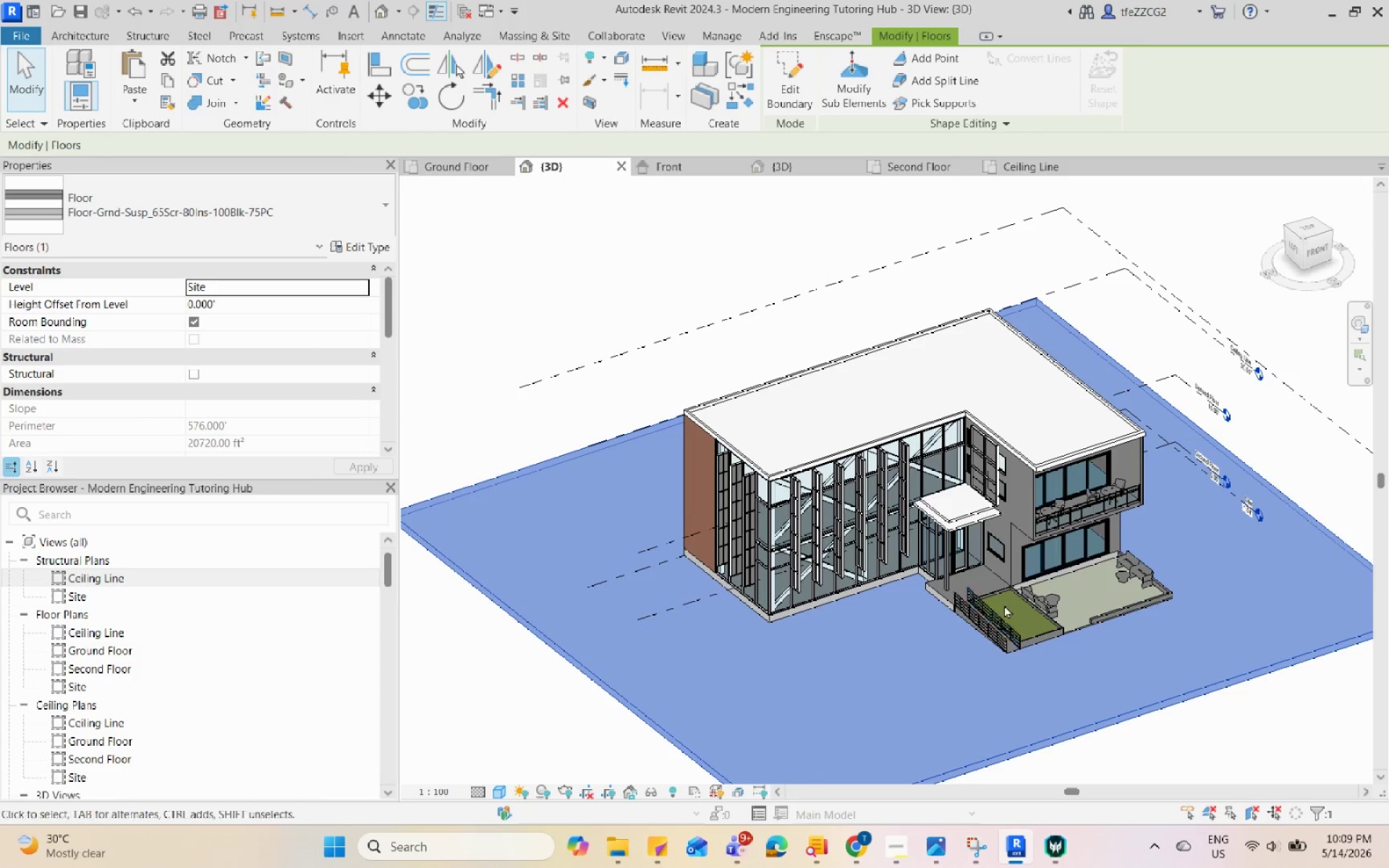 
key(Escape)
 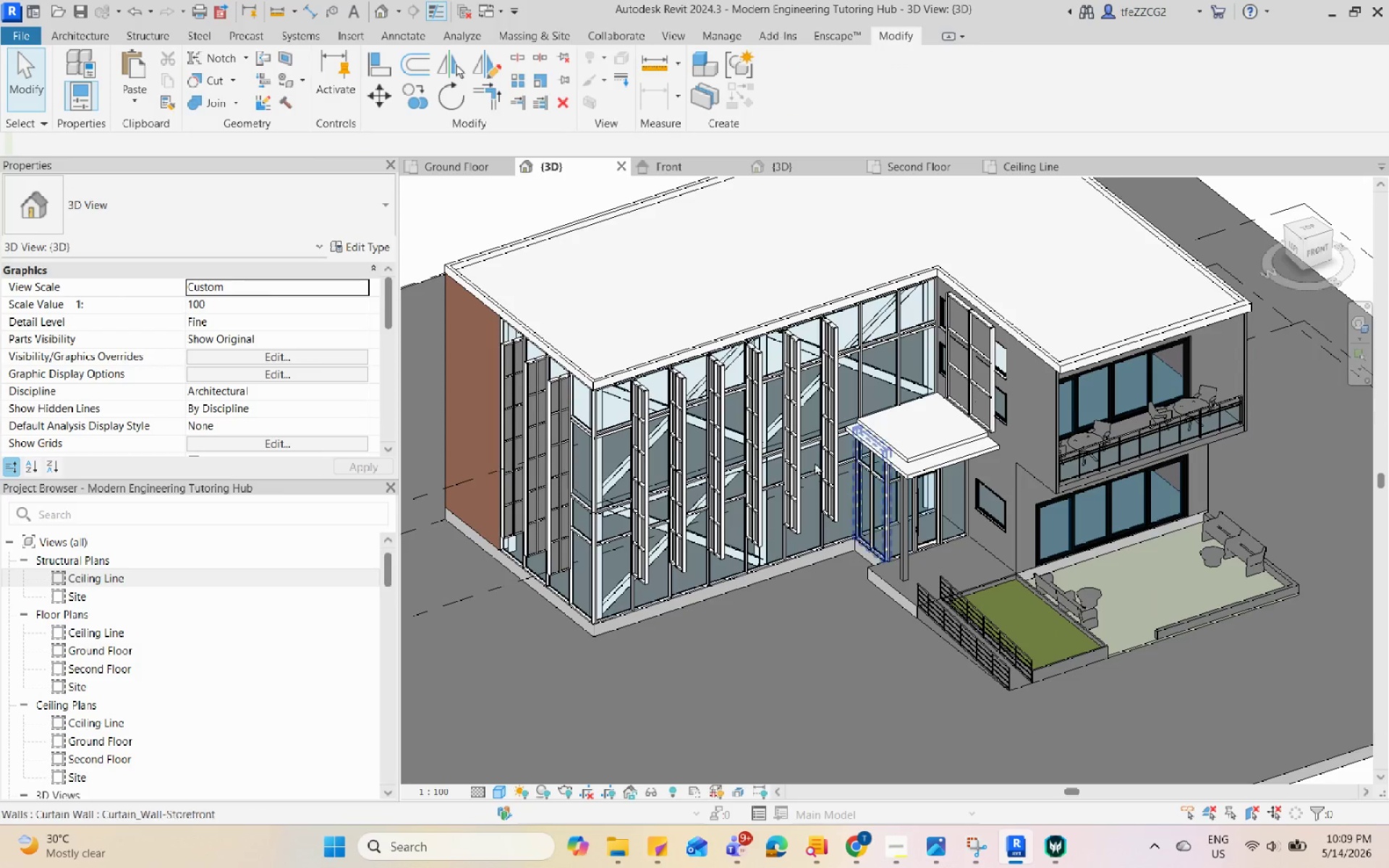 
scroll: coordinate [1003, 603], scroll_direction: up, amount: 4.0
 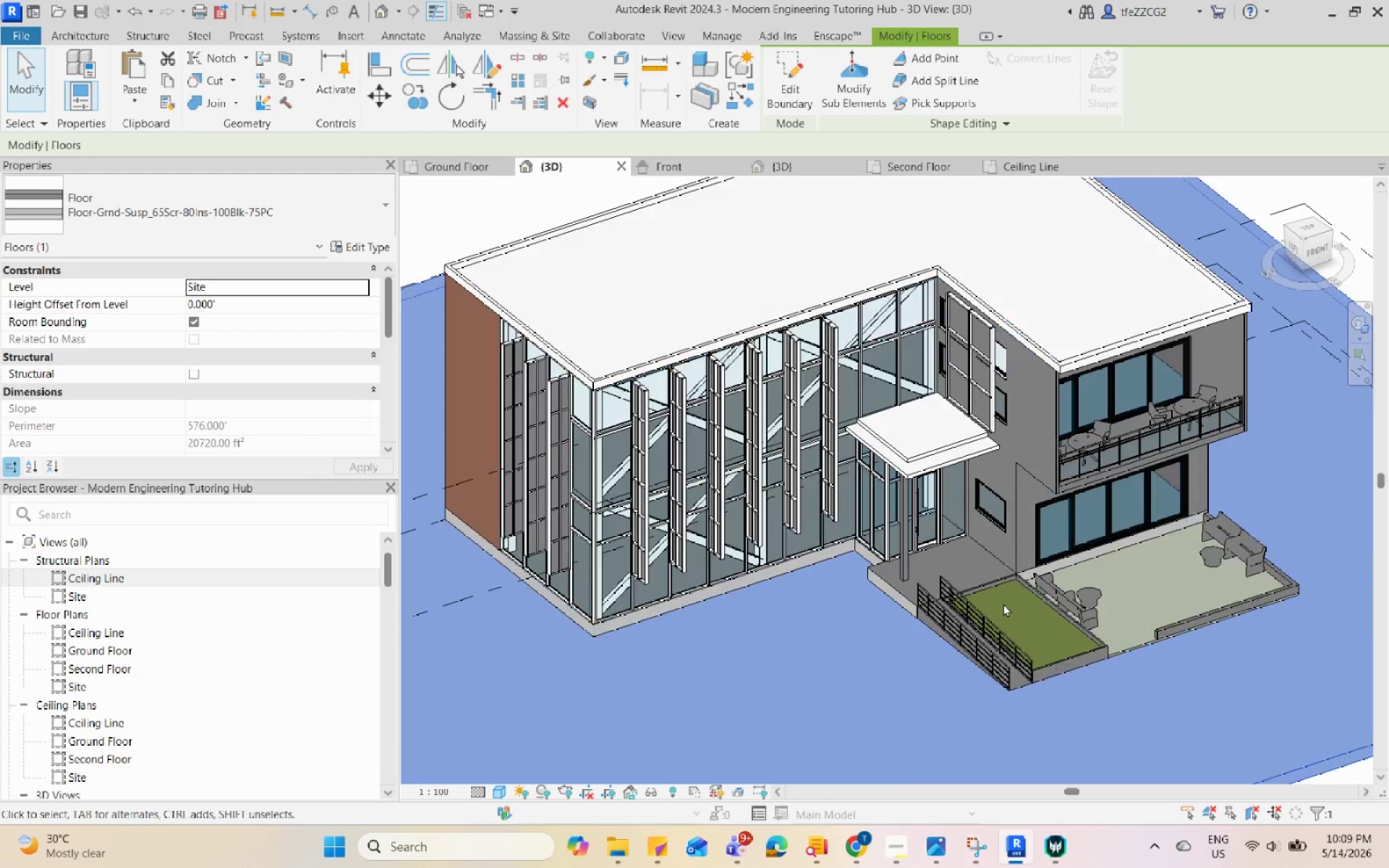 
scroll: coordinate [674, 401], scroll_direction: down, amount: 4.0
 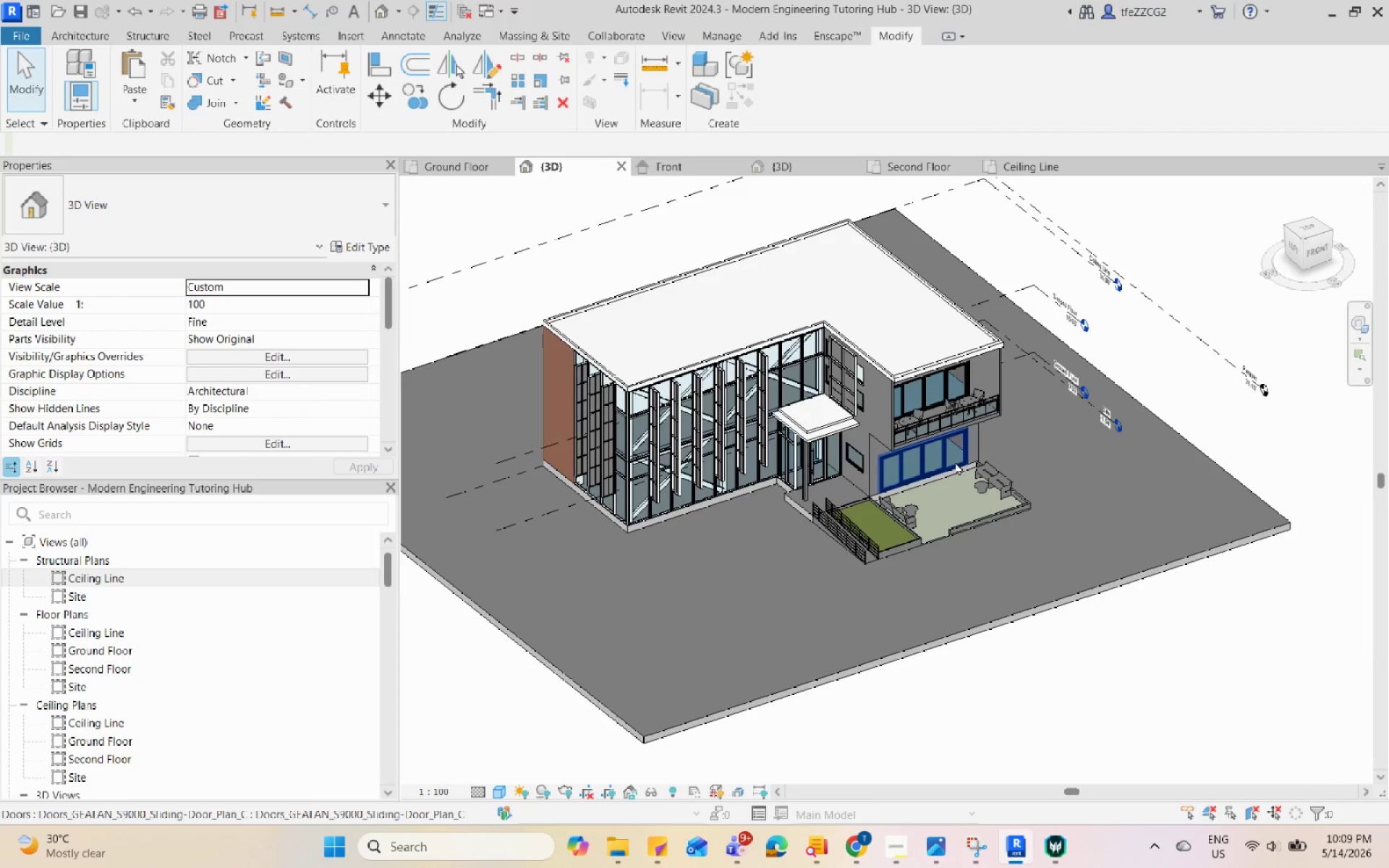 
key(Control+S)
 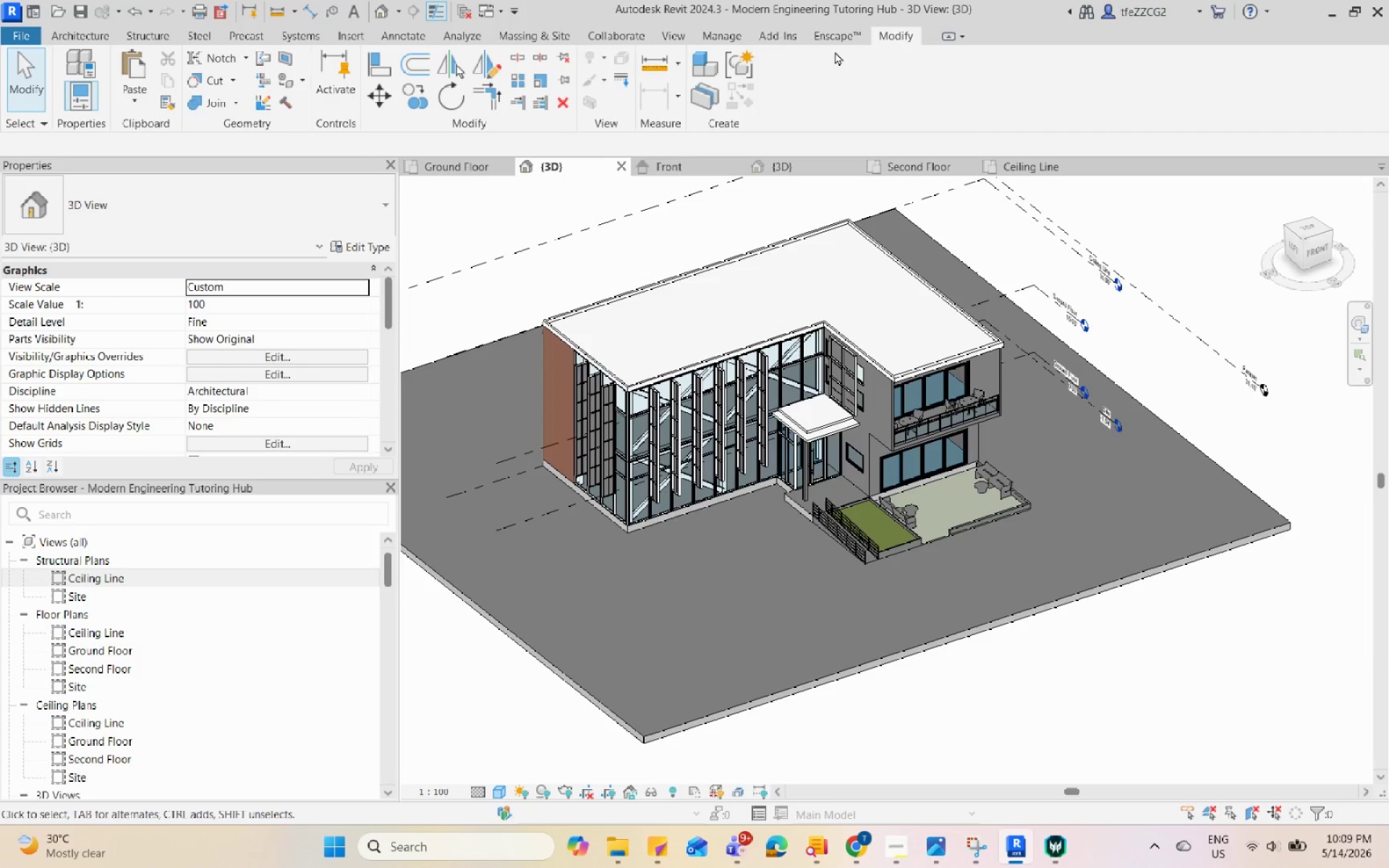 
double_click([837, 33])
 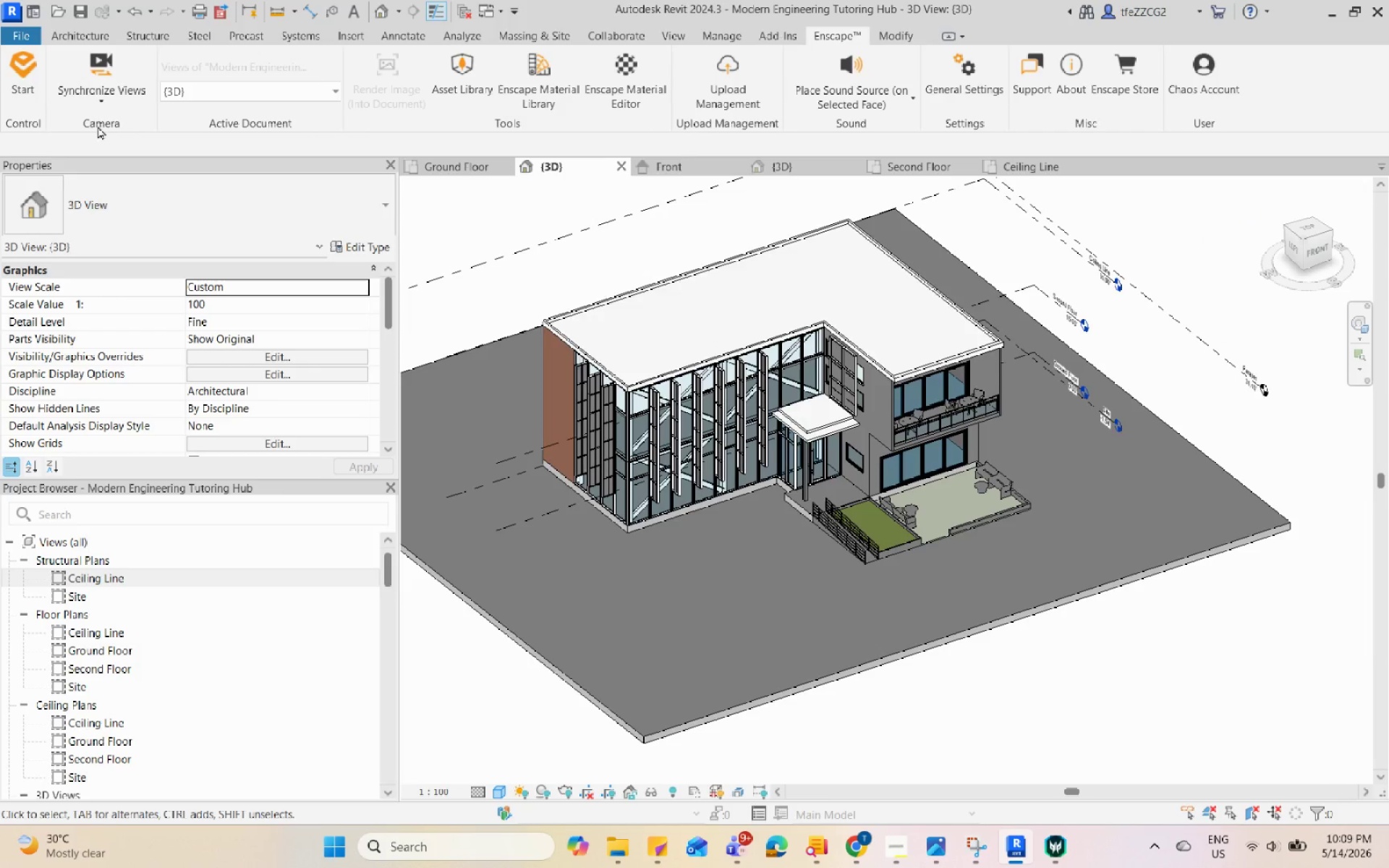 
scroll: coordinate [1040, 399], scroll_direction: down, amount: 2.0
 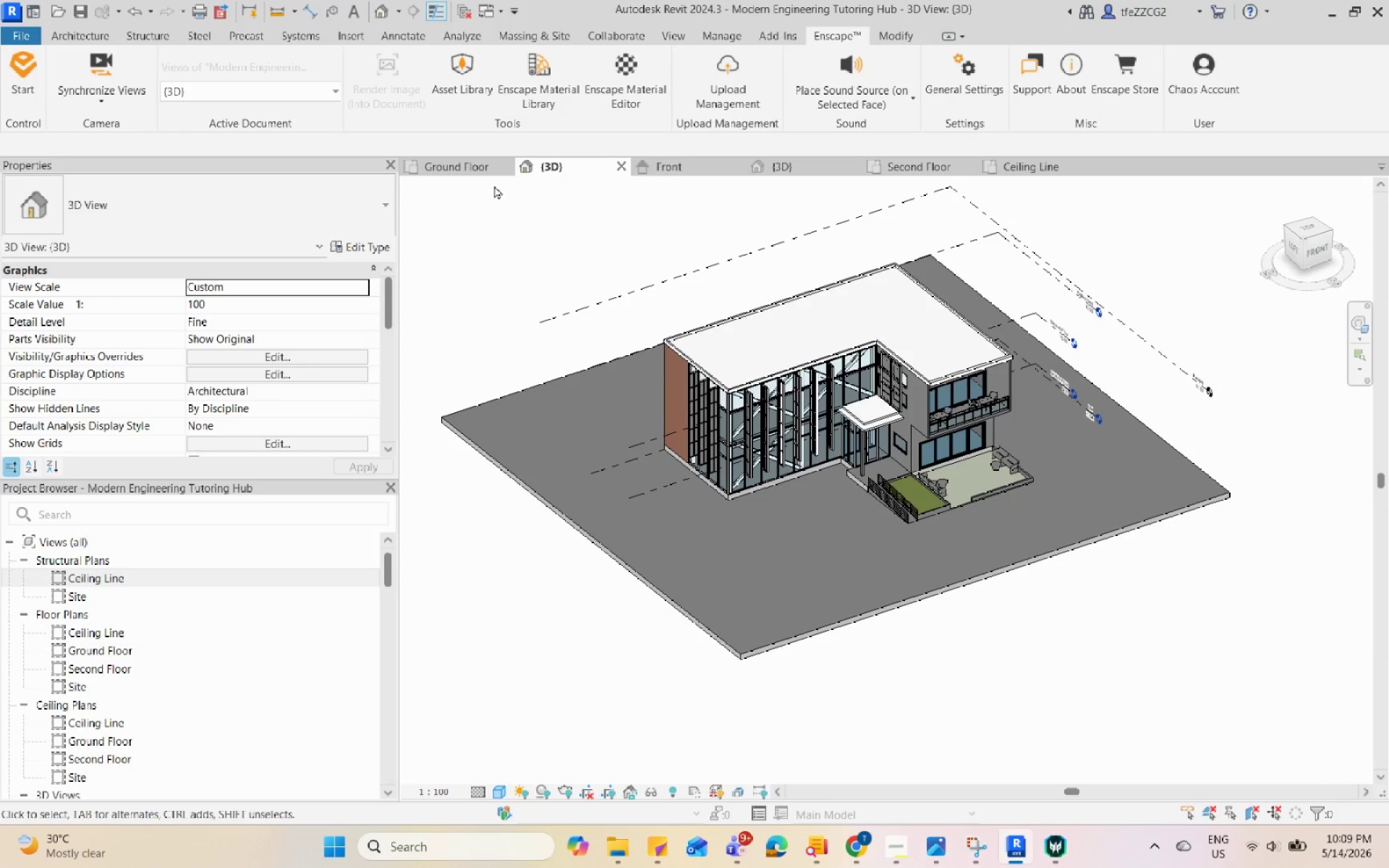 
left_click([482, 174])
 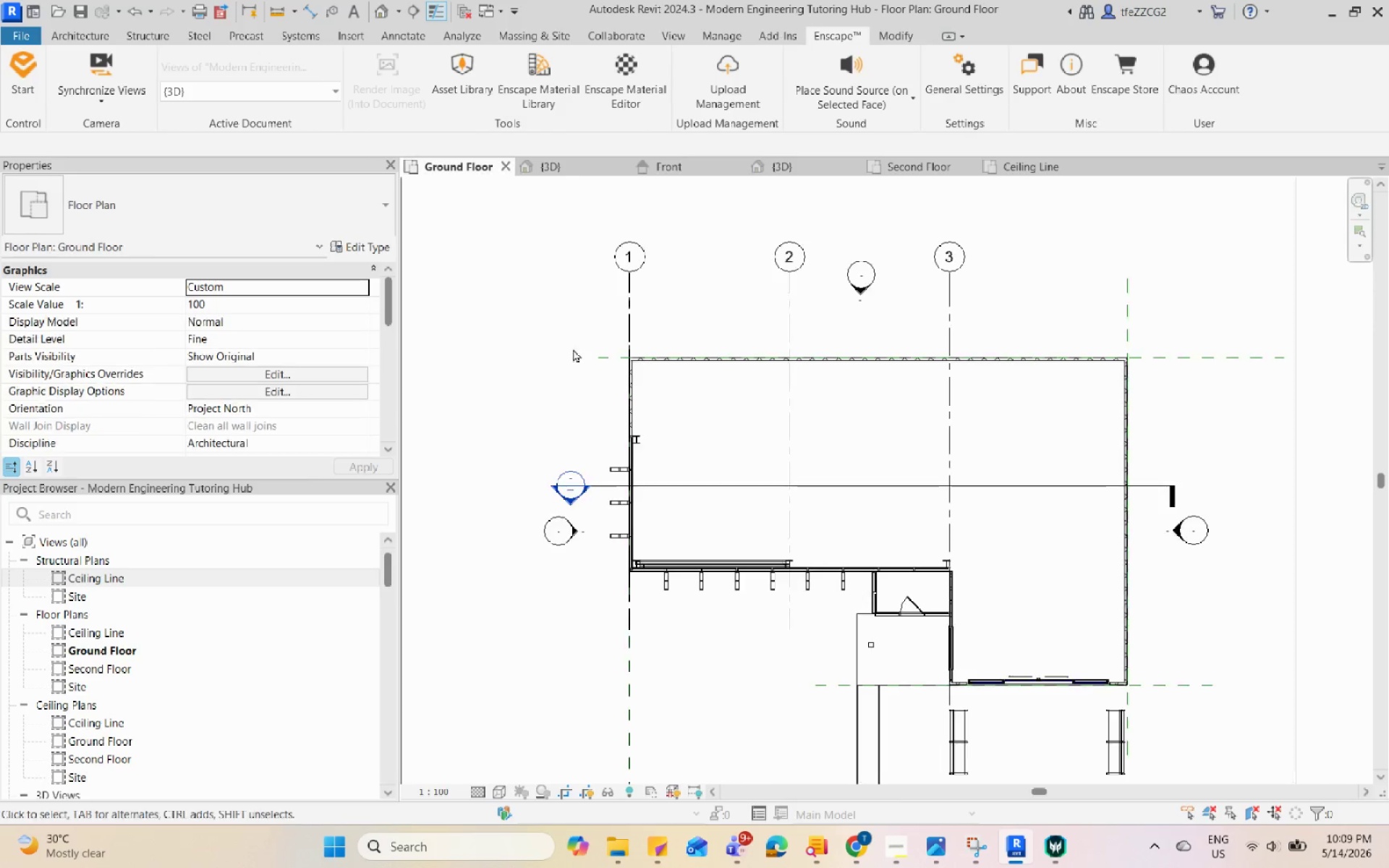 
scroll: coordinate [769, 433], scroll_direction: down, amount: 7.0
 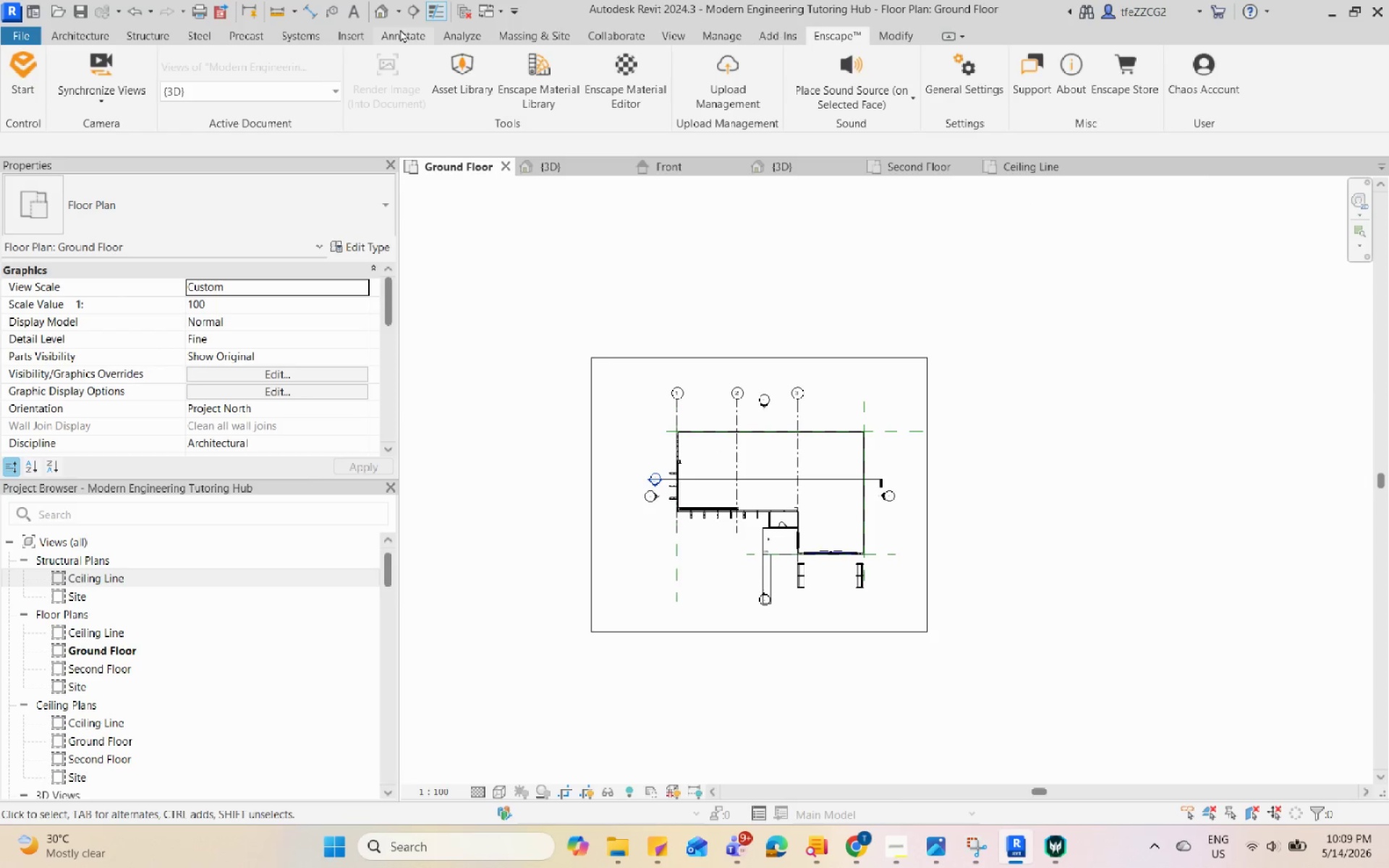 
left_click([381, 18])
 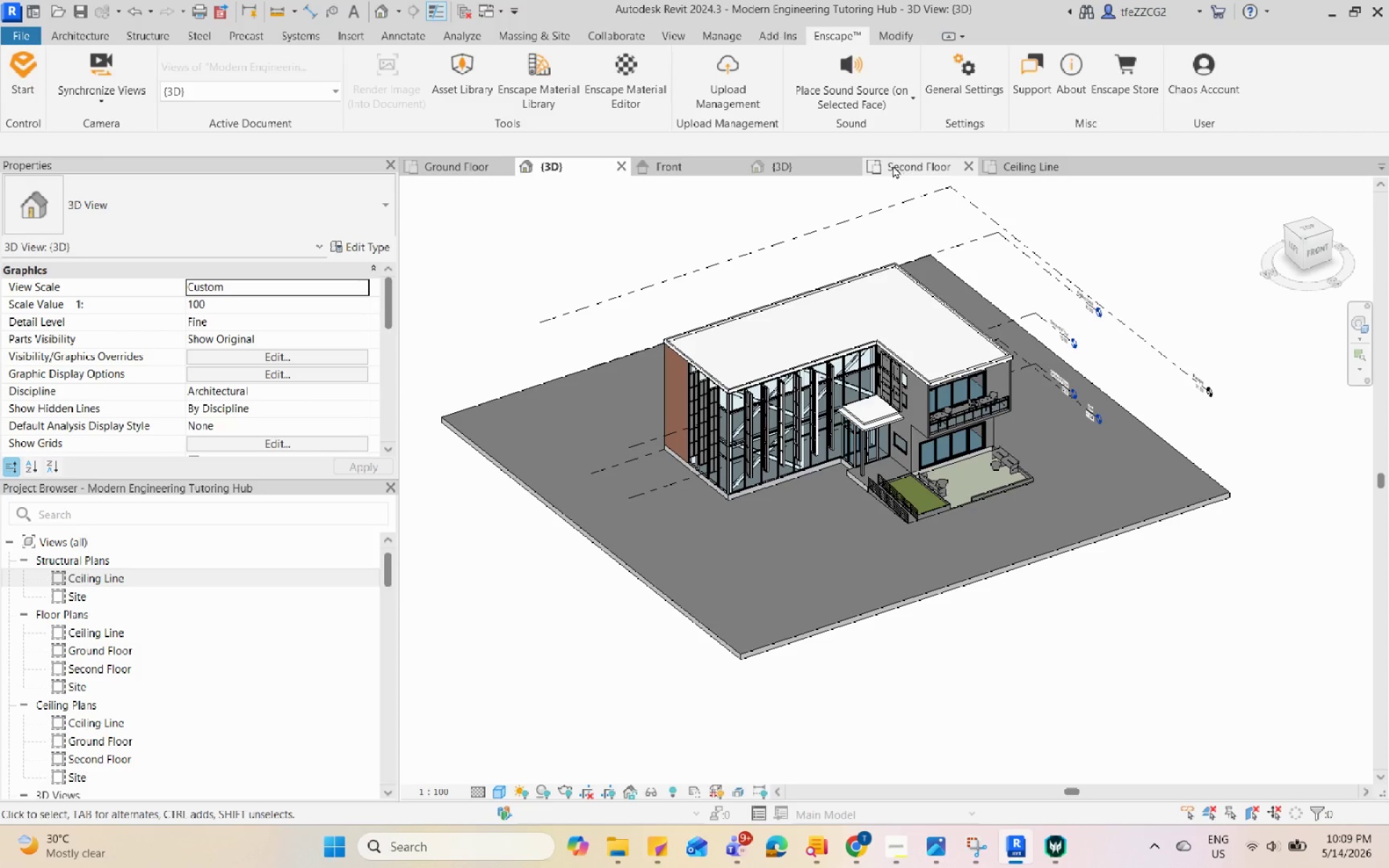 
left_click([463, 173])
 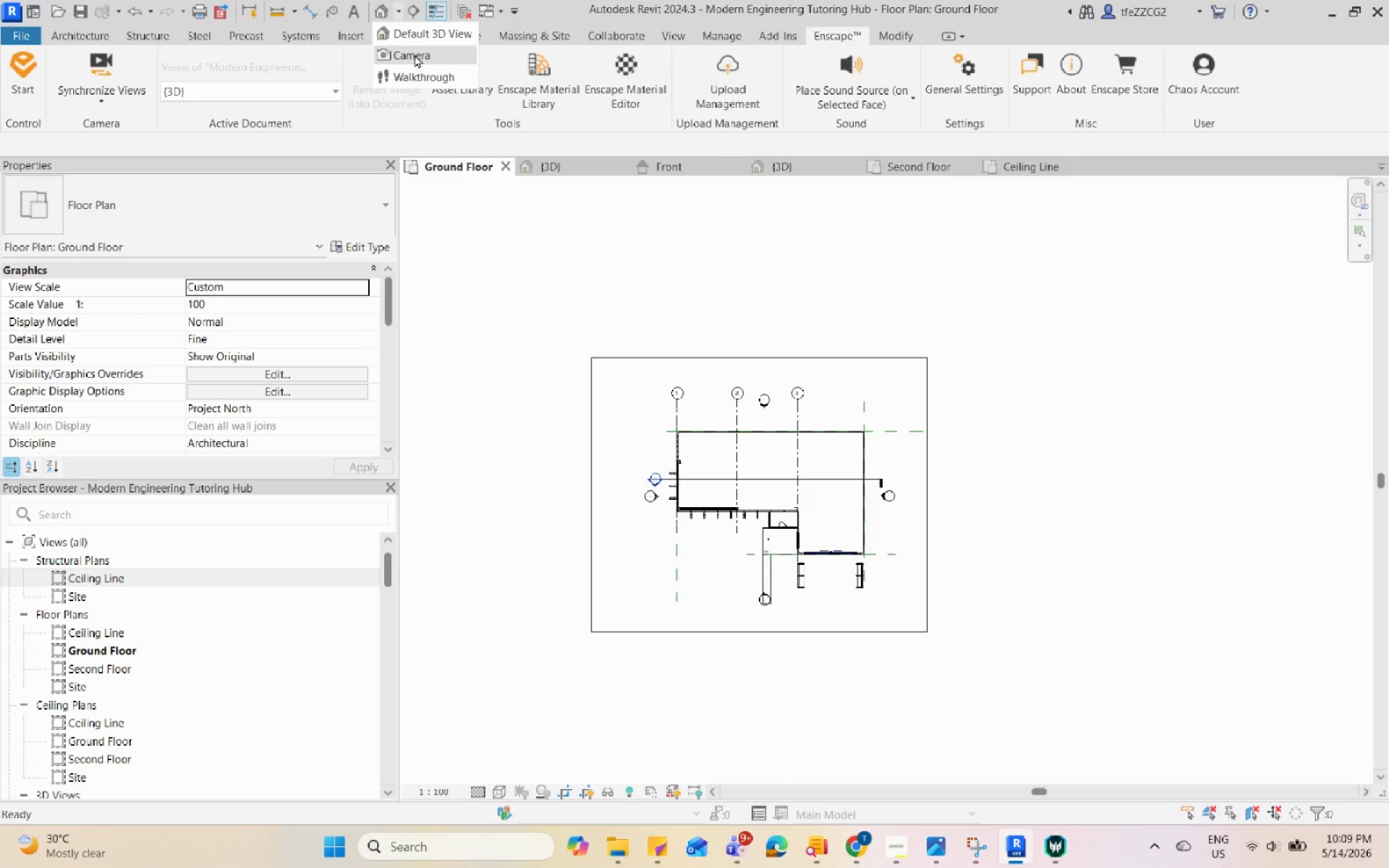 
left_click([415, 54])
 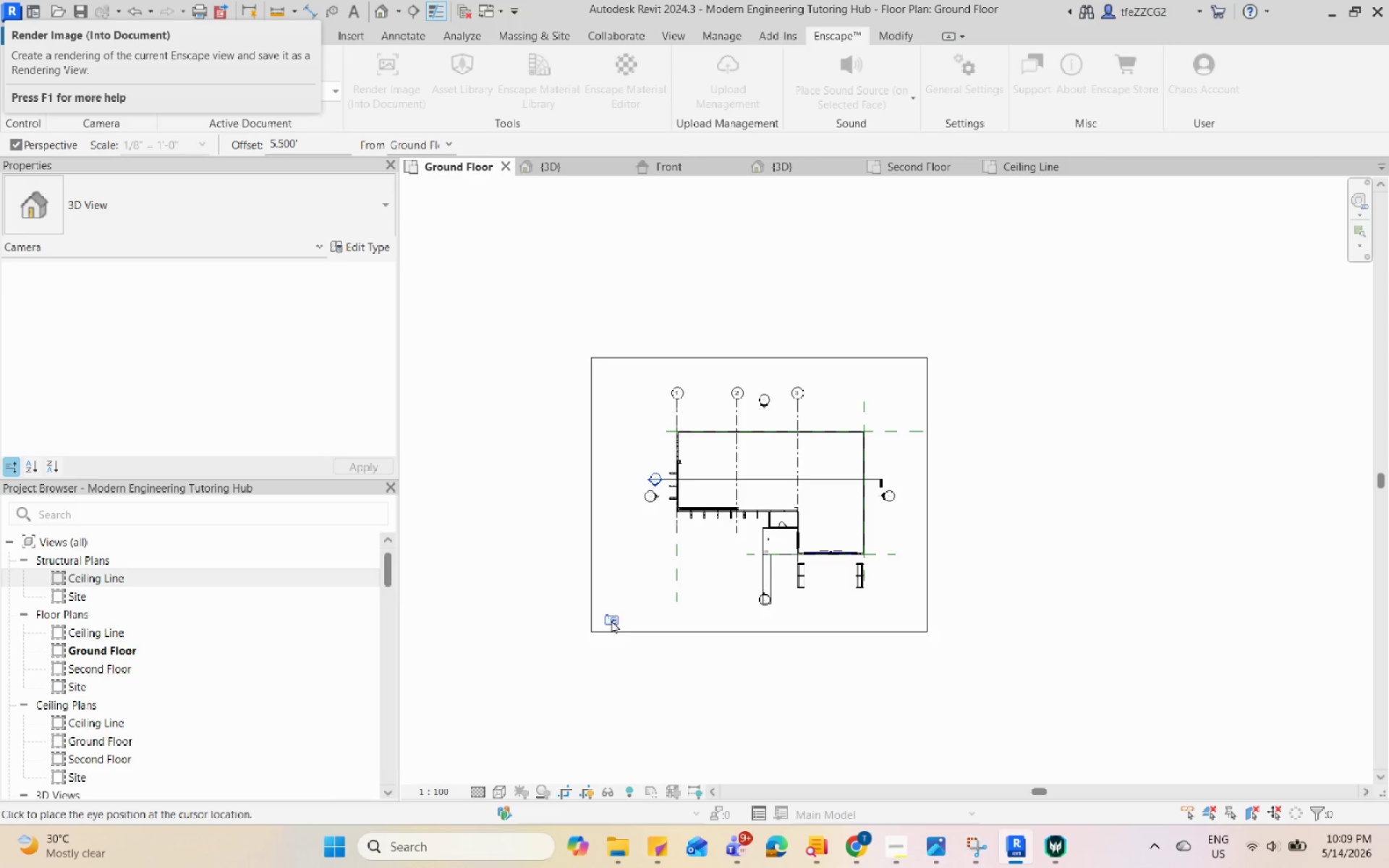 
left_click([867, 417])
 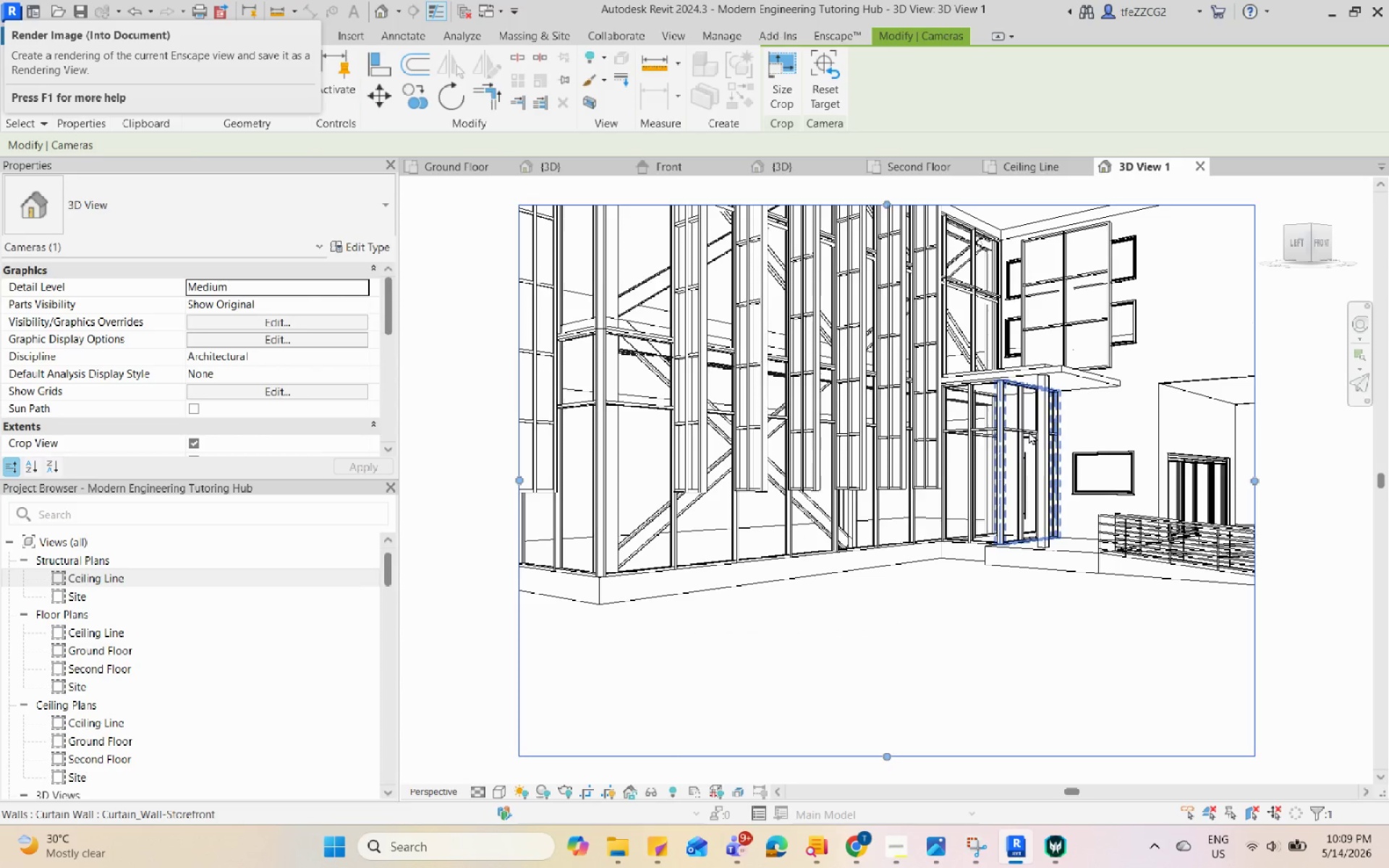 
scroll: coordinate [981, 502], scroll_direction: down, amount: 9.0
 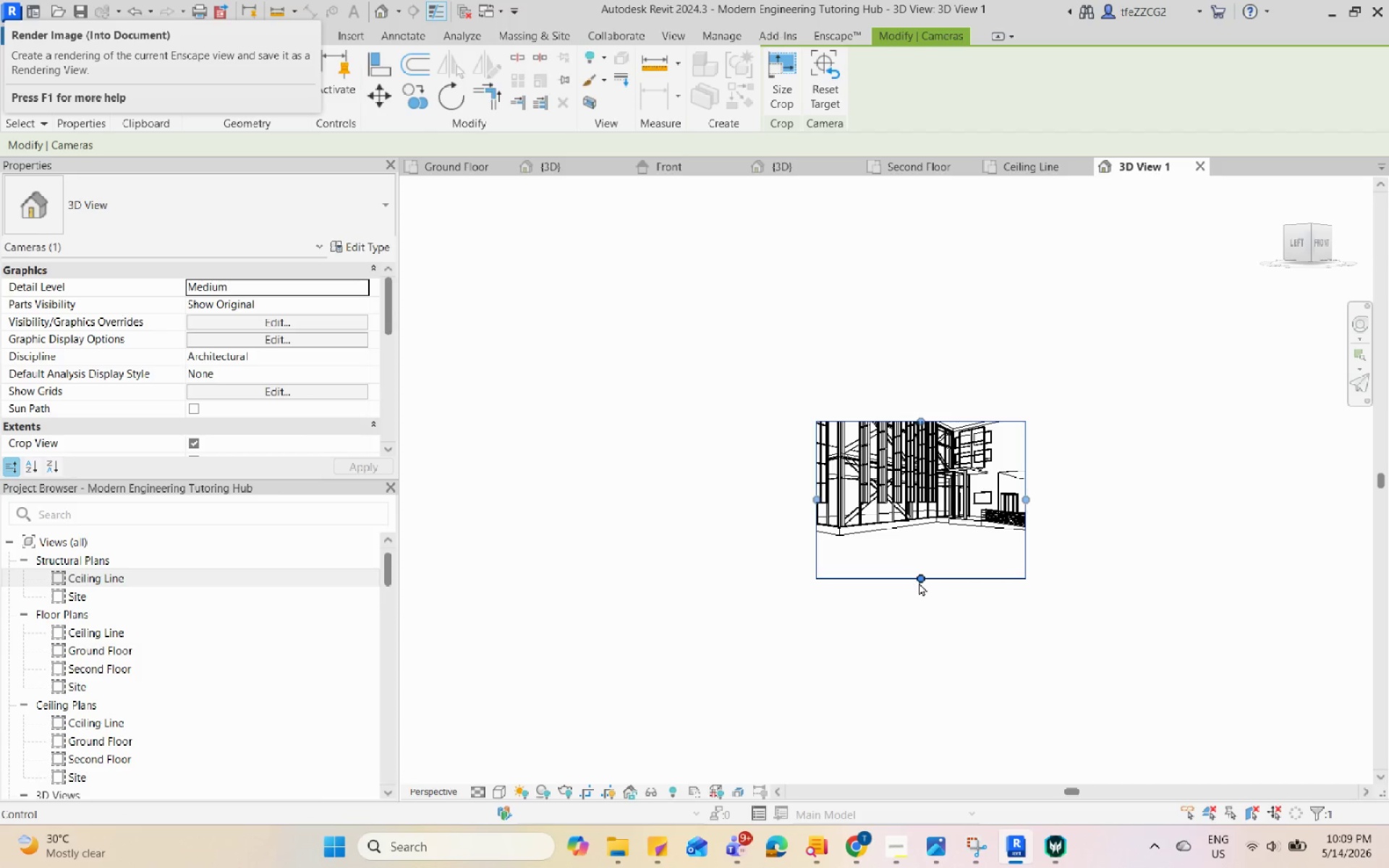 
left_click_drag(start_coordinate=[919, 577], to_coordinate=[919, 538])
 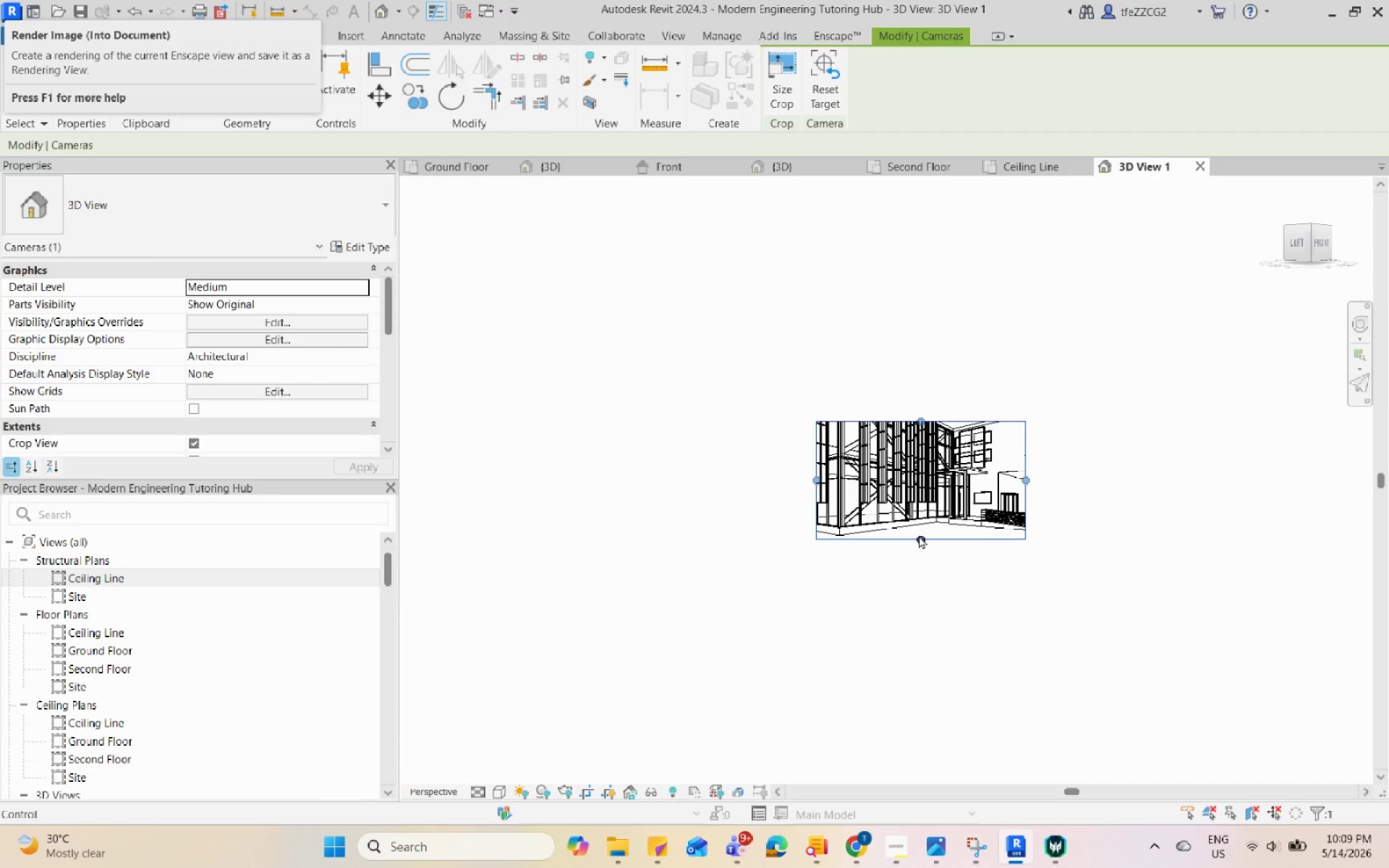 
left_click_drag(start_coordinate=[919, 535], to_coordinate=[915, 553])
 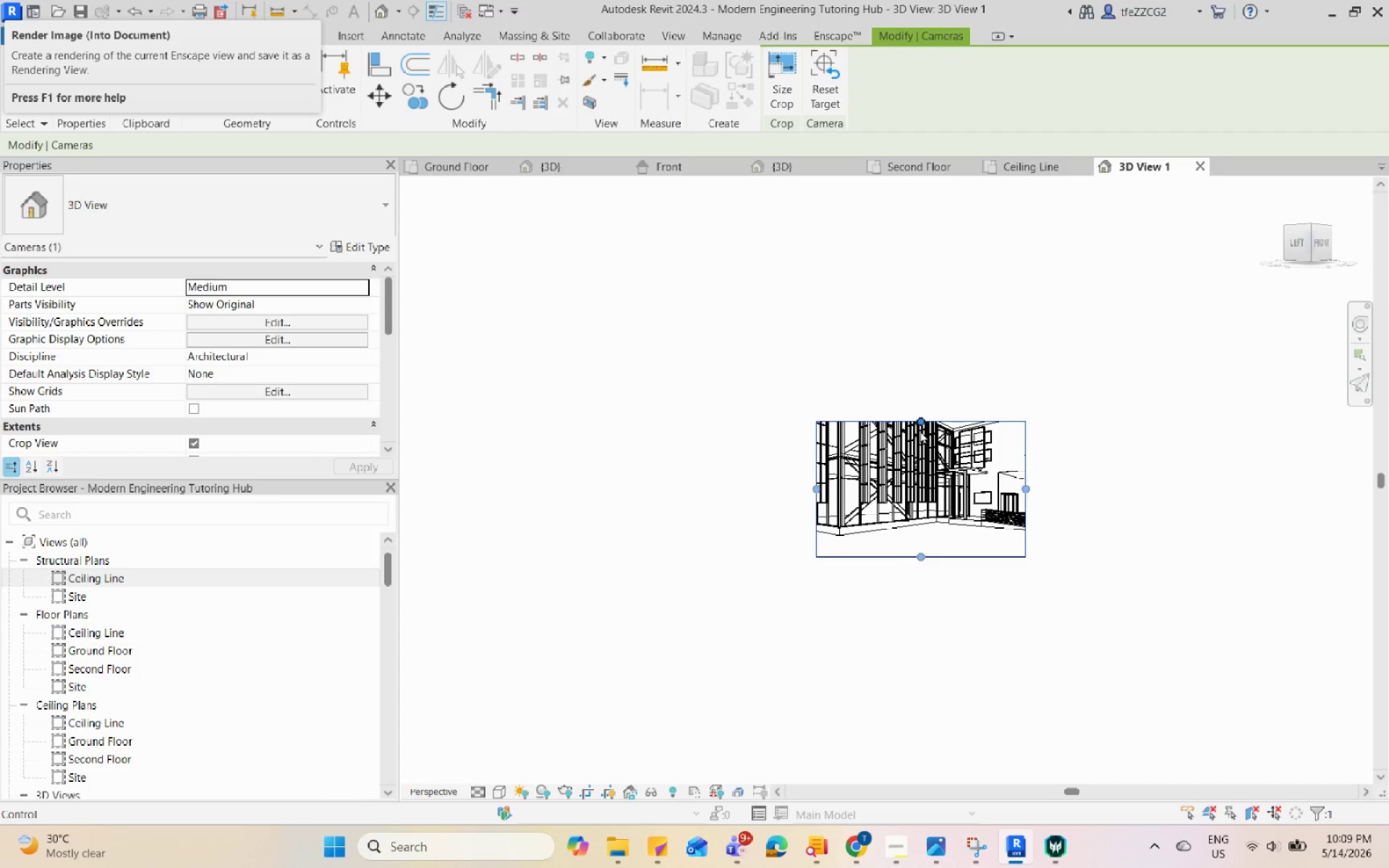 
left_click_drag(start_coordinate=[920, 420], to_coordinate=[920, 355])
 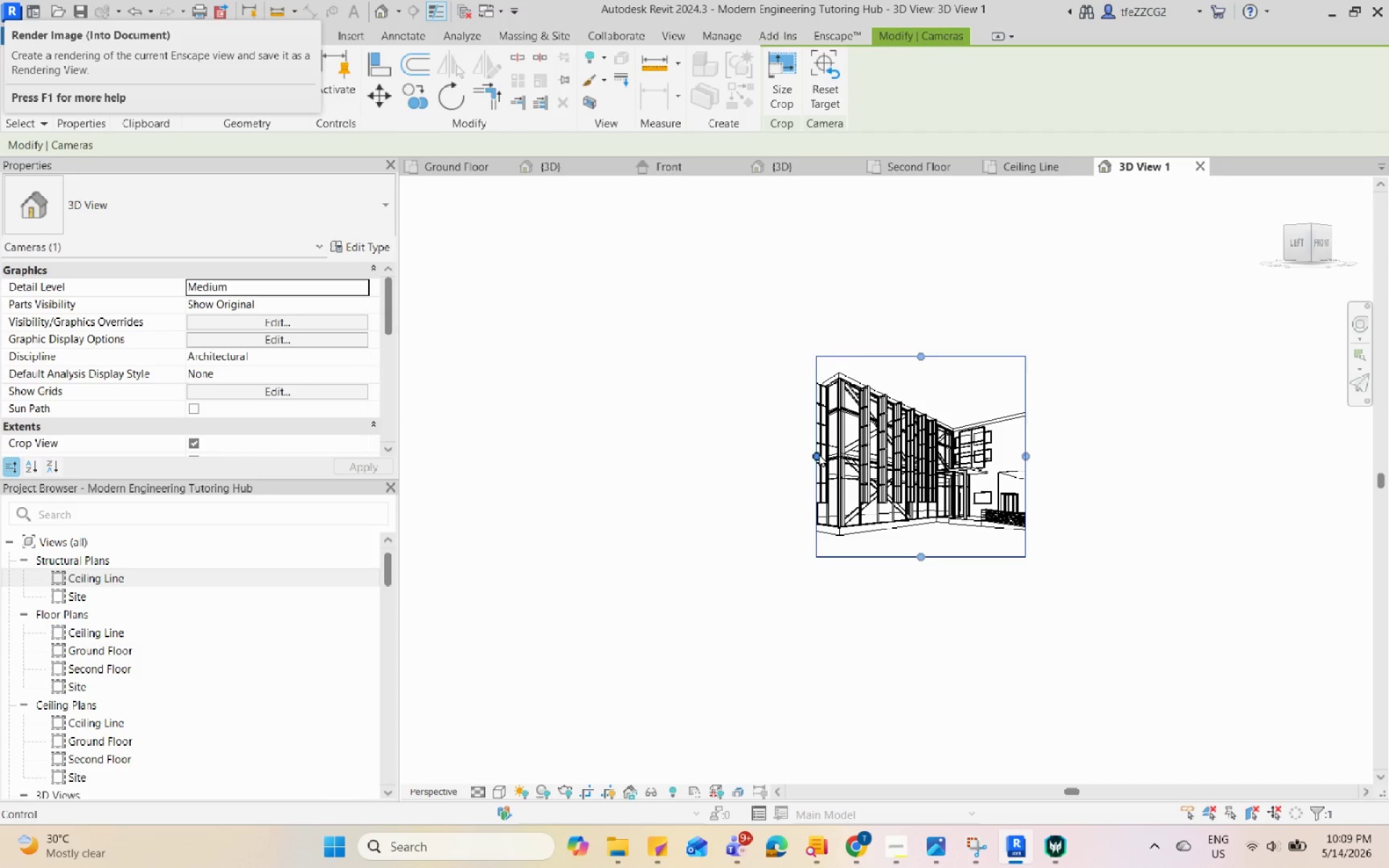 
left_click_drag(start_coordinate=[819, 454], to_coordinate=[674, 451])
 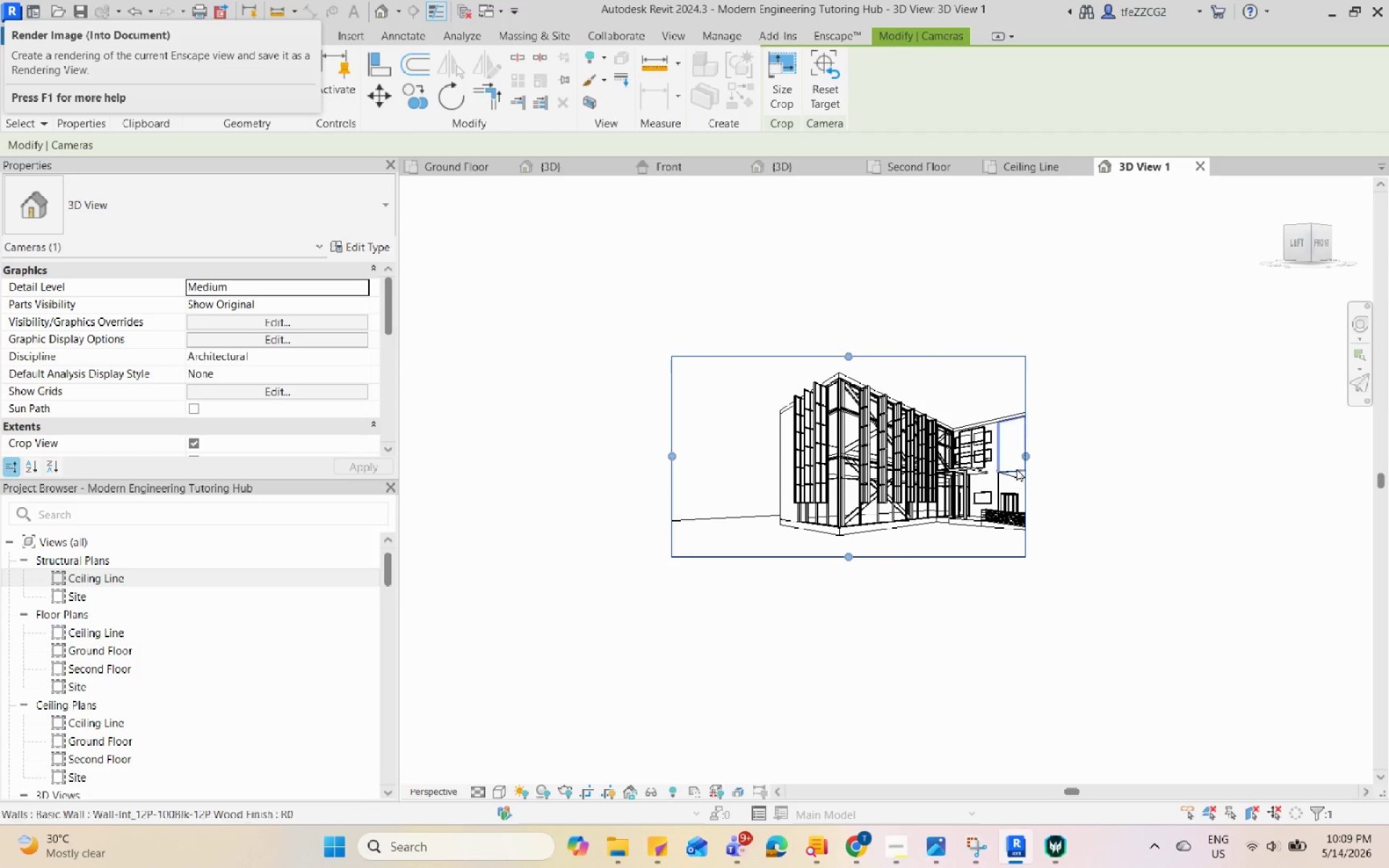 
left_click_drag(start_coordinate=[1027, 456], to_coordinate=[1165, 454])
 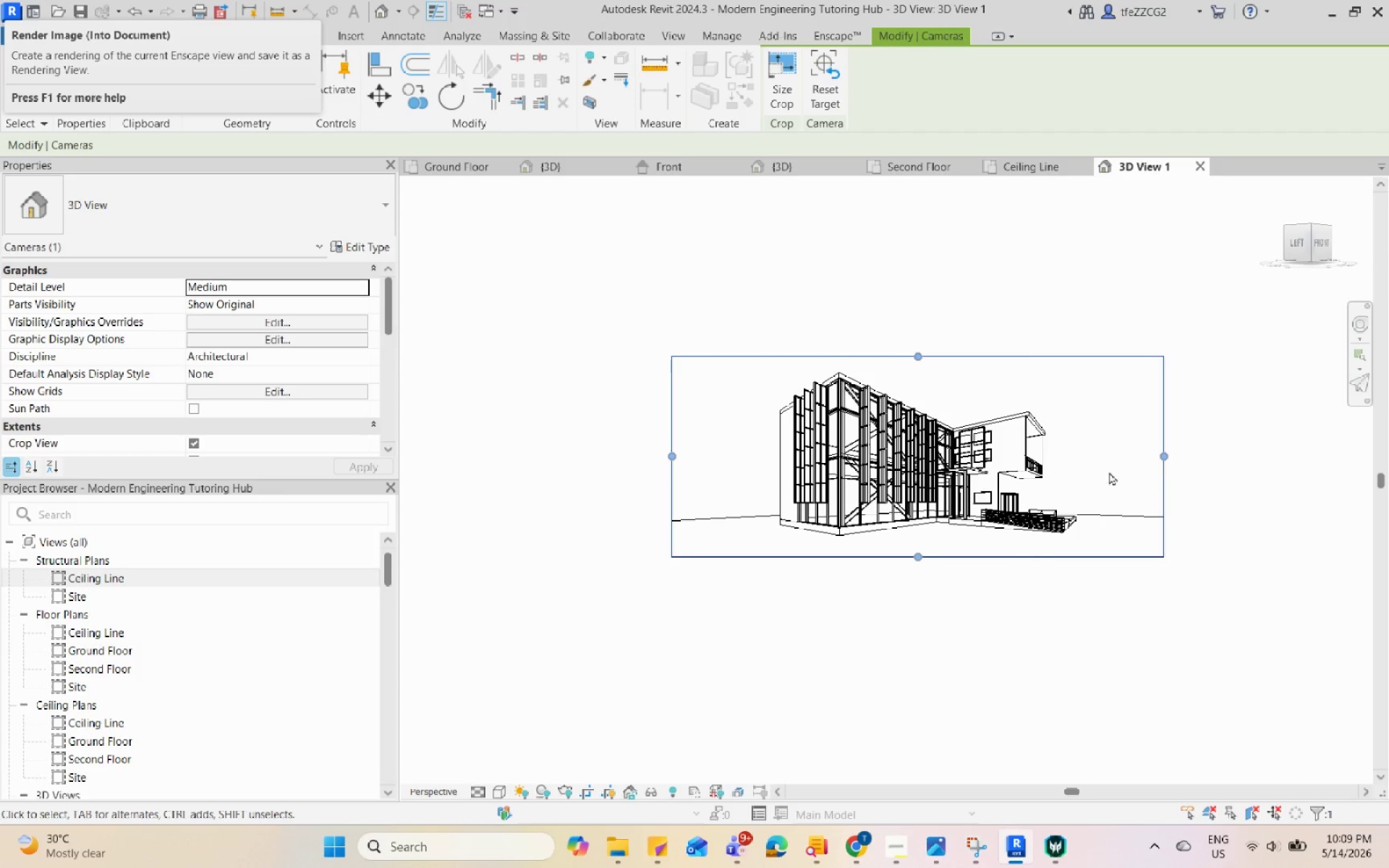 
hold_key(key=ShiftLeft, duration=2.38)
 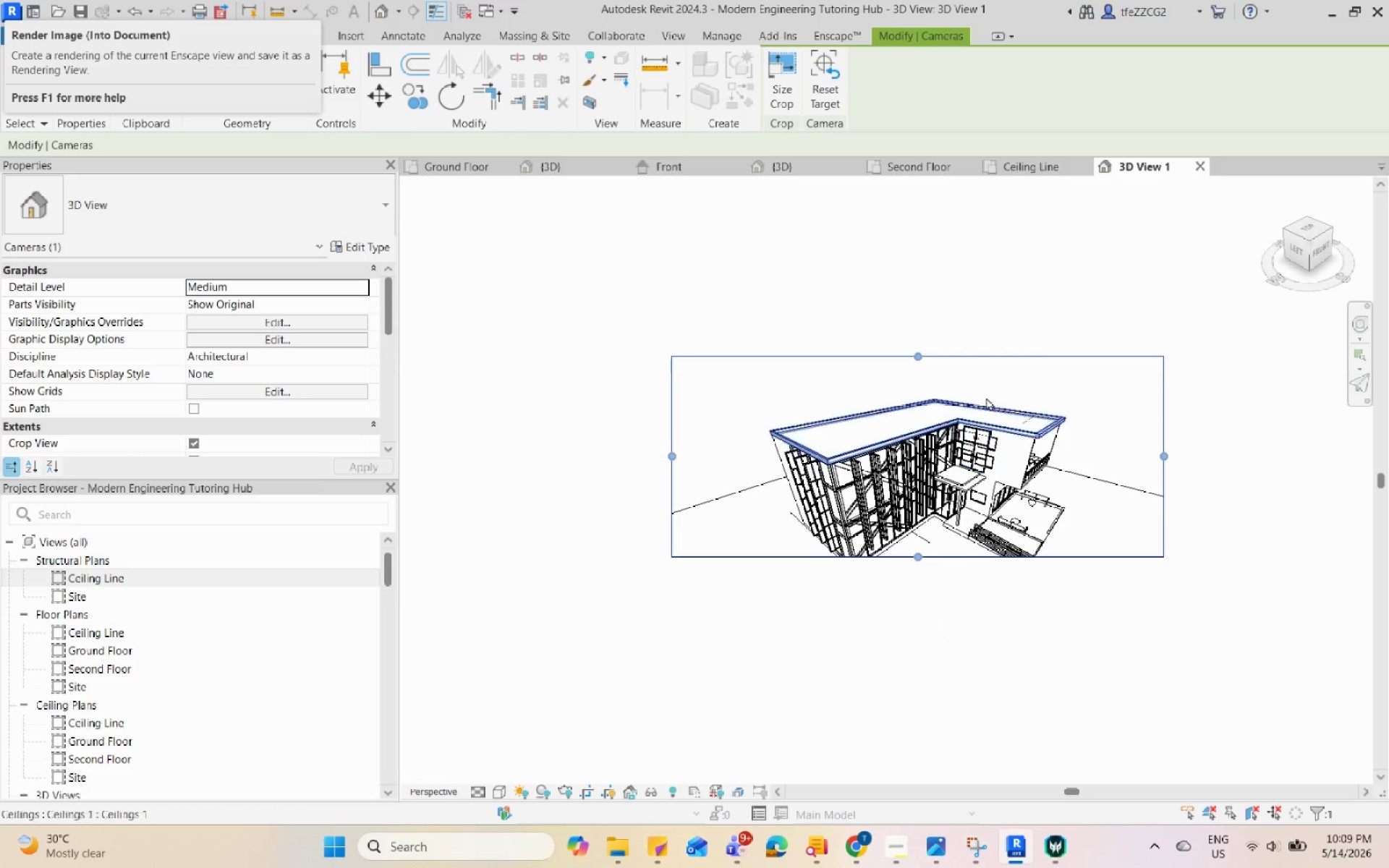 
scroll: coordinate [927, 411], scroll_direction: down, amount: 2.0
 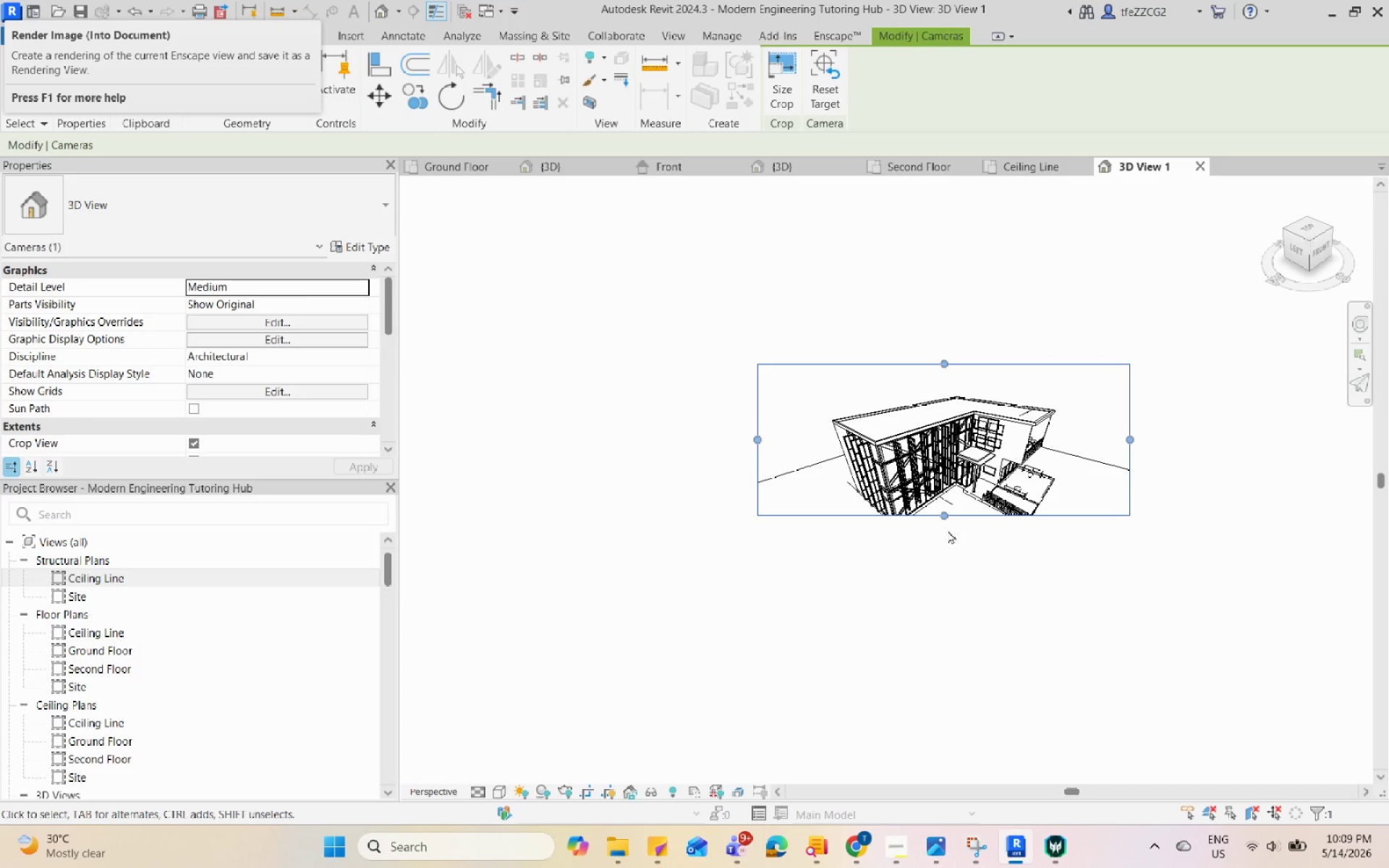 
left_click_drag(start_coordinate=[940, 520], to_coordinate=[942, 568])
 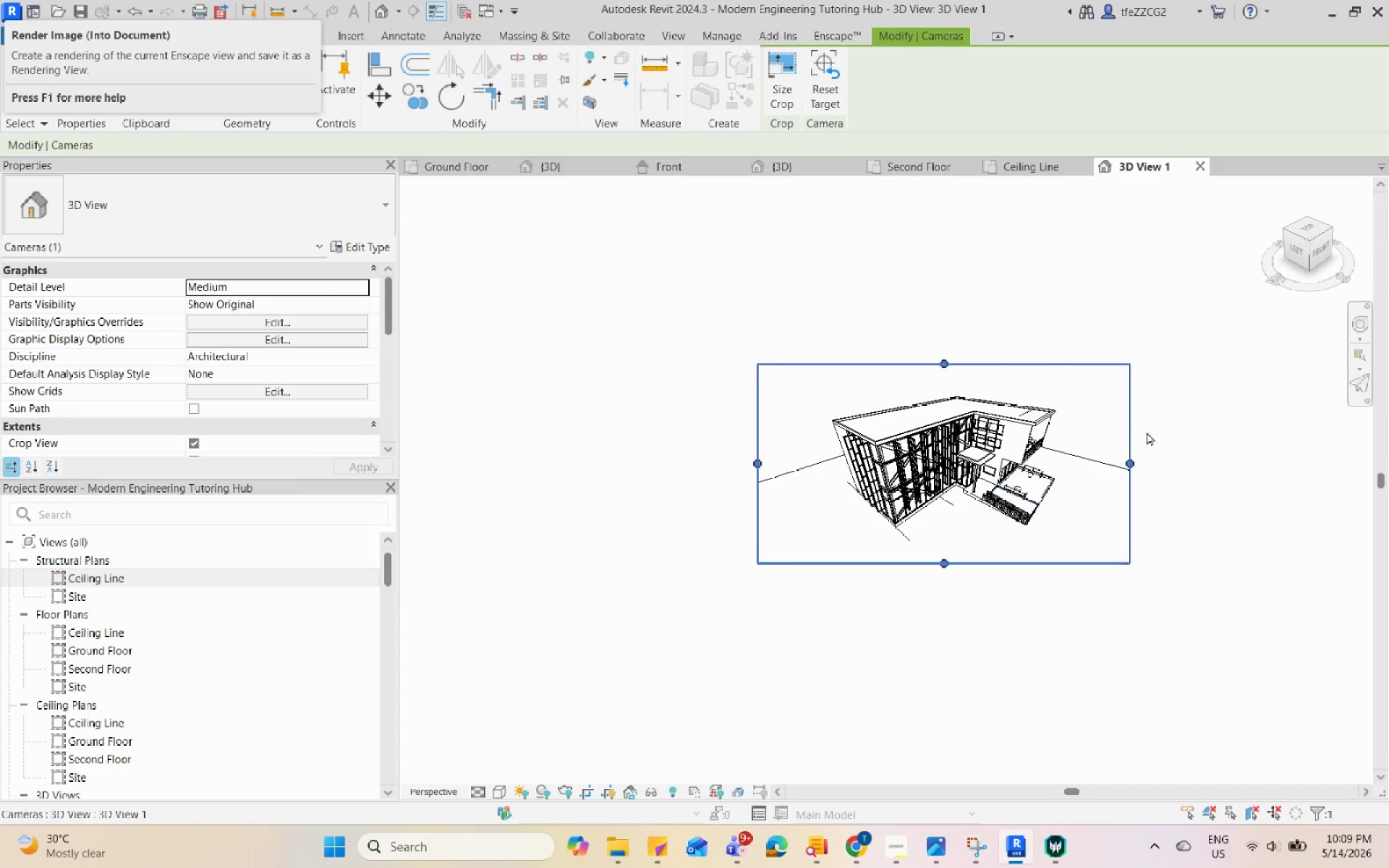 
left_click([1153, 427])
 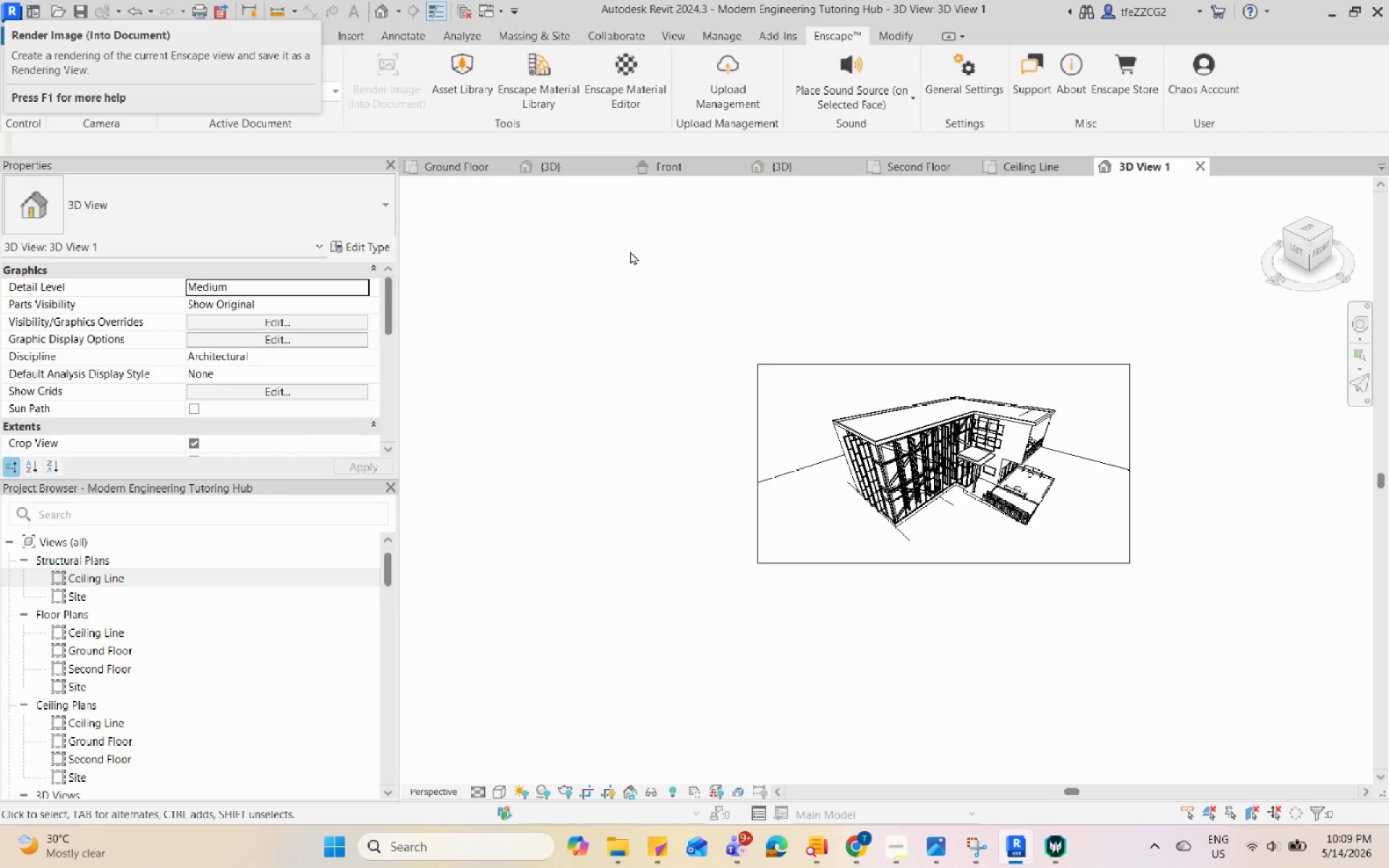 
left_click([658, 284])
 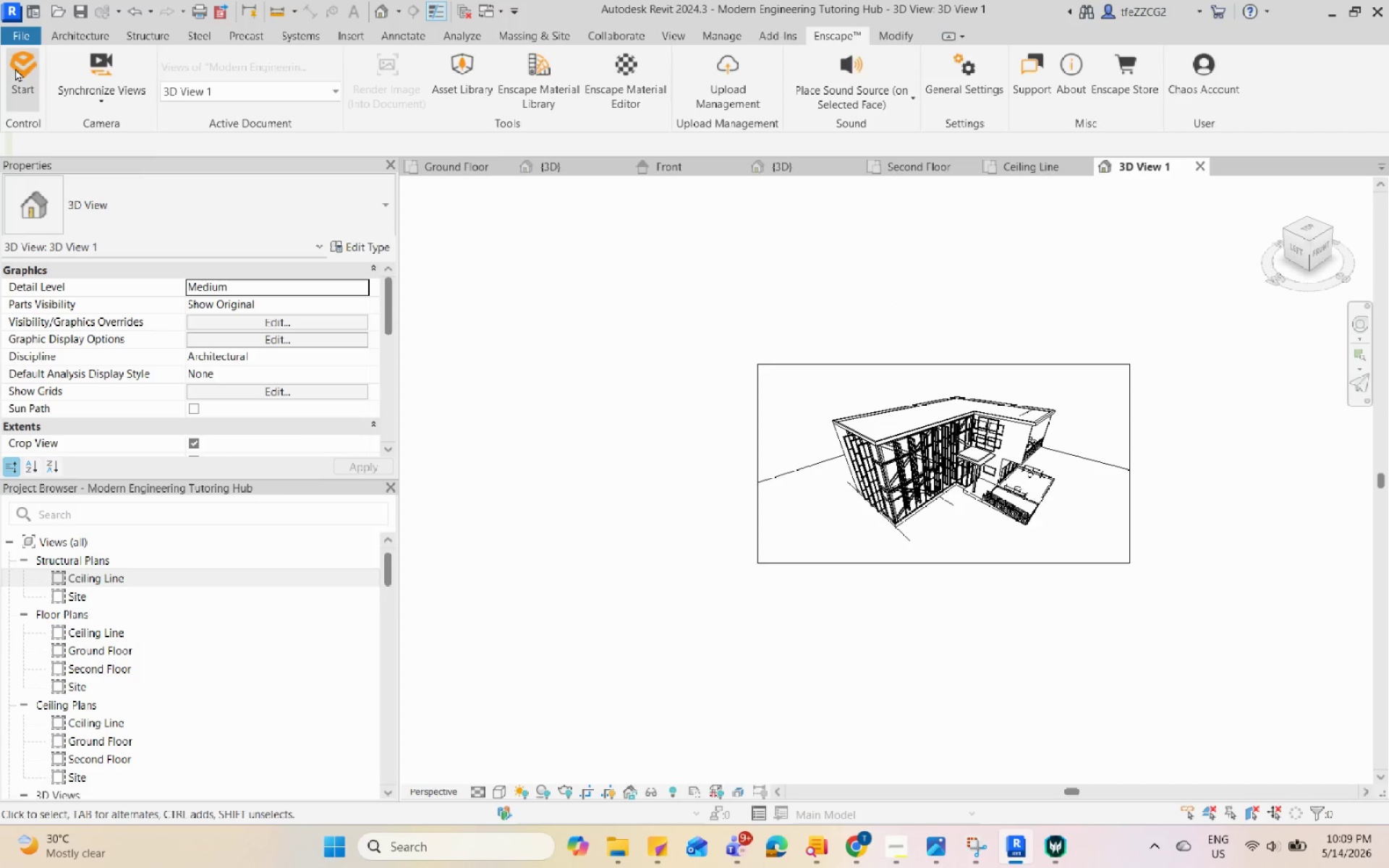 
left_click([15, 68])
 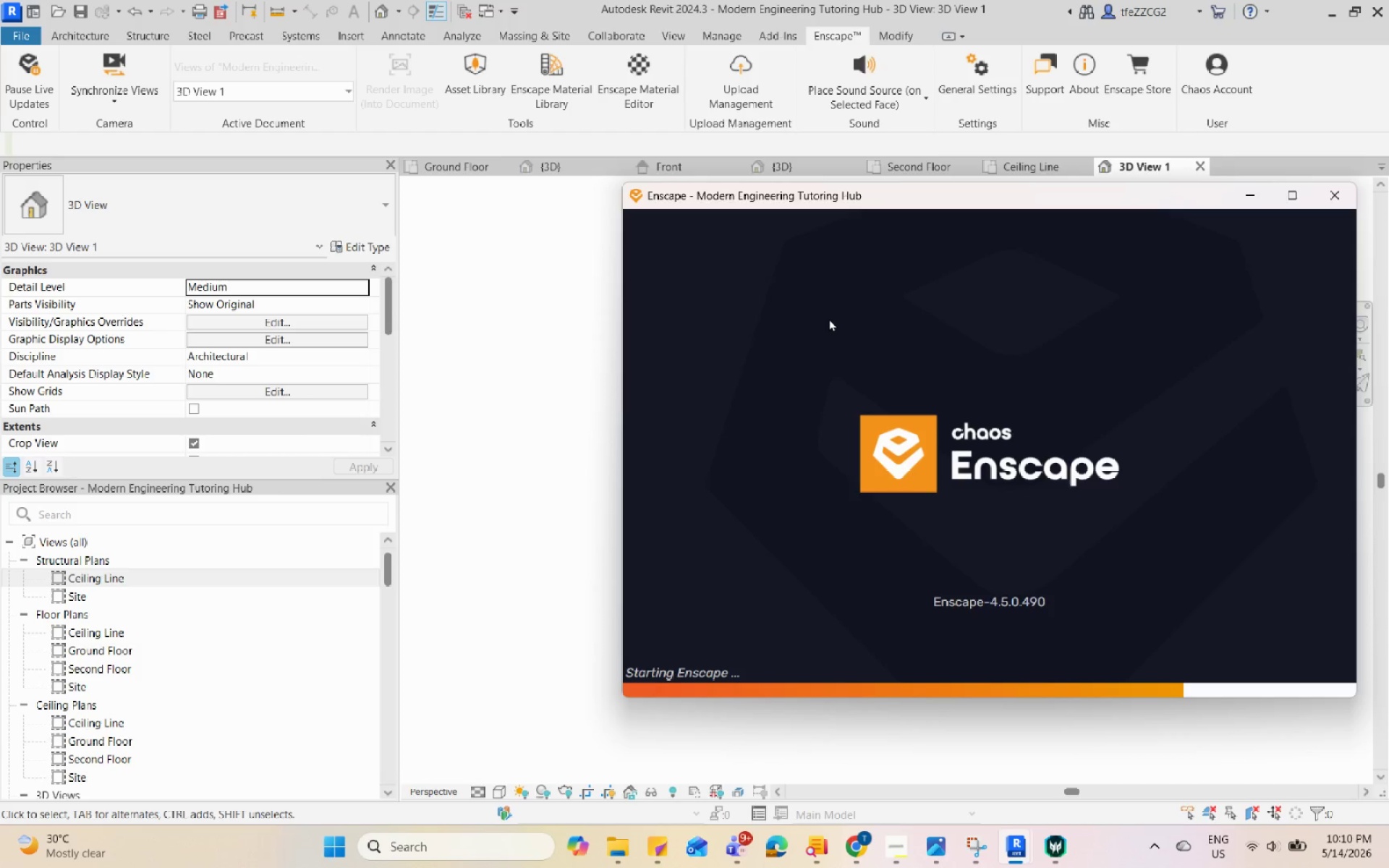 
wait(37.67)
 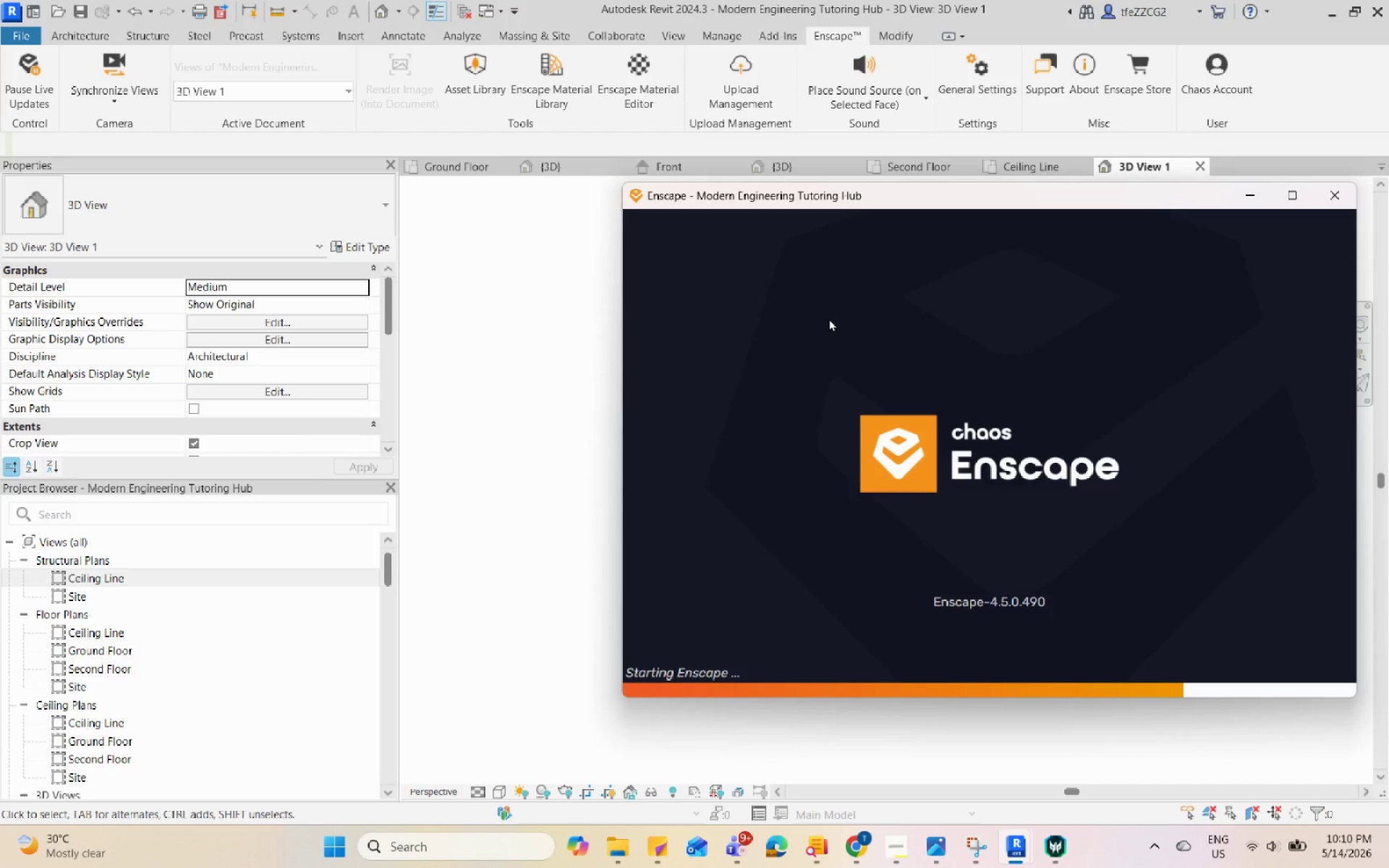 
scroll: coordinate [985, 581], scroll_direction: down, amount: 2.0
 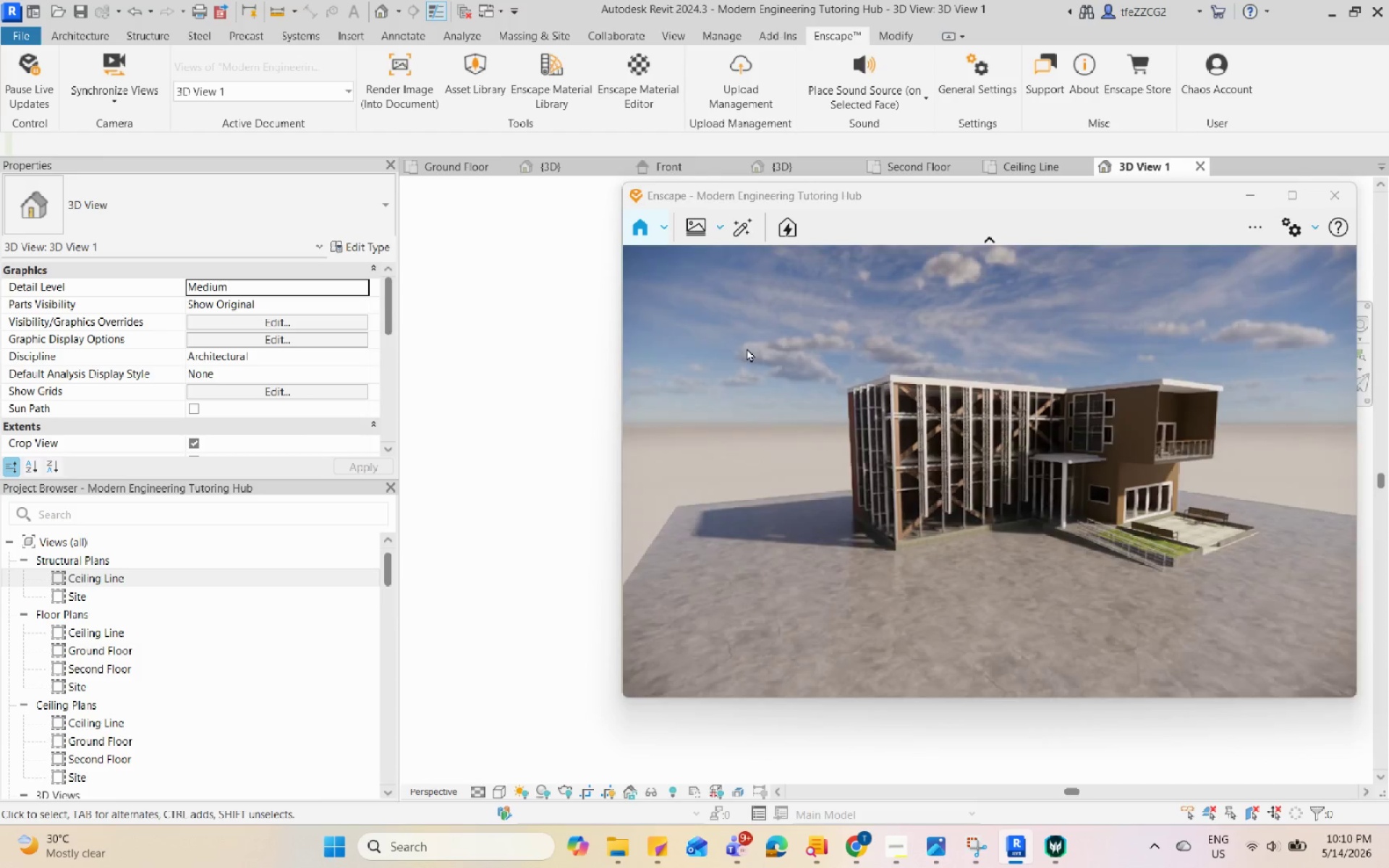 
scroll: coordinate [1092, 469], scroll_direction: up, amount: 25.0
 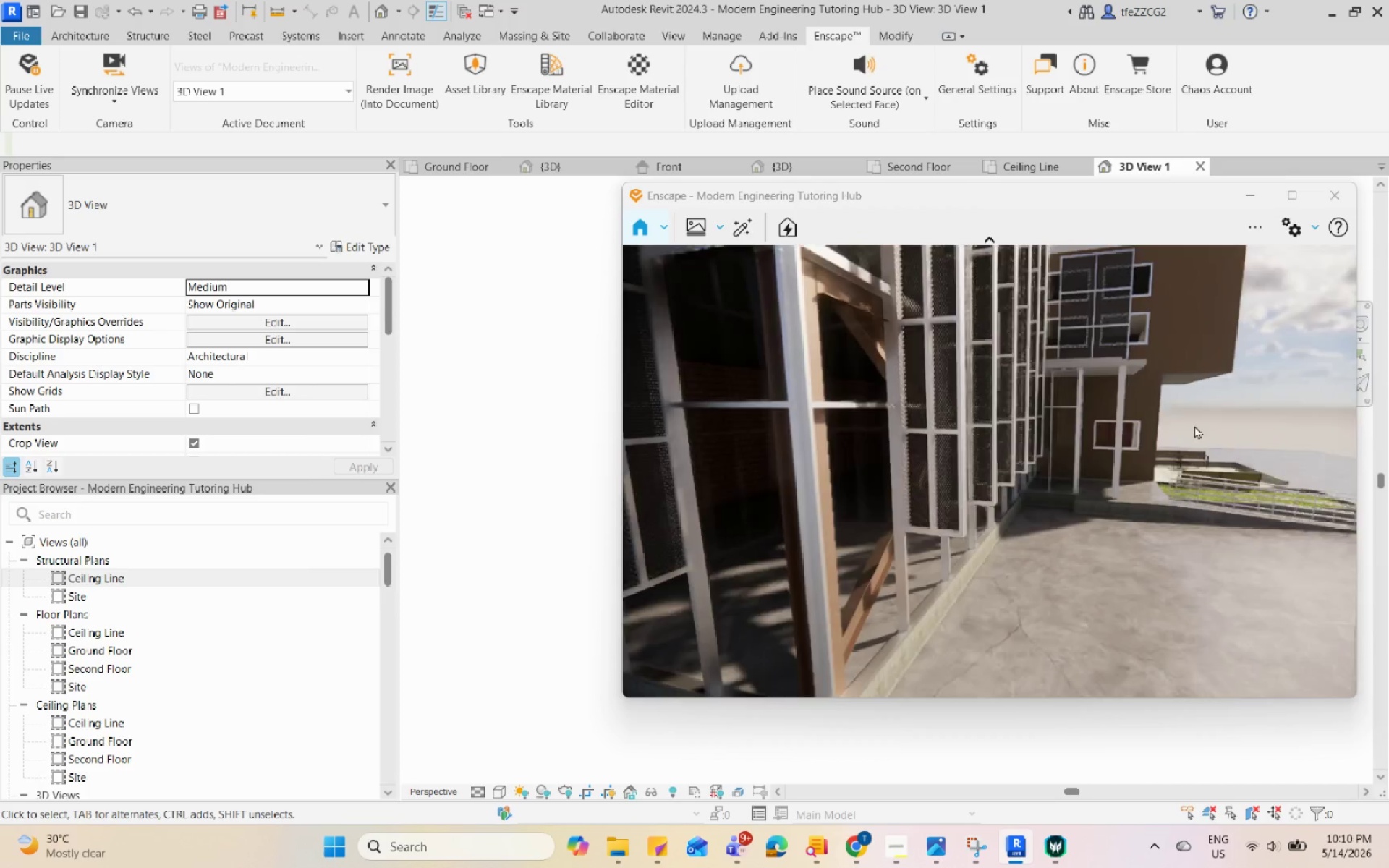 
scroll: coordinate [1003, 596], scroll_direction: down, amount: 22.0
 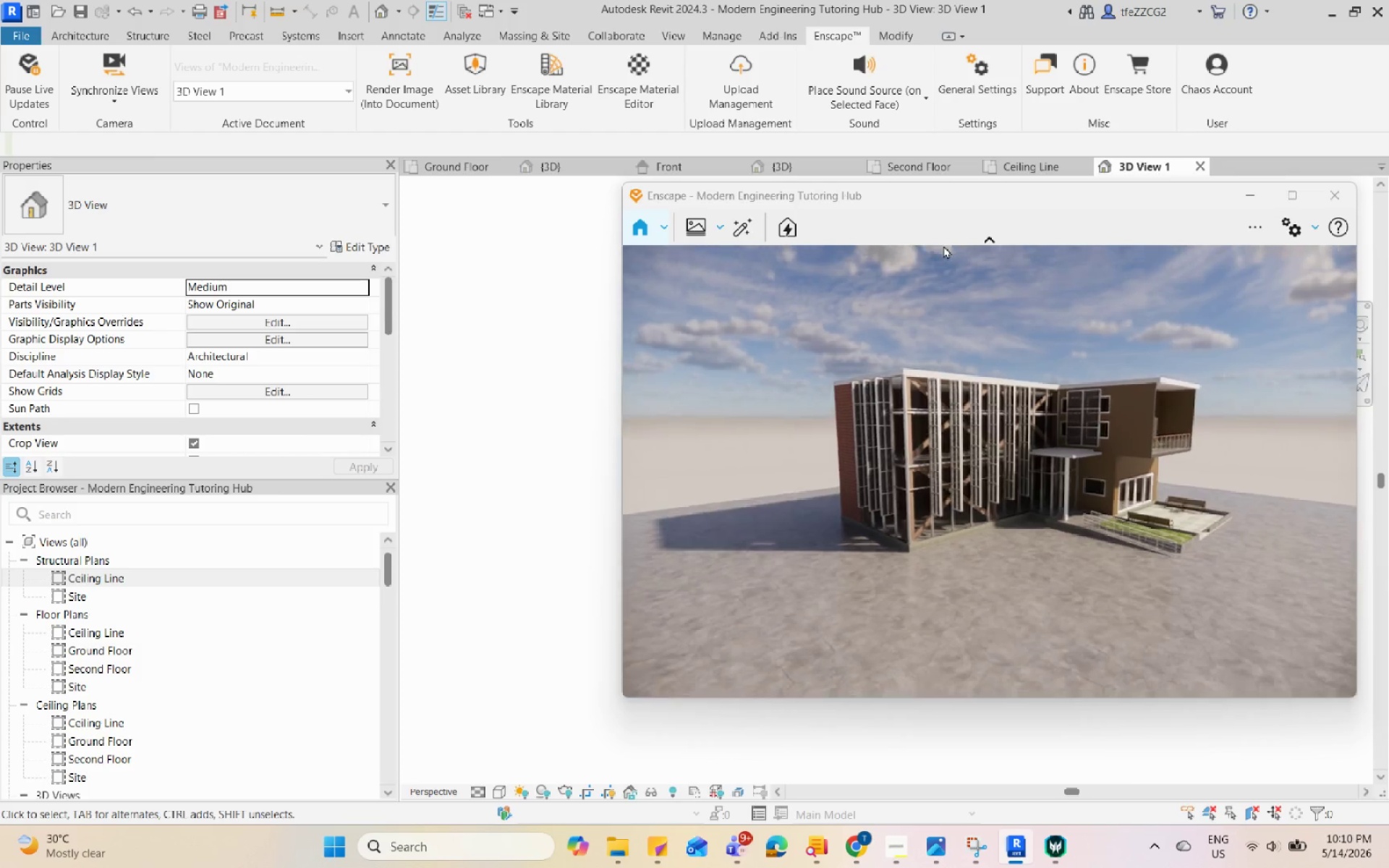 
scroll: coordinate [1178, 395], scroll_direction: up, amount: 20.0
 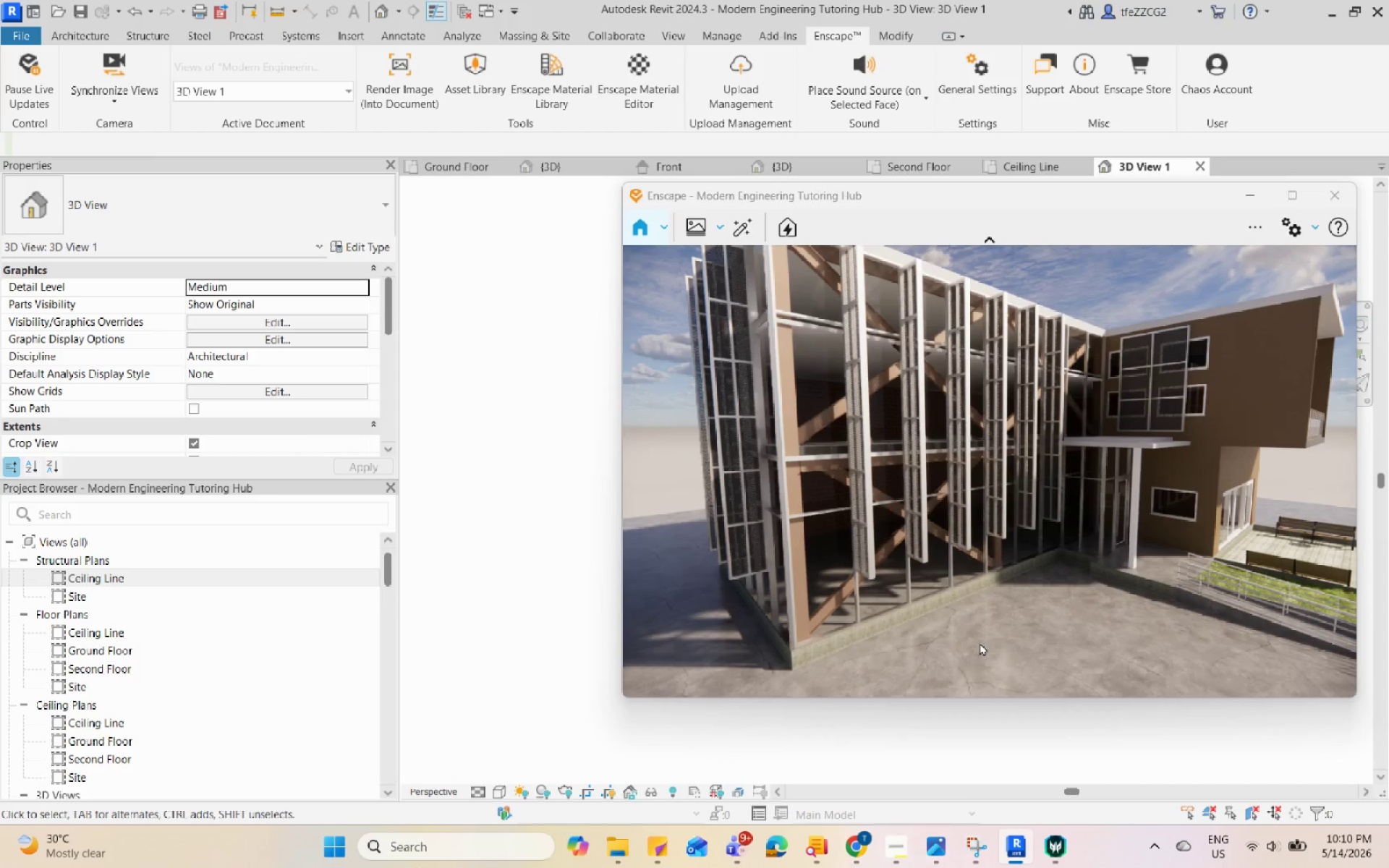 
scroll: coordinate [952, 658], scroll_direction: down, amount: 5.0
 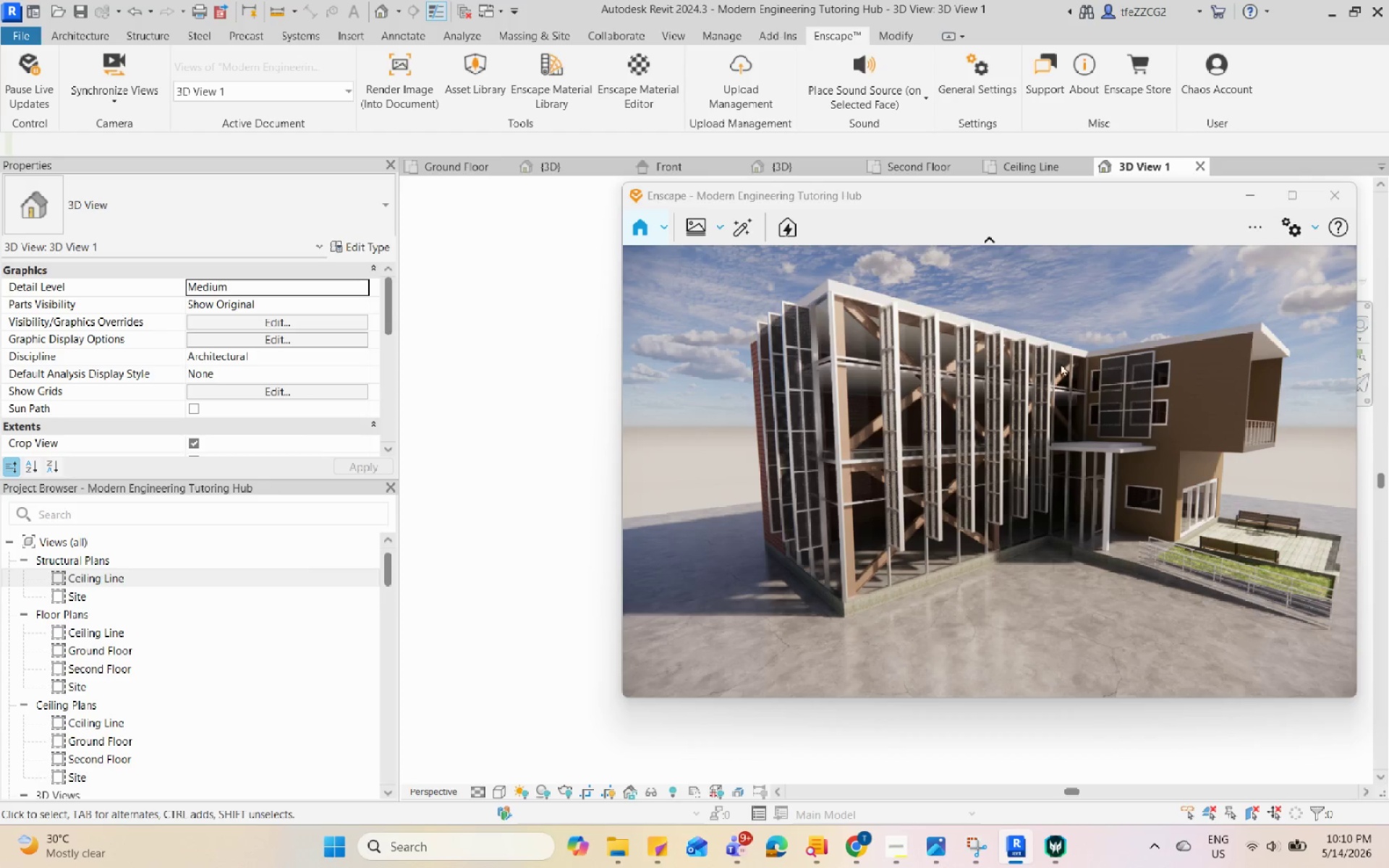 
left_click([1248, 184])
 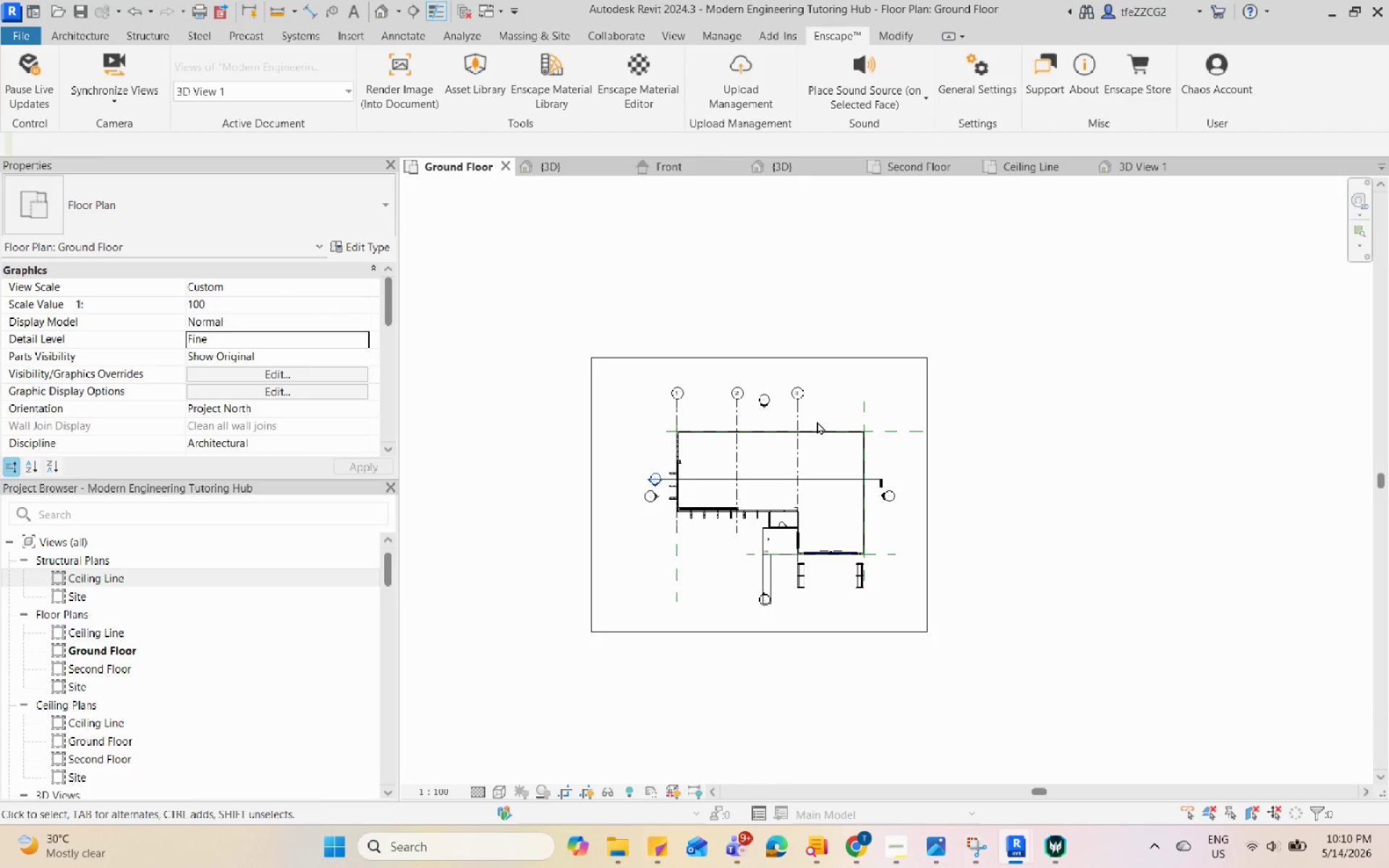 
left_click([540, 163])
 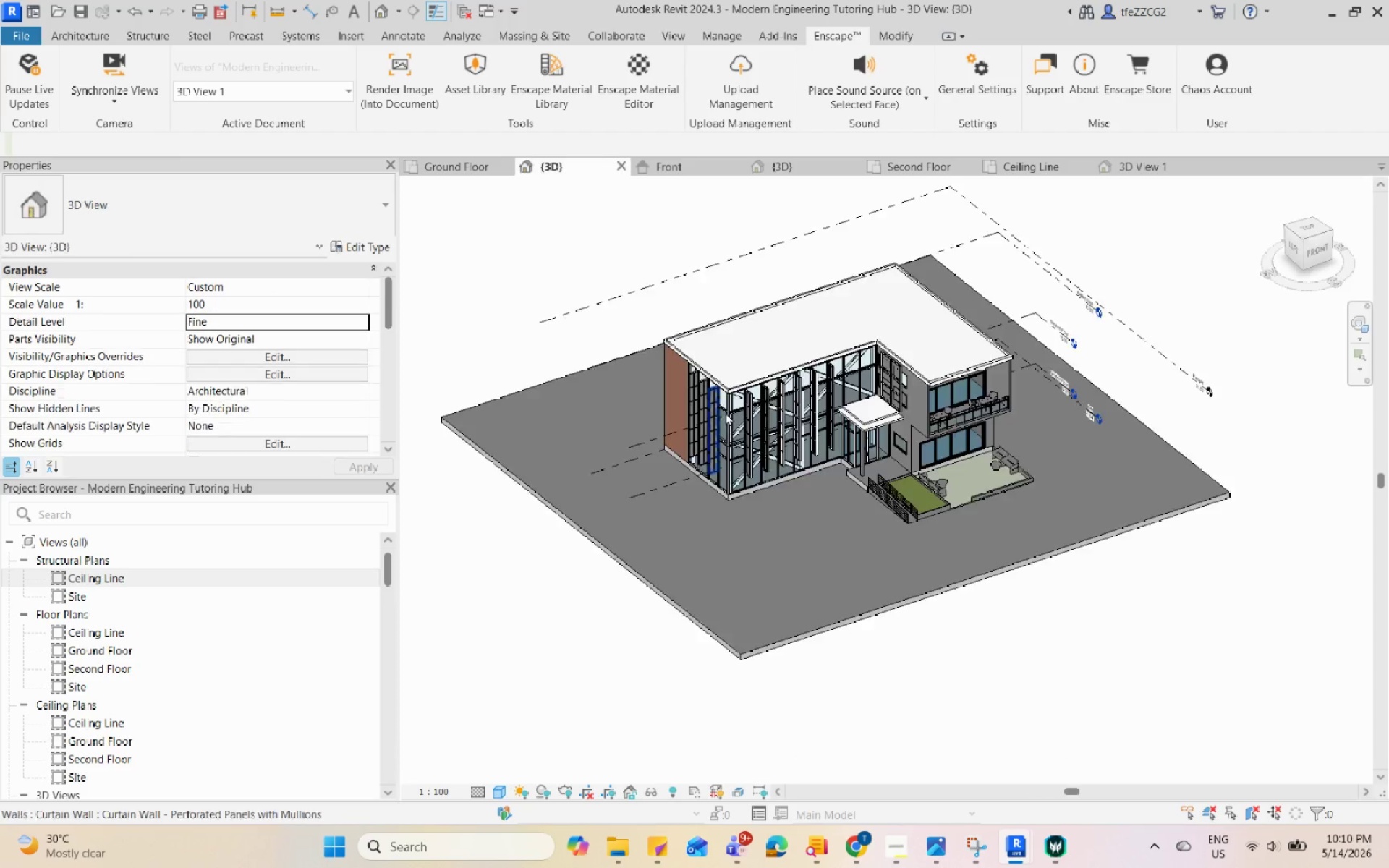 
hold_key(key=ShiftLeft, duration=0.91)
scroll: coordinate [899, 364], scroll_direction: up, amount: 19.0
 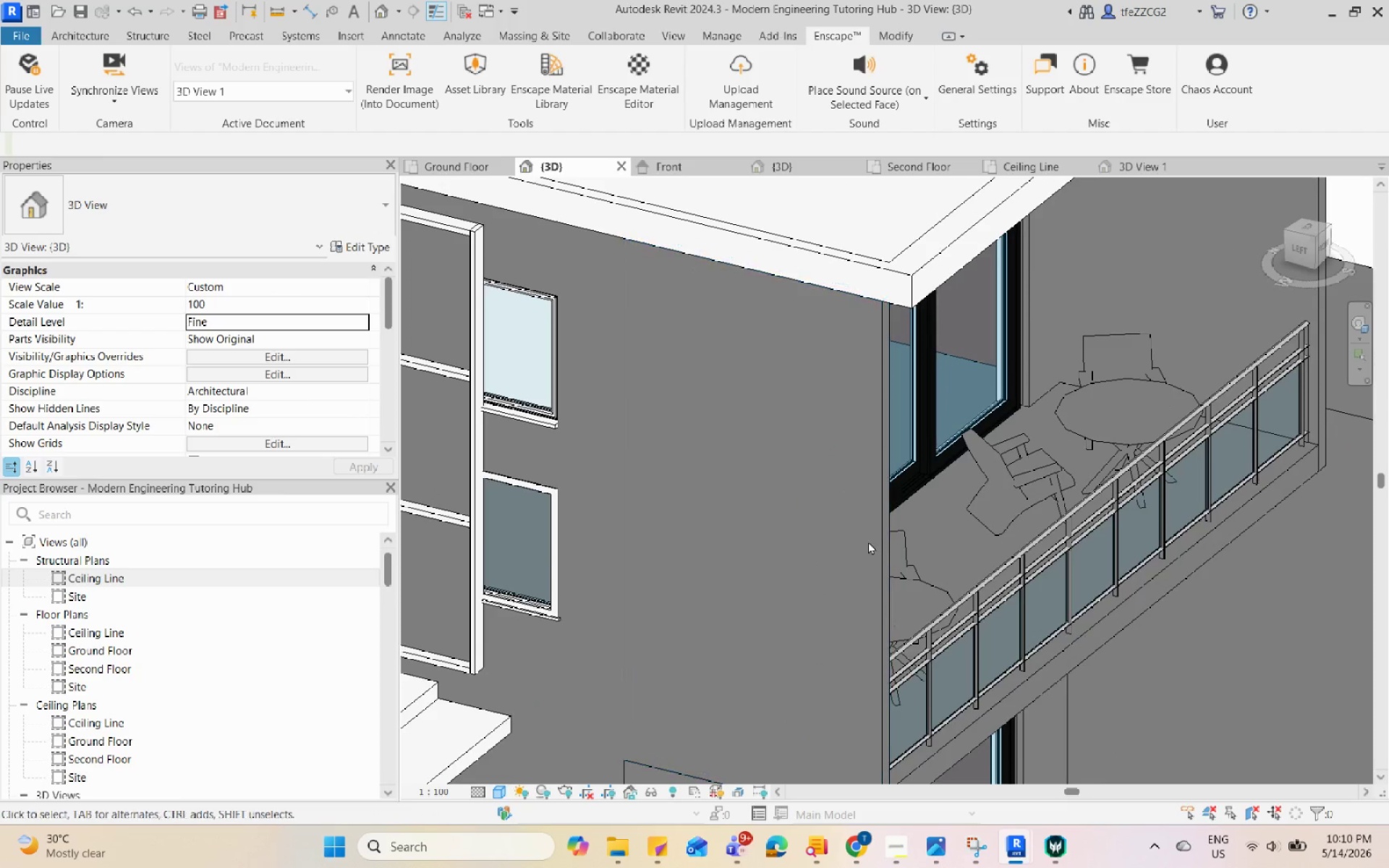 
hold_key(key=A, duration=14.2)
 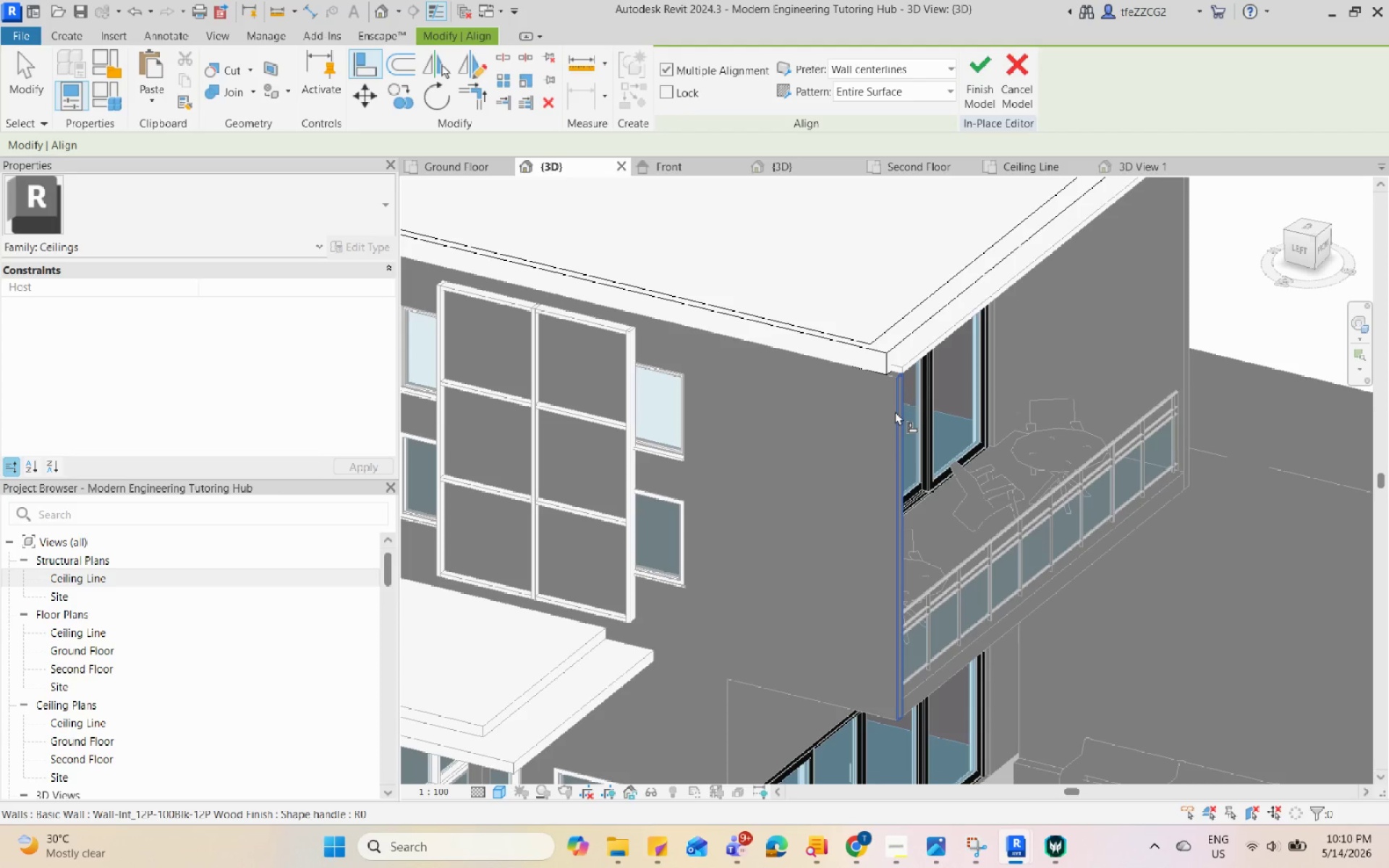 
key(Q)
 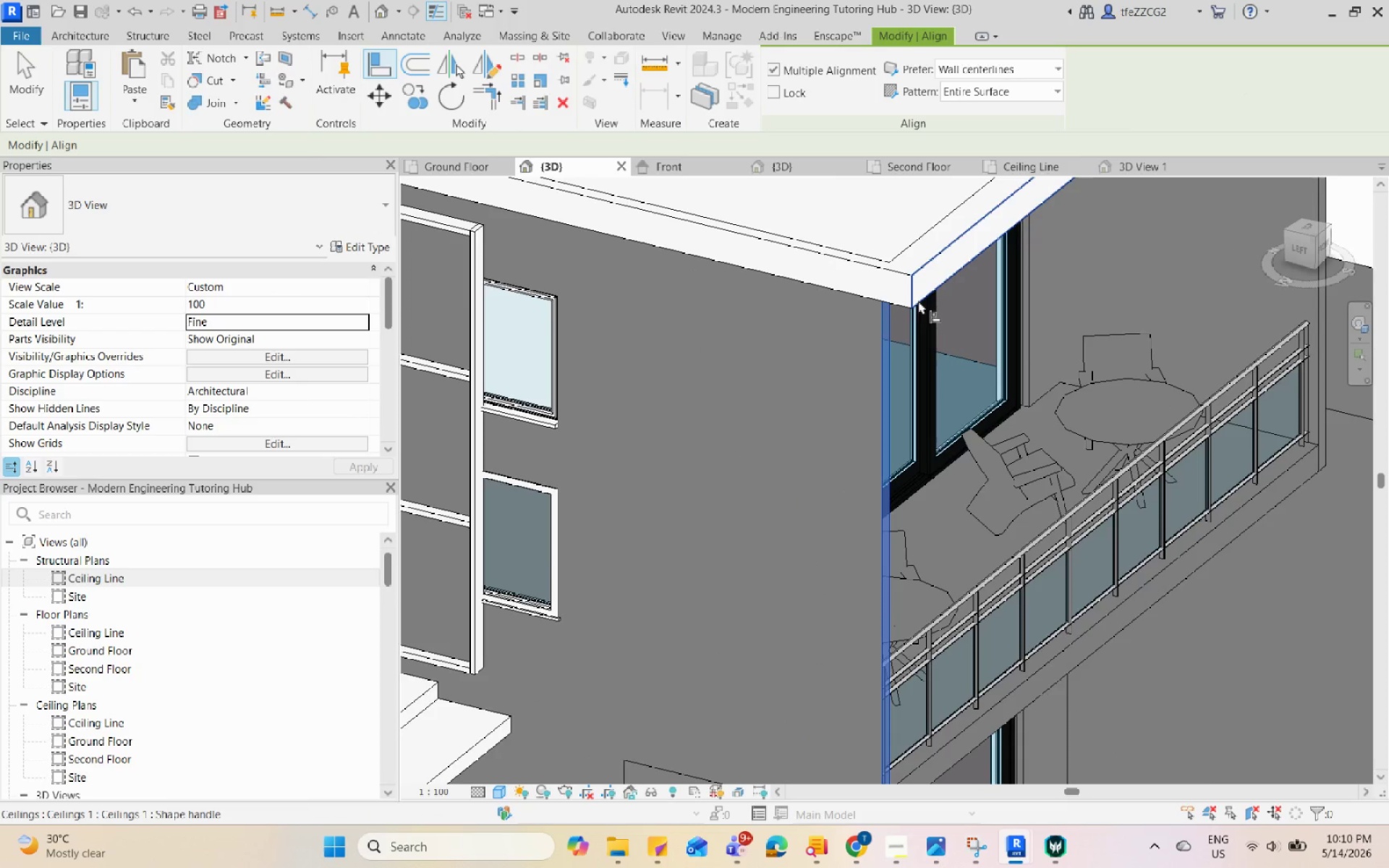 
double_click([919, 299])
 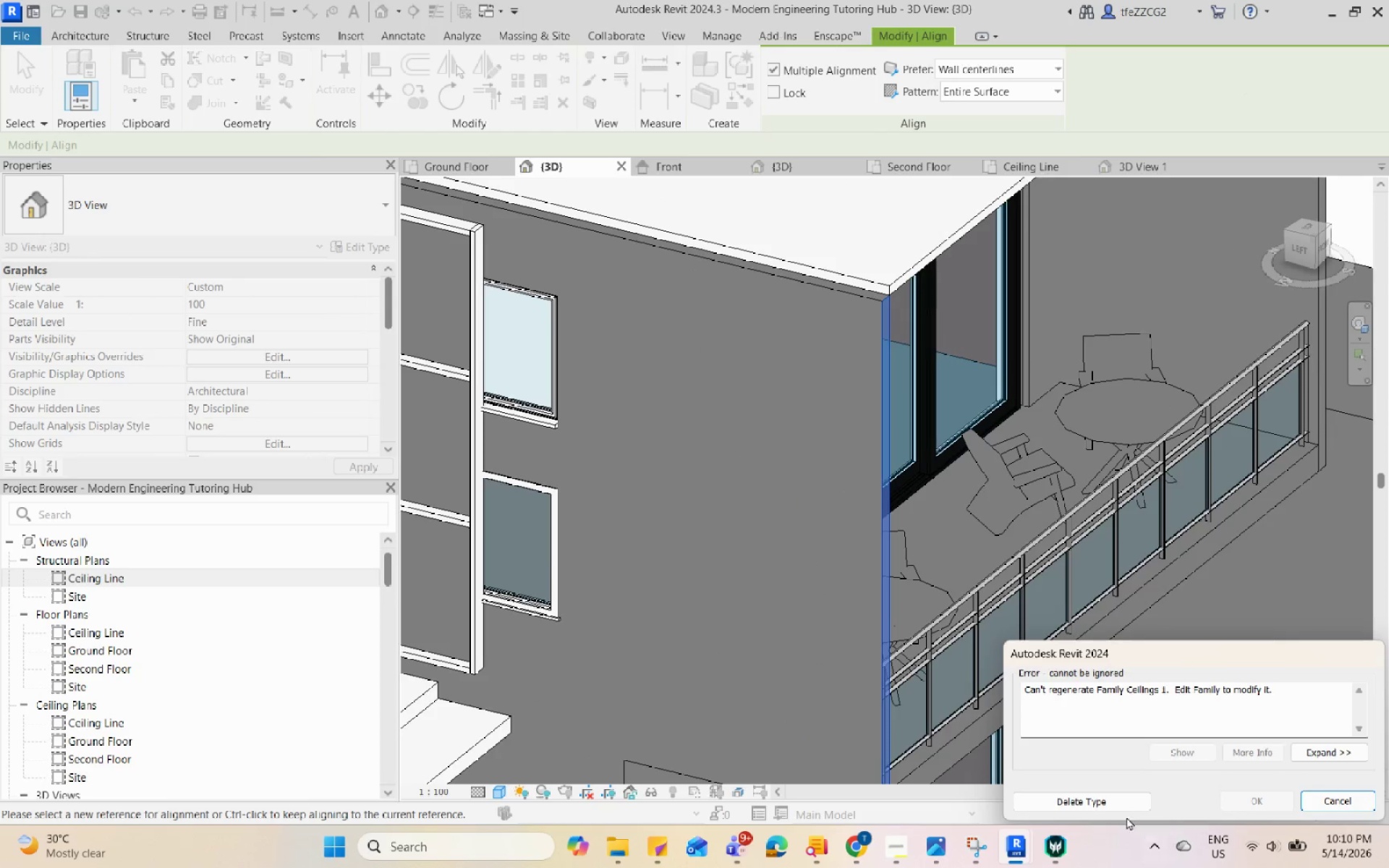 
left_click([1327, 803])
 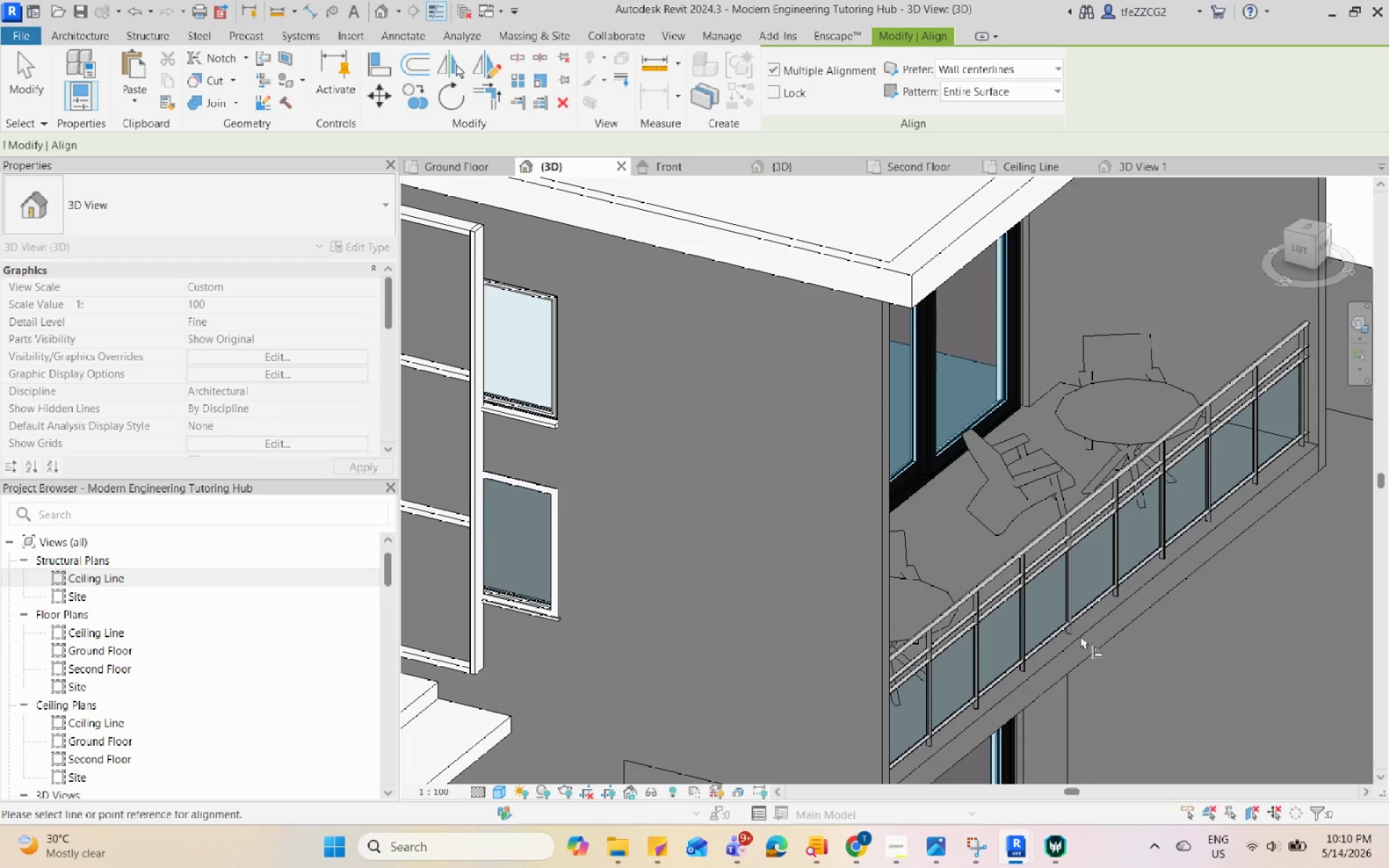 
key(Escape)
 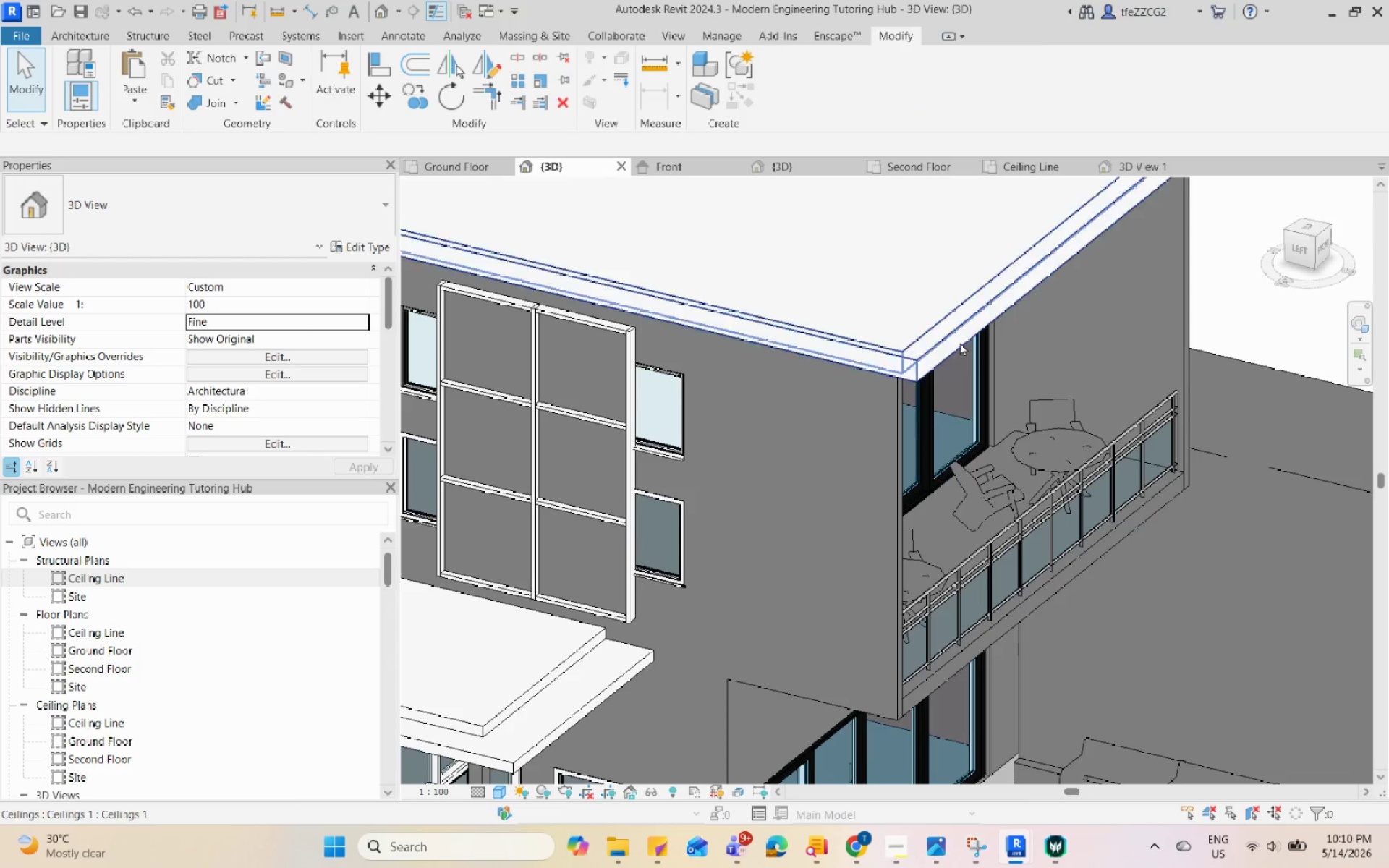 
scroll: coordinate [927, 524], scroll_direction: down, amount: 3.0
 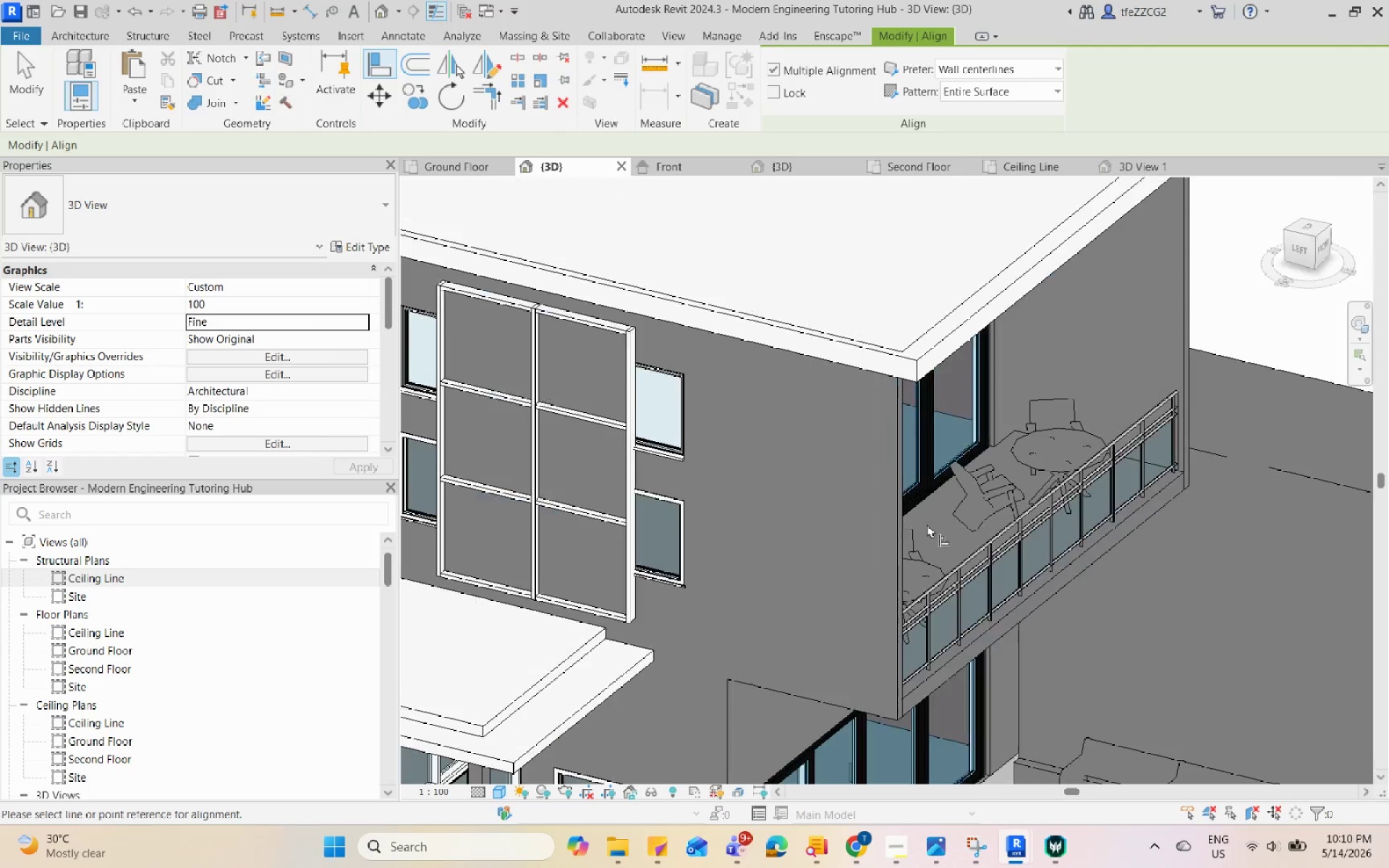 
double_click([960, 342])
 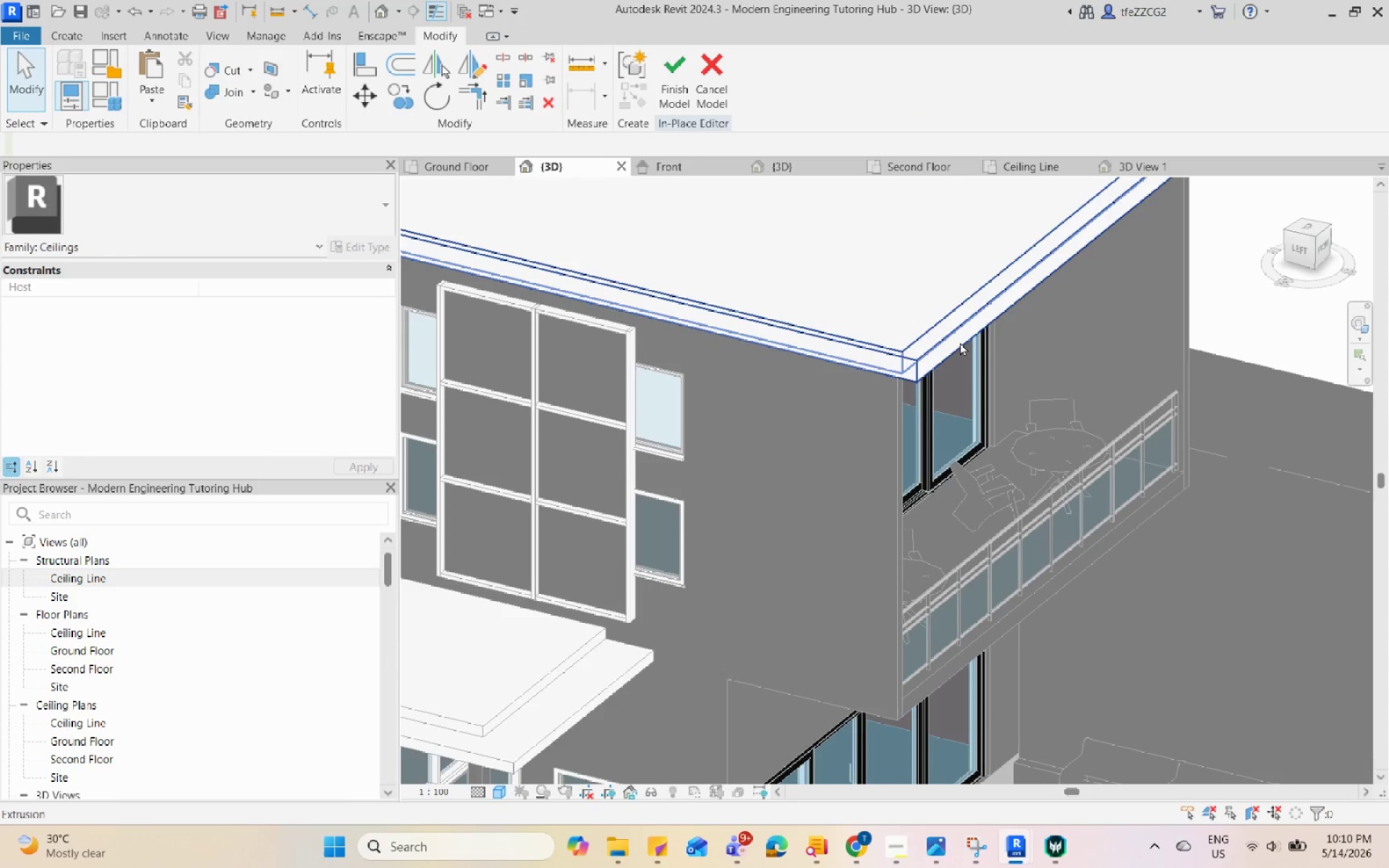 
left_click([961, 342])
 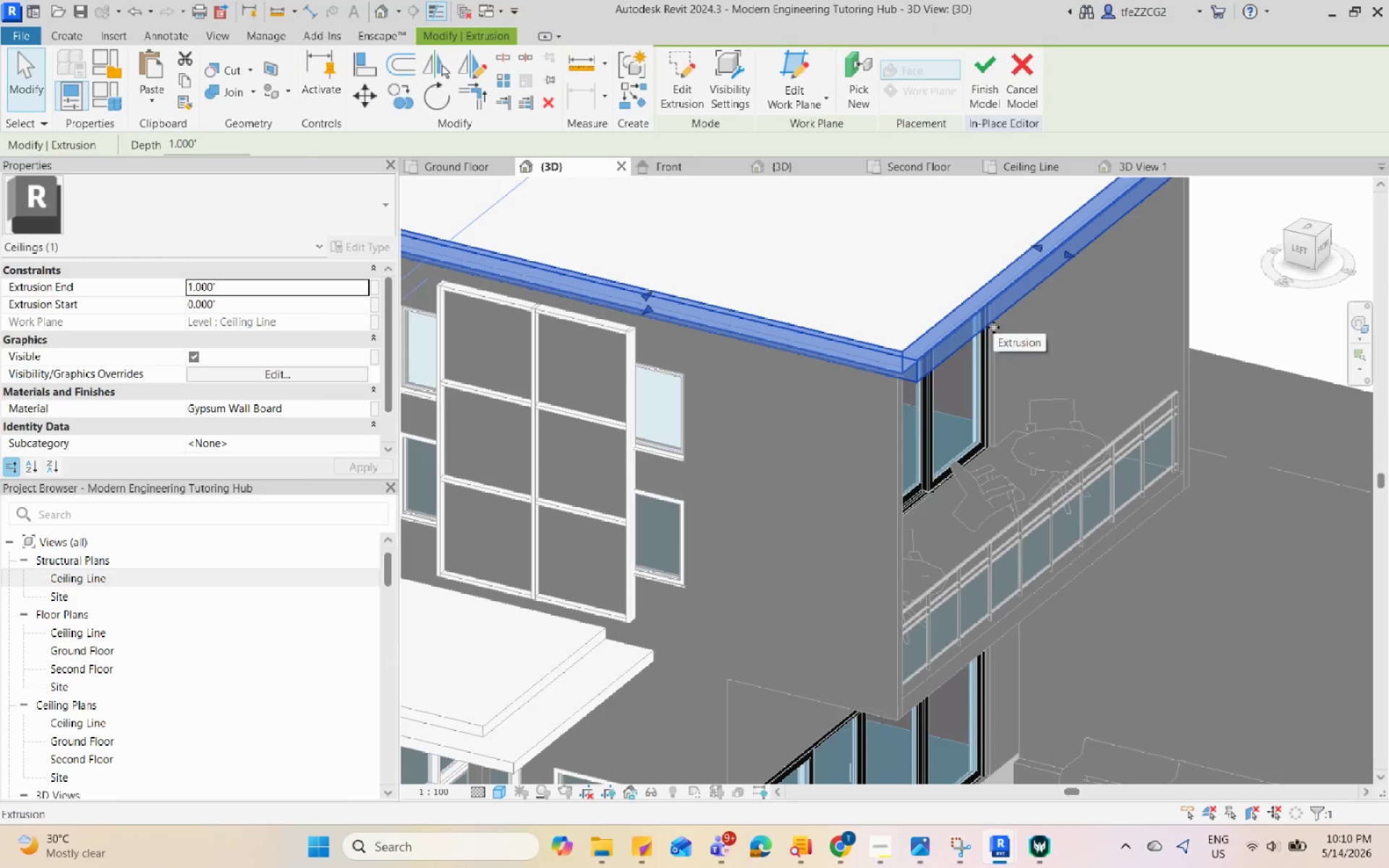 
double_click([993, 317])
 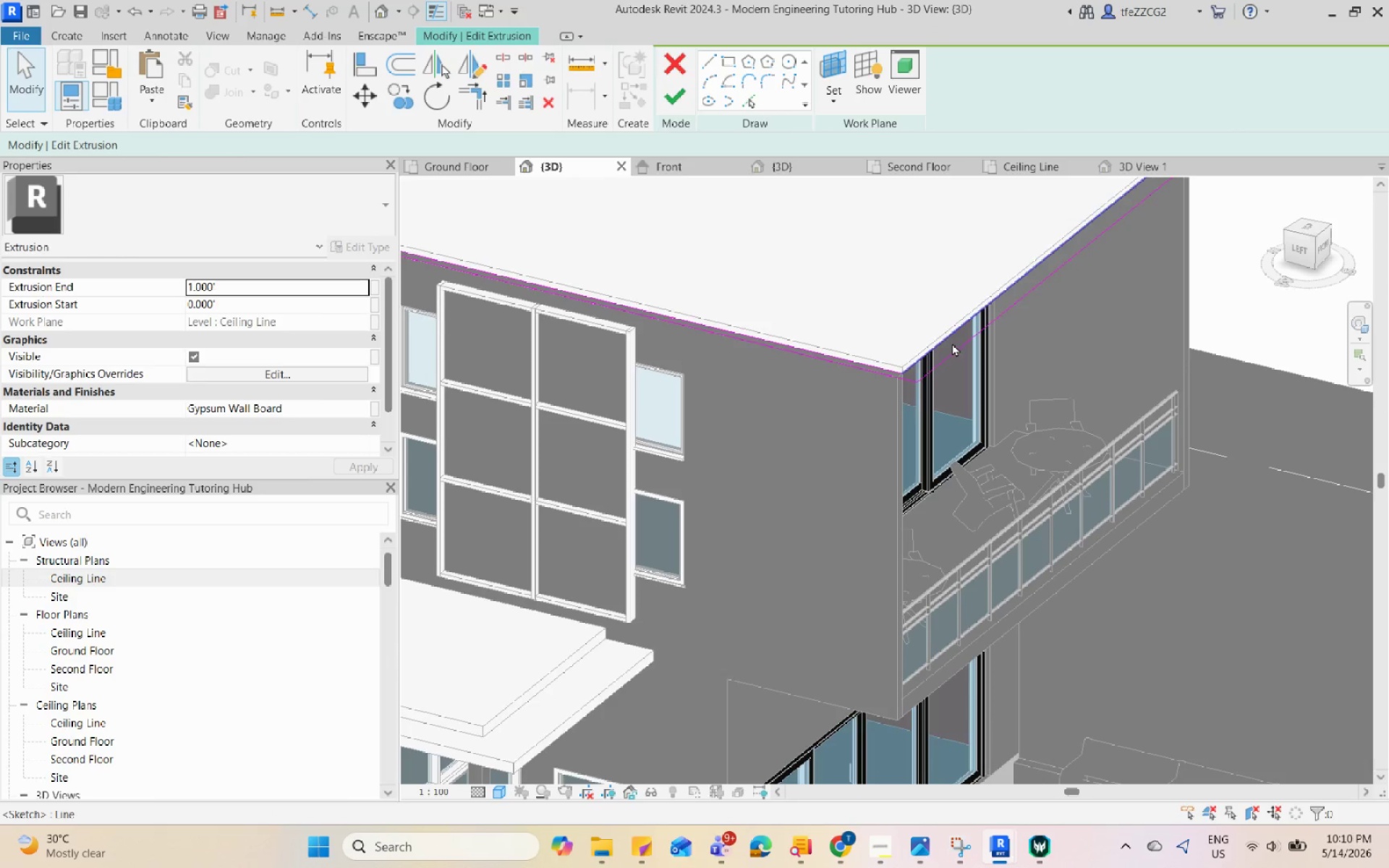 
key(Escape)
 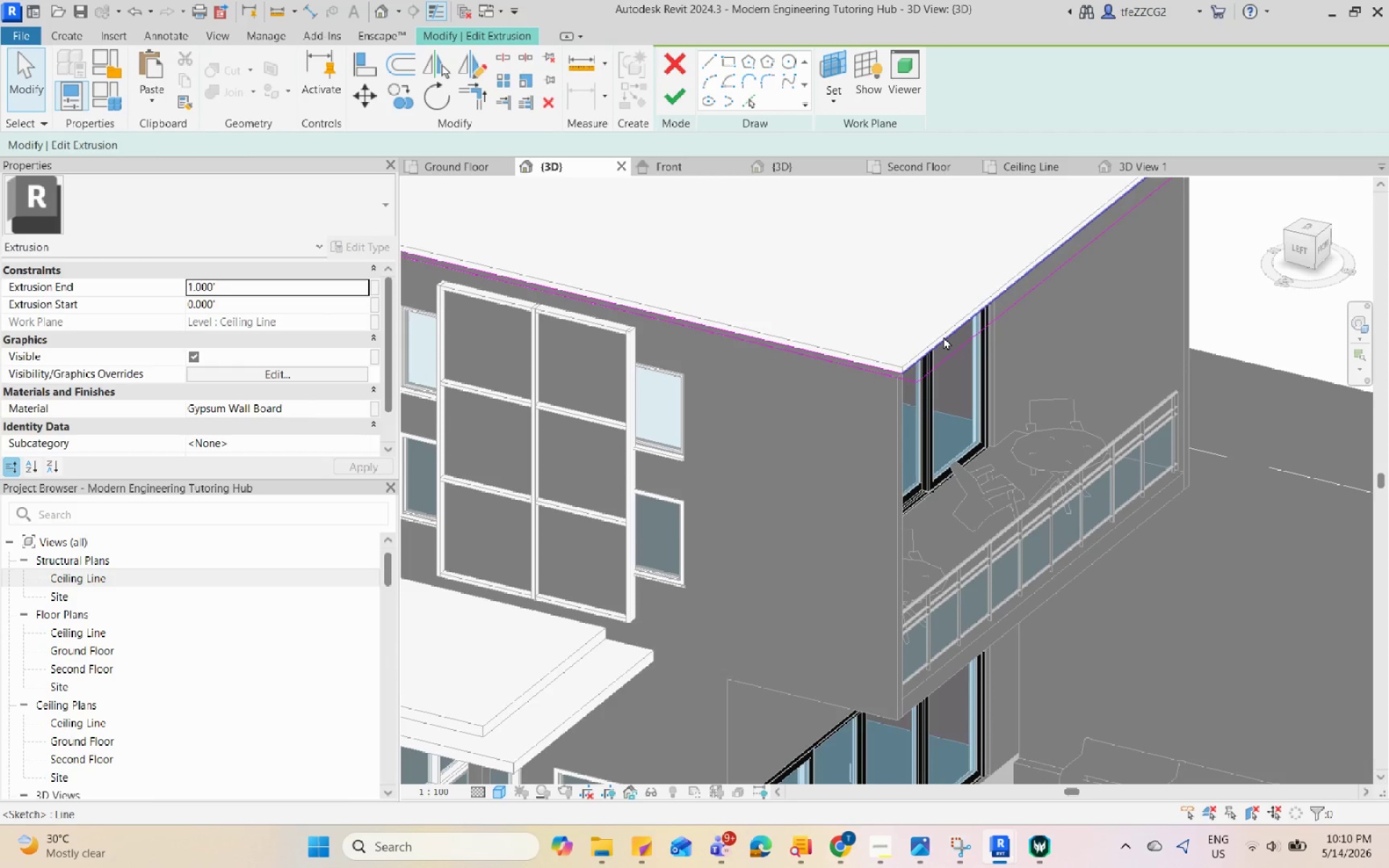 
left_click([943, 336])
 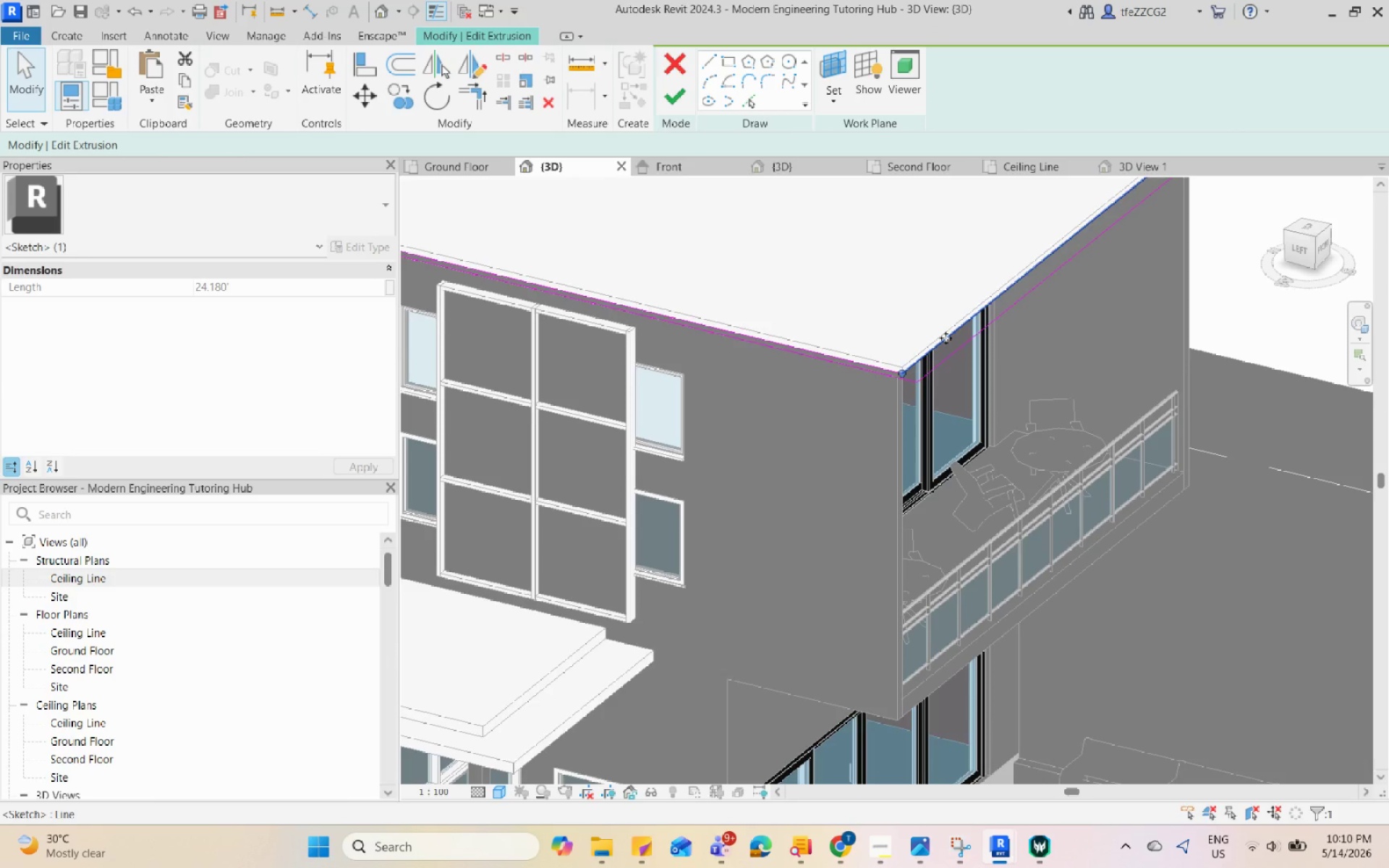 
left_click_drag(start_coordinate=[946, 338], to_coordinate=[917, 327])
 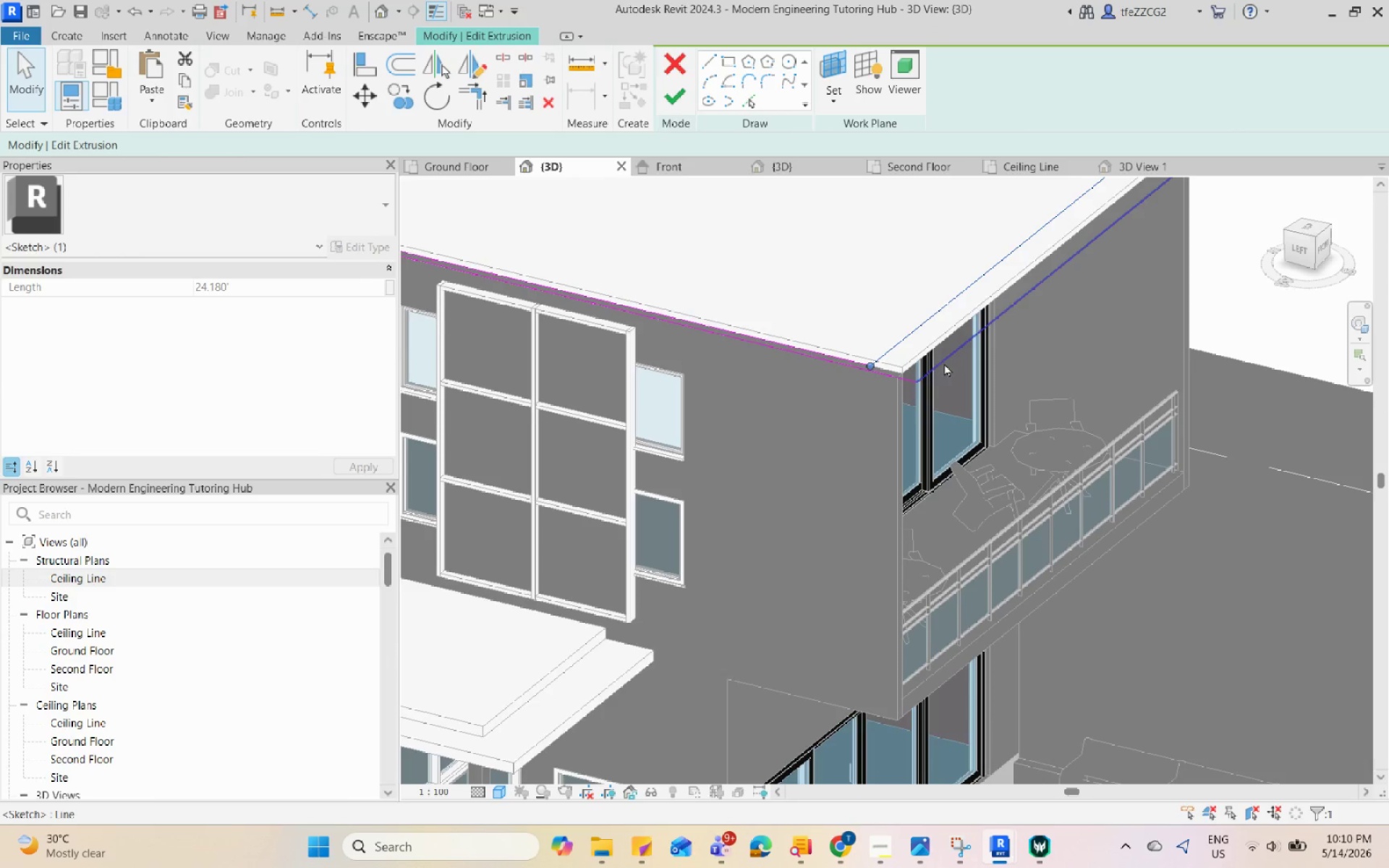 
left_click([944, 363])
 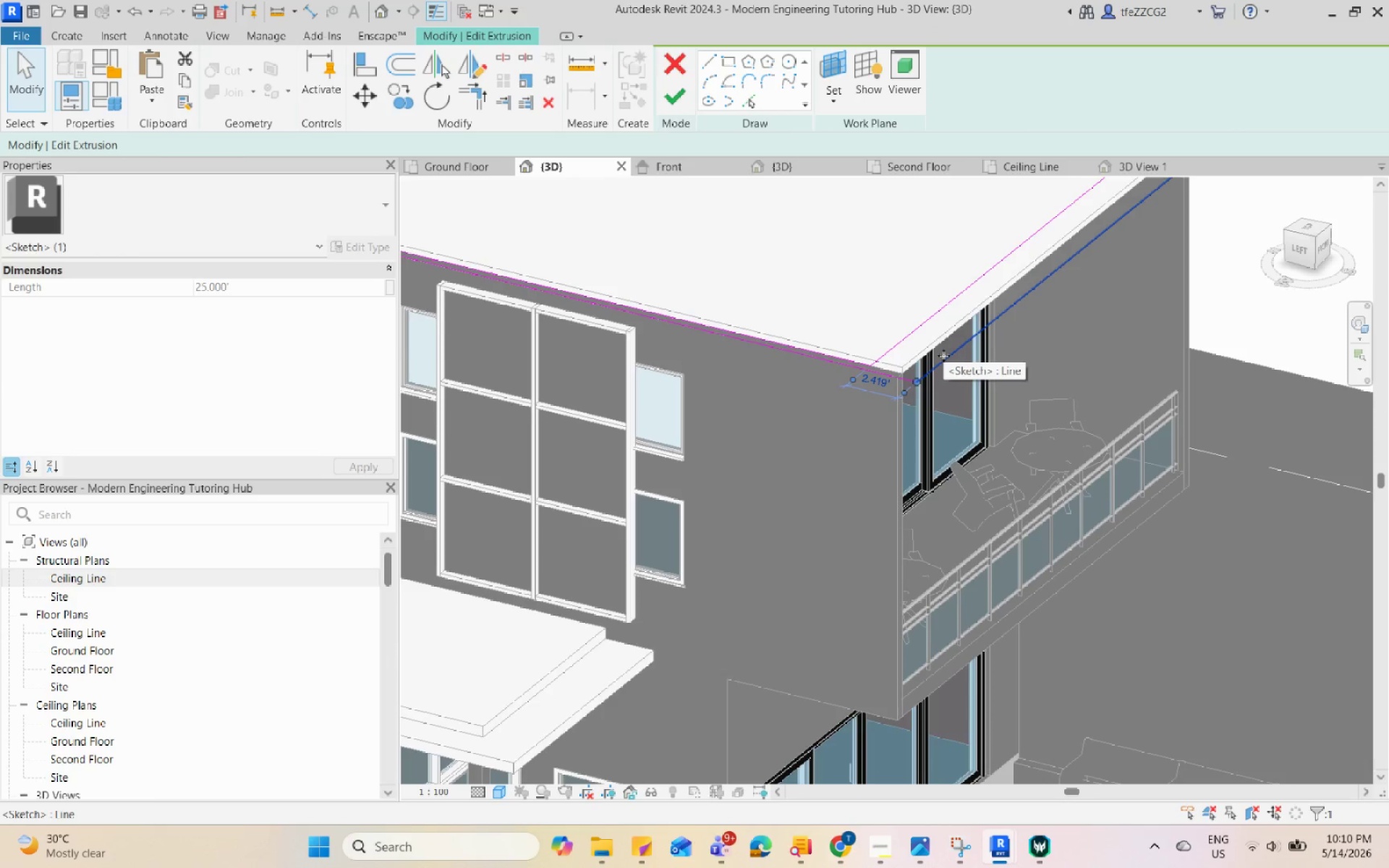 
left_click_drag(start_coordinate=[943, 355], to_coordinate=[913, 343])
 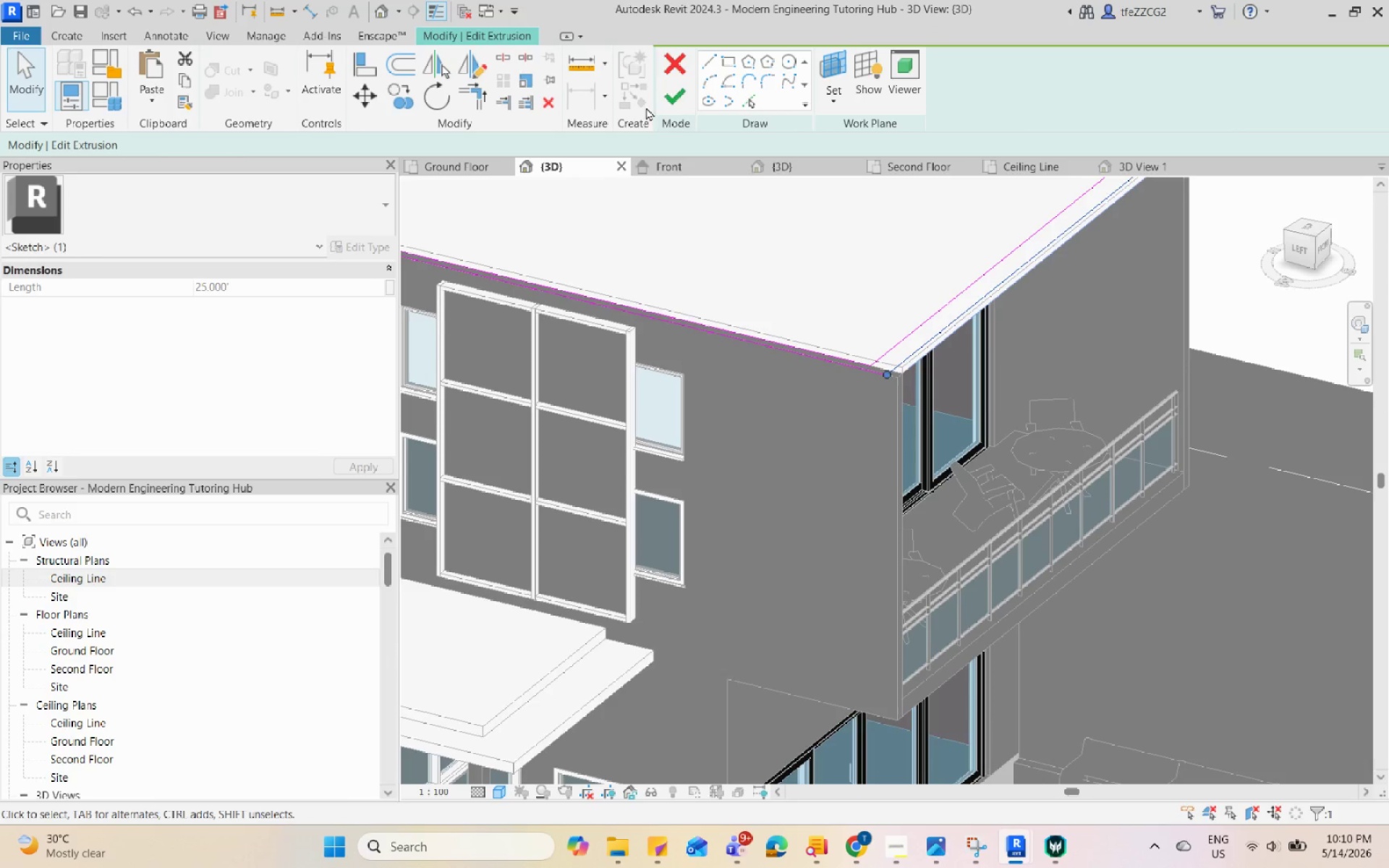 
left_click([668, 98])
 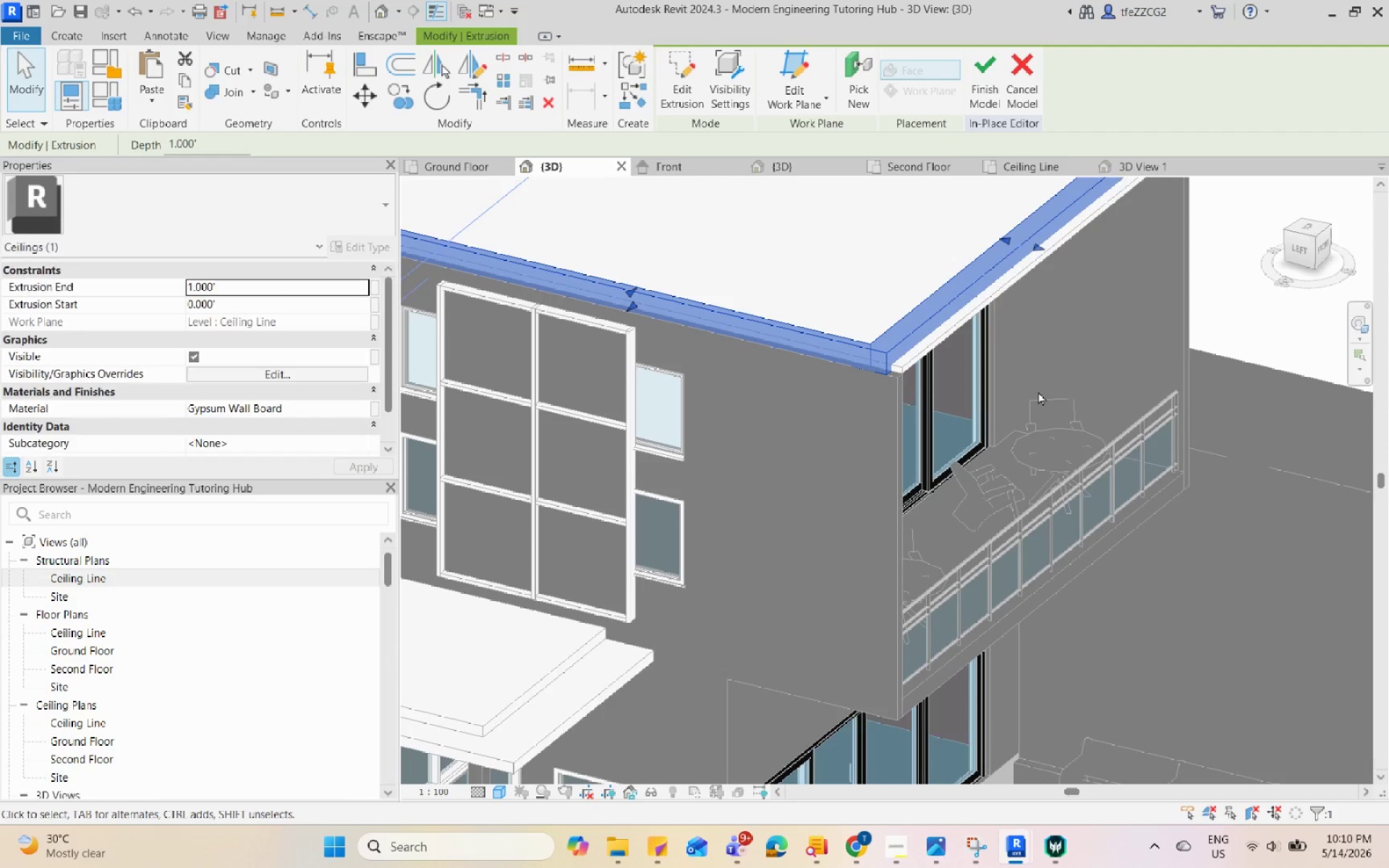 
key(Escape)
 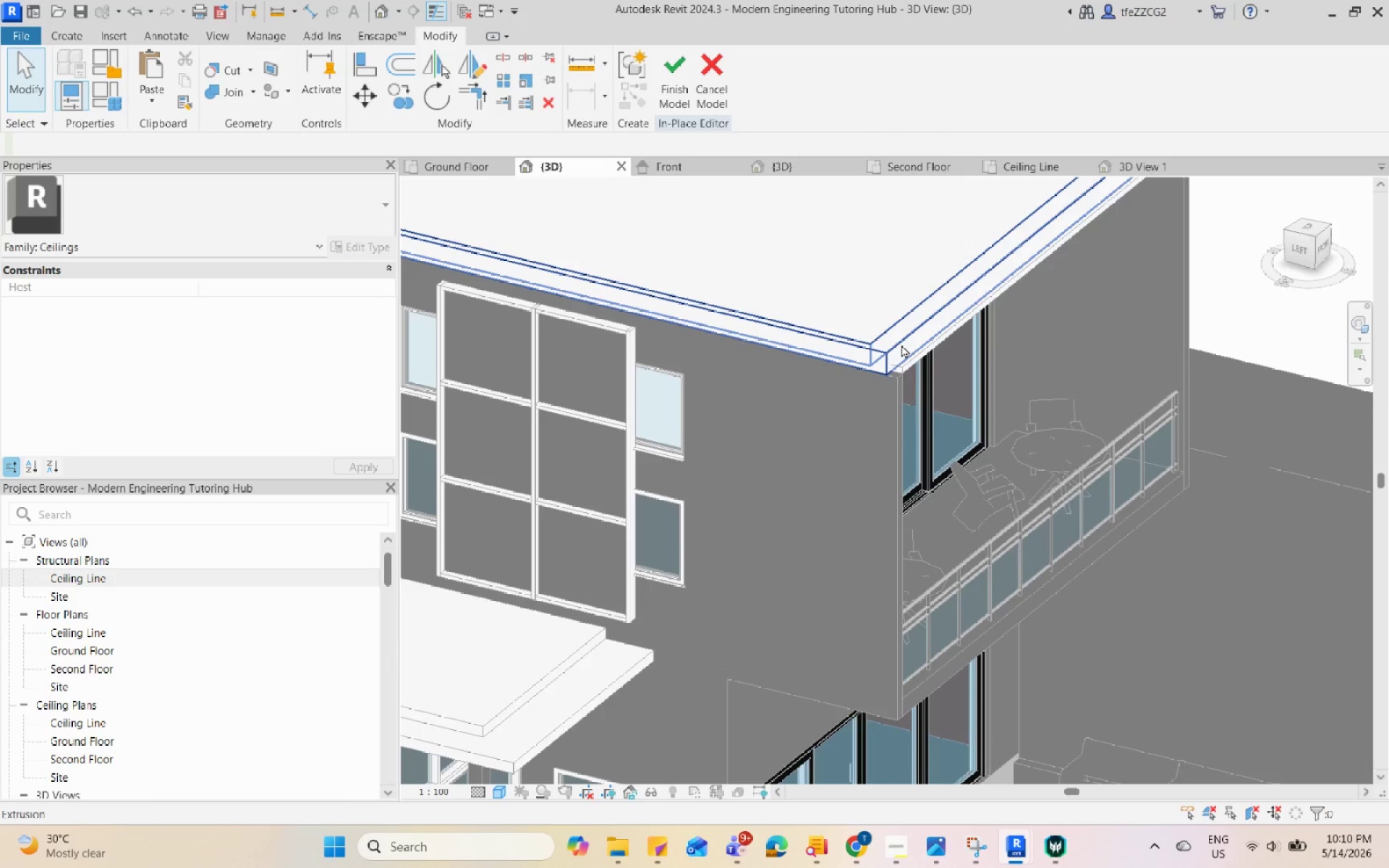 
key(Q)
 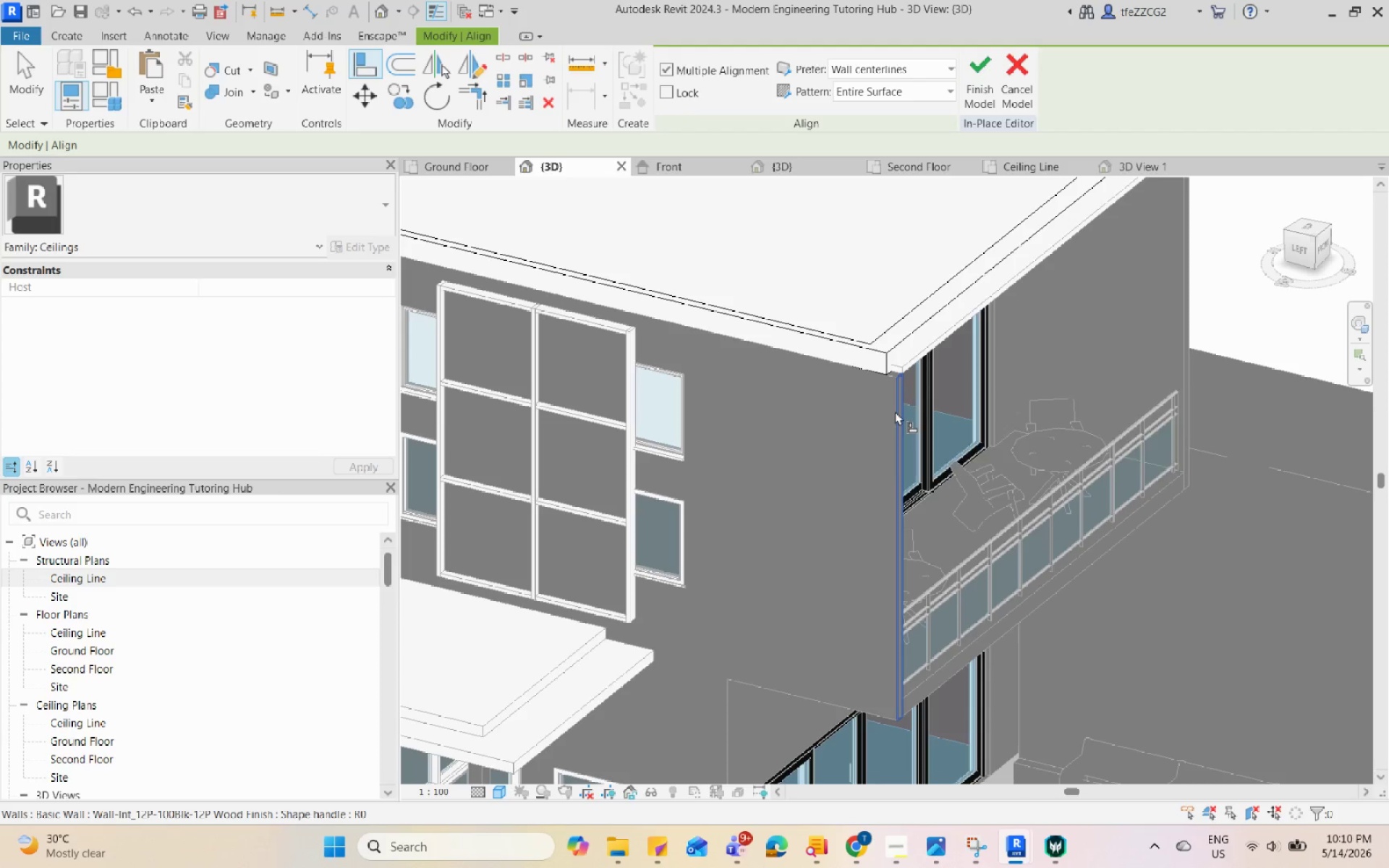 
left_click([895, 411])
 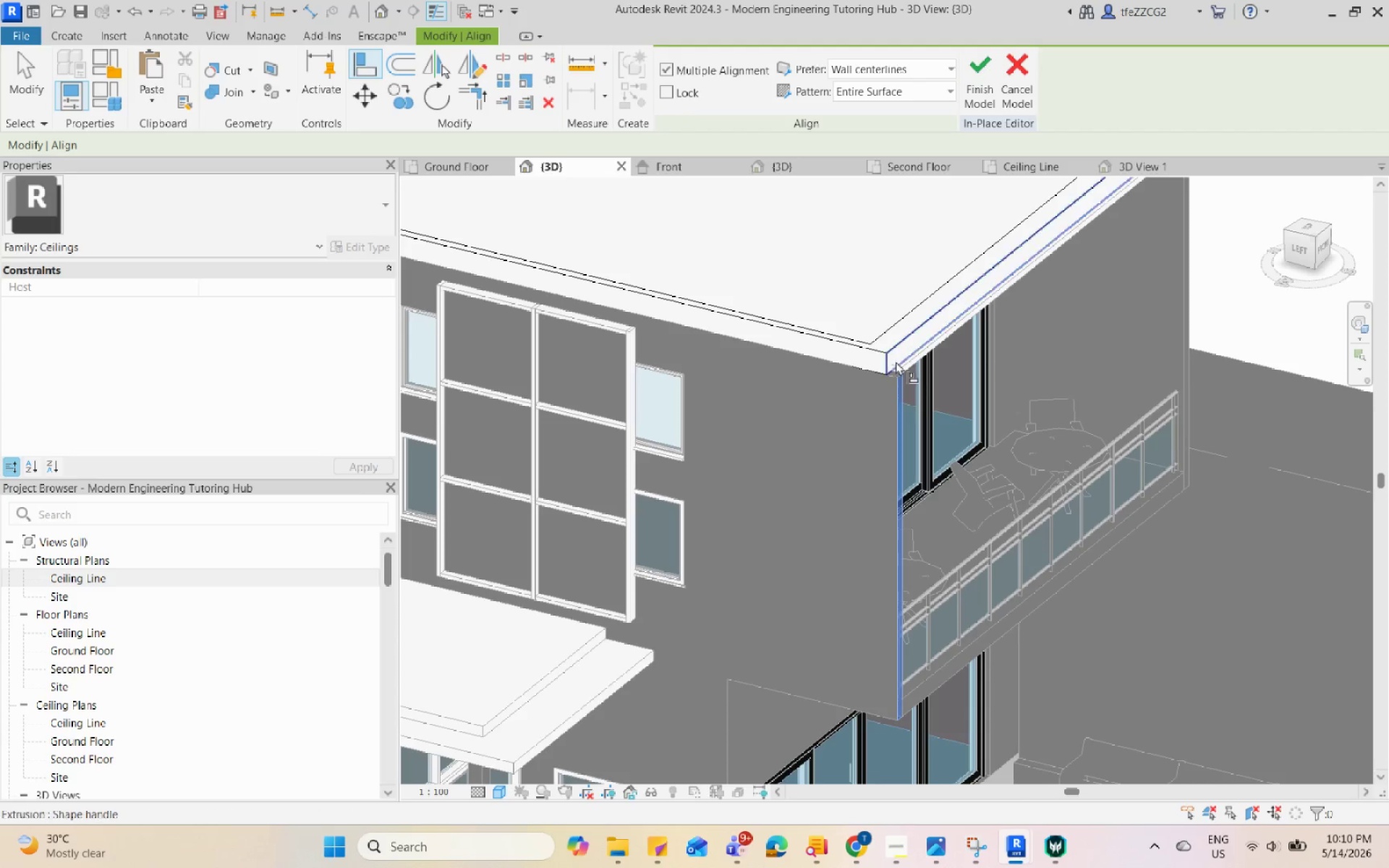 
left_click([896, 361])
 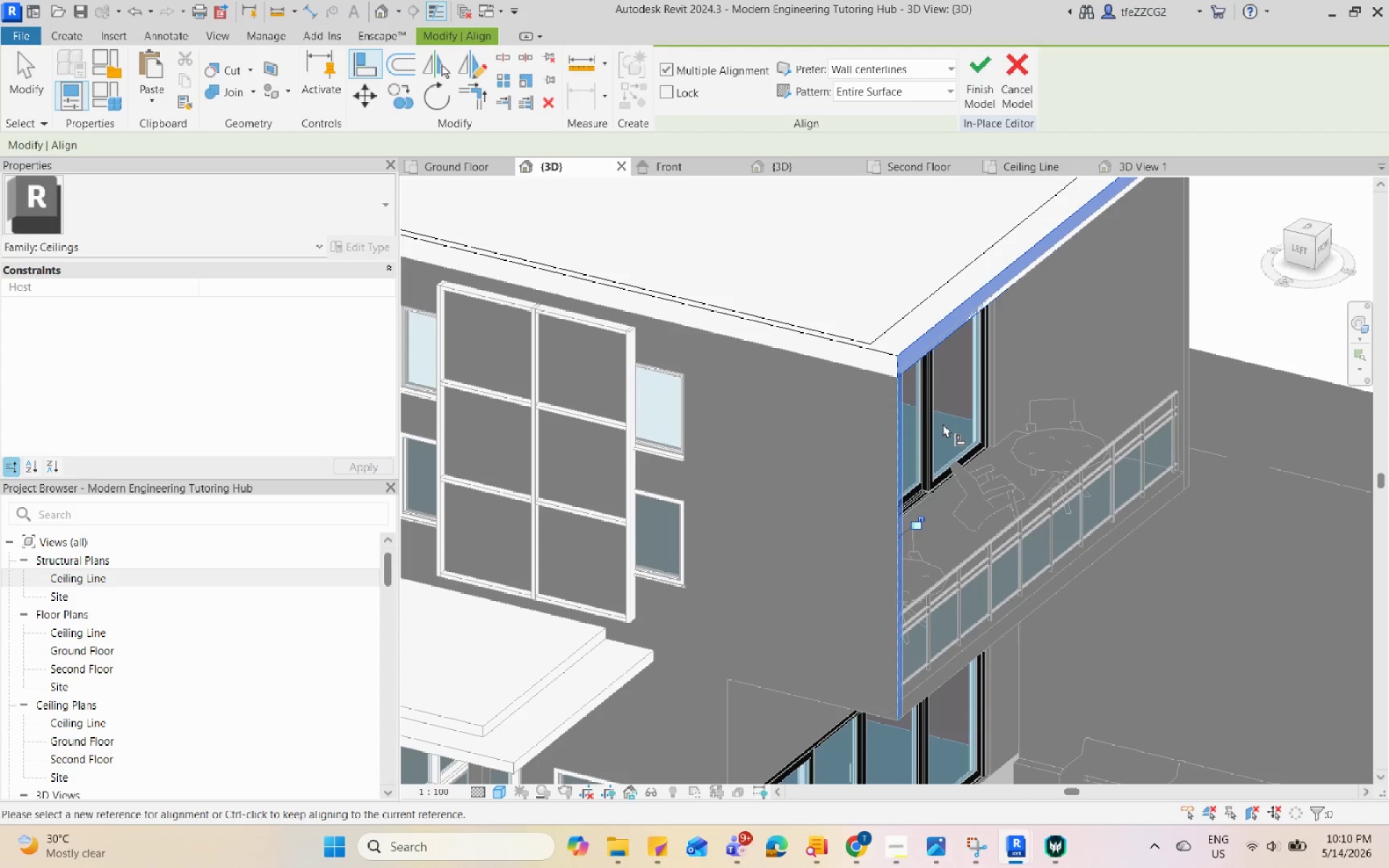 
key(Escape)
 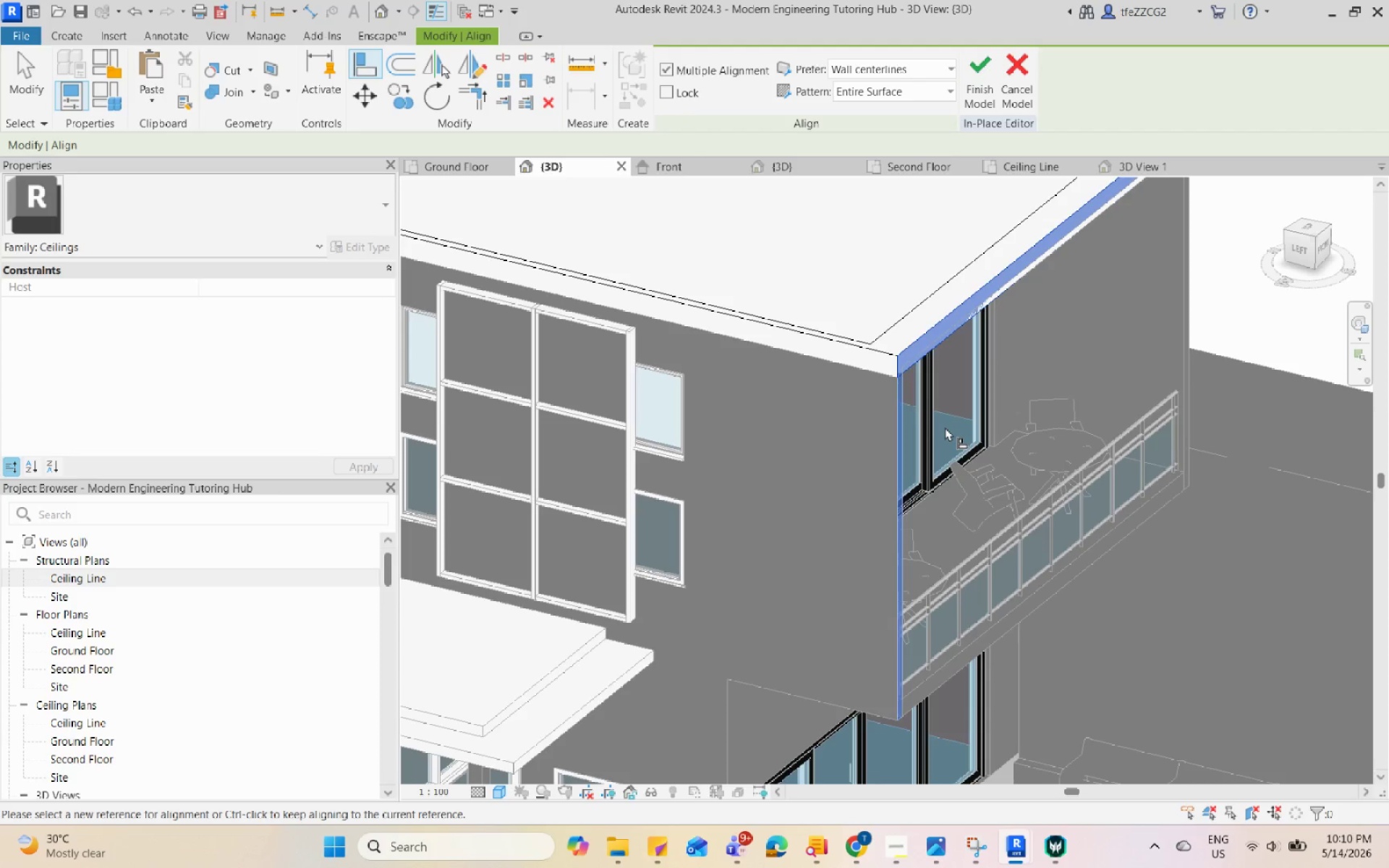 
key(Escape)
 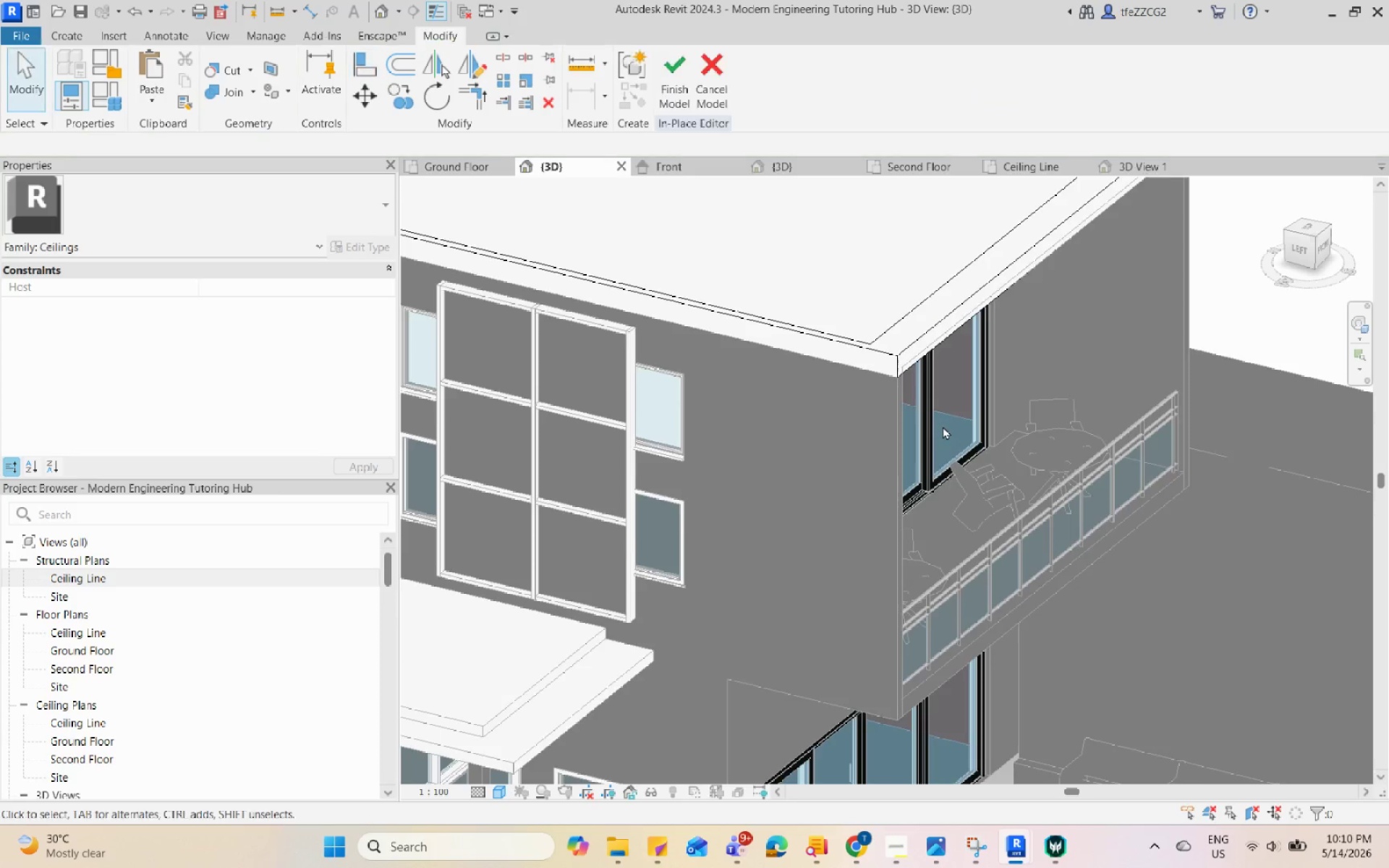 
scroll: coordinate [943, 426], scroll_direction: down, amount: 3.0
 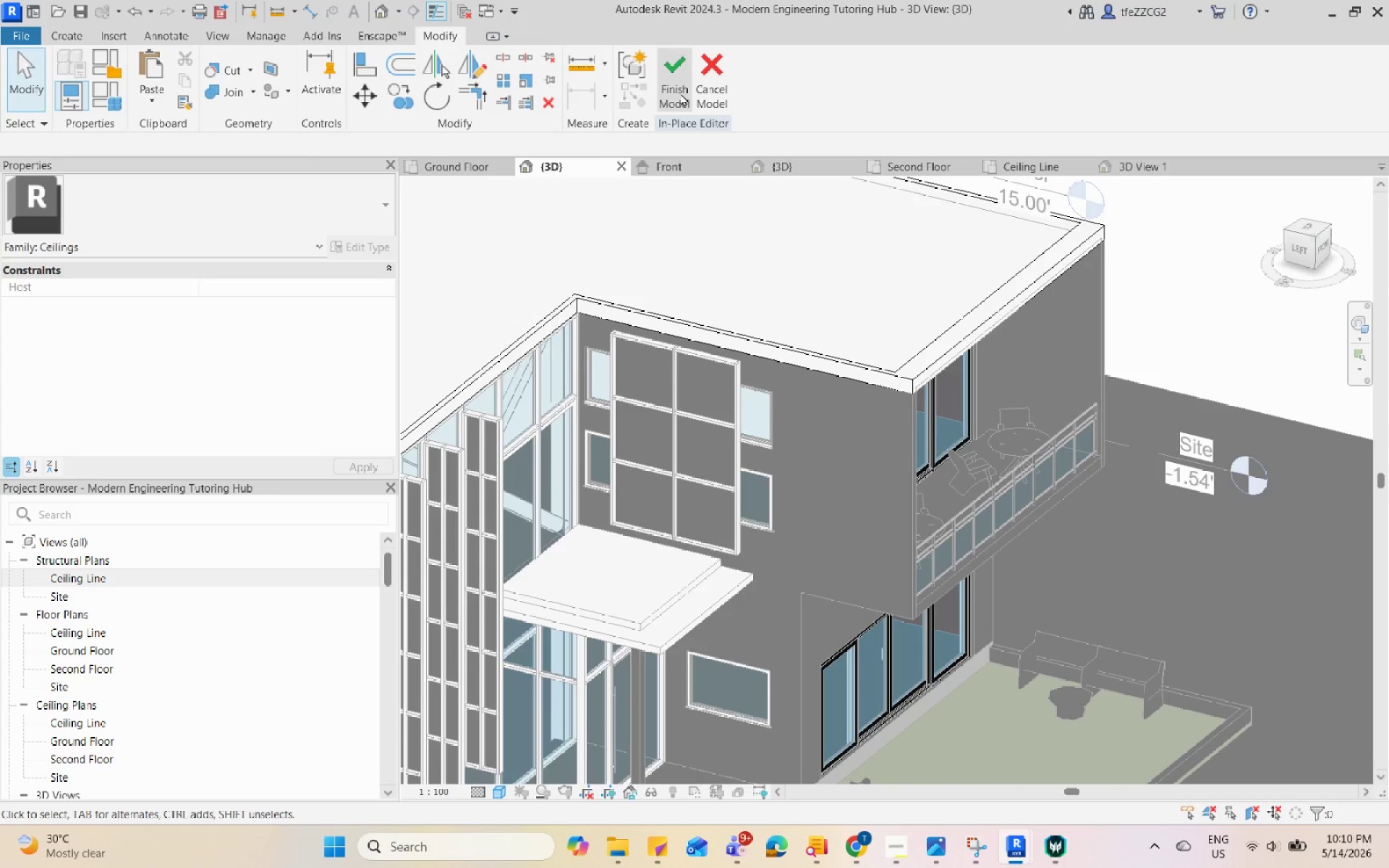 
left_click([680, 93])
 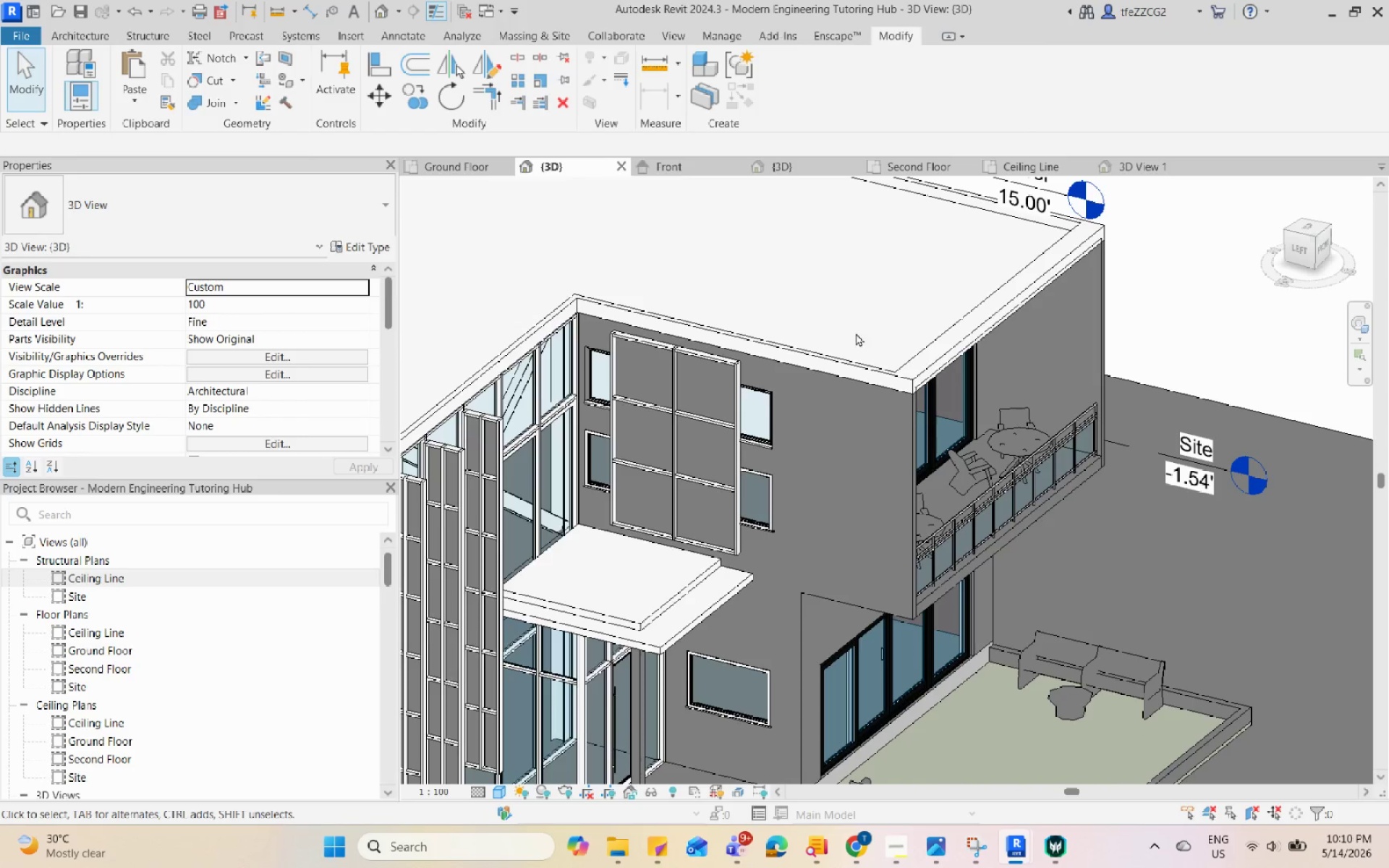 
key(Escape)
 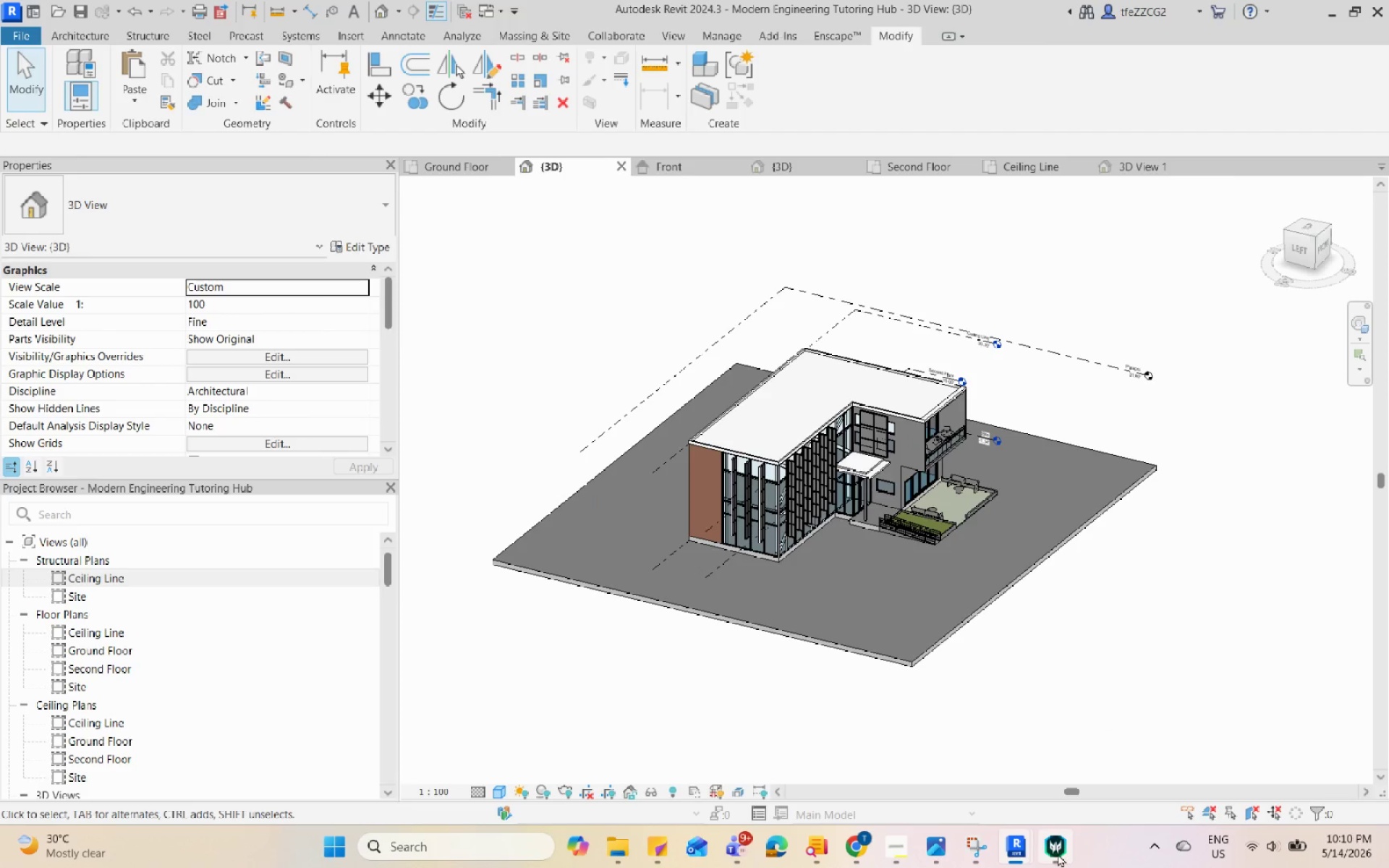 
scroll: coordinate [930, 433], scroll_direction: down, amount: 11.0
 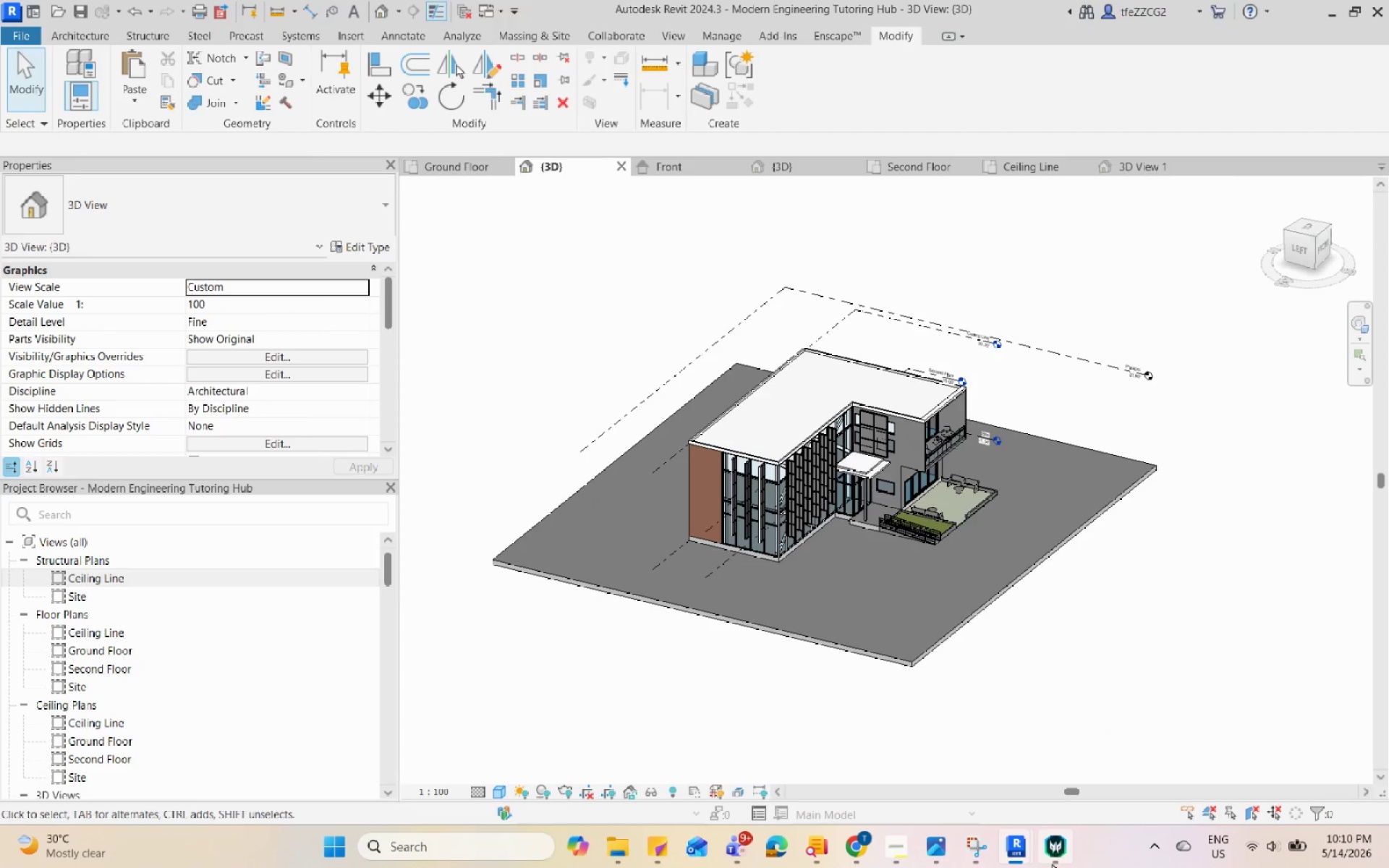 
left_click([999, 850])
 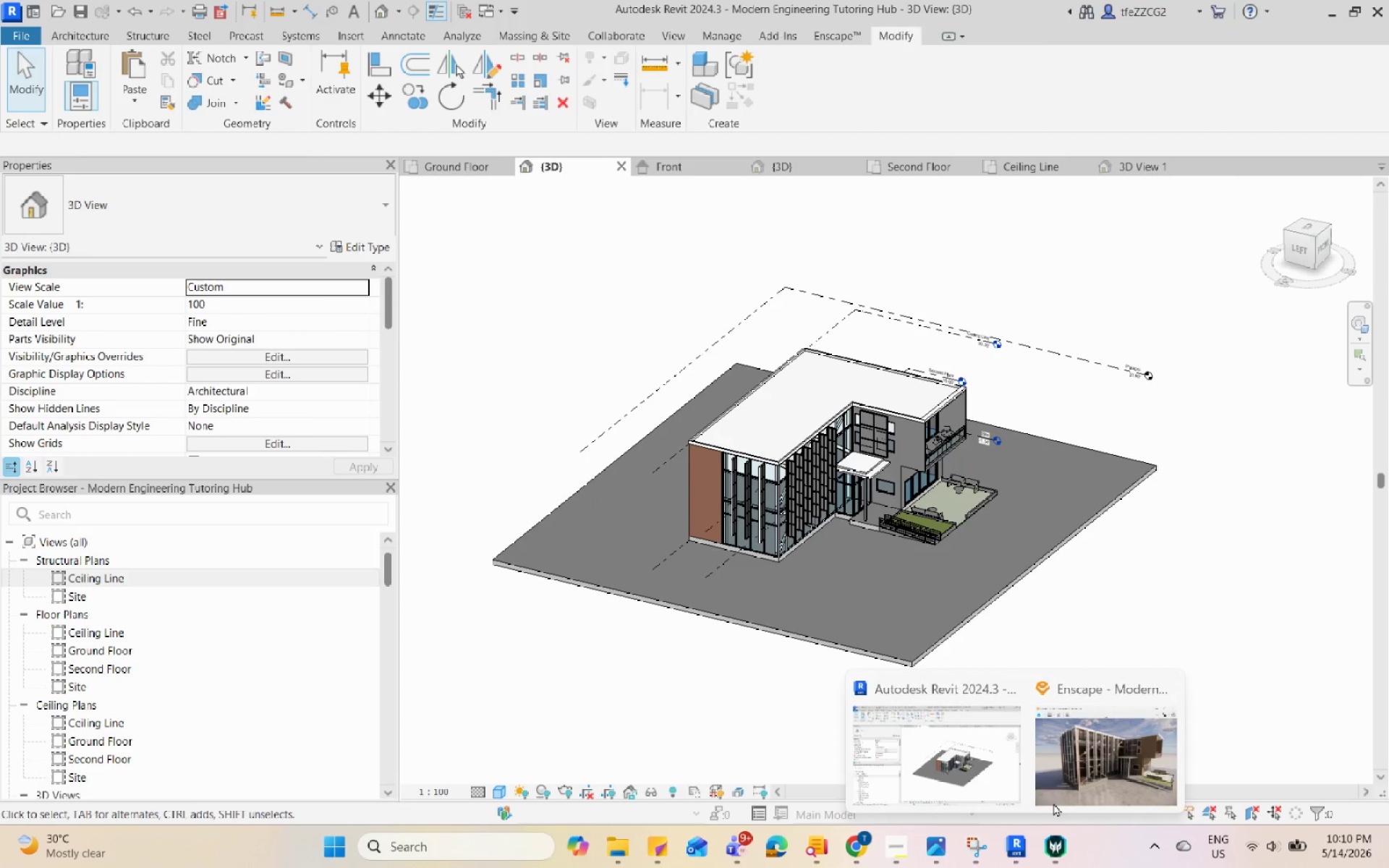 
left_click([1103, 766])
 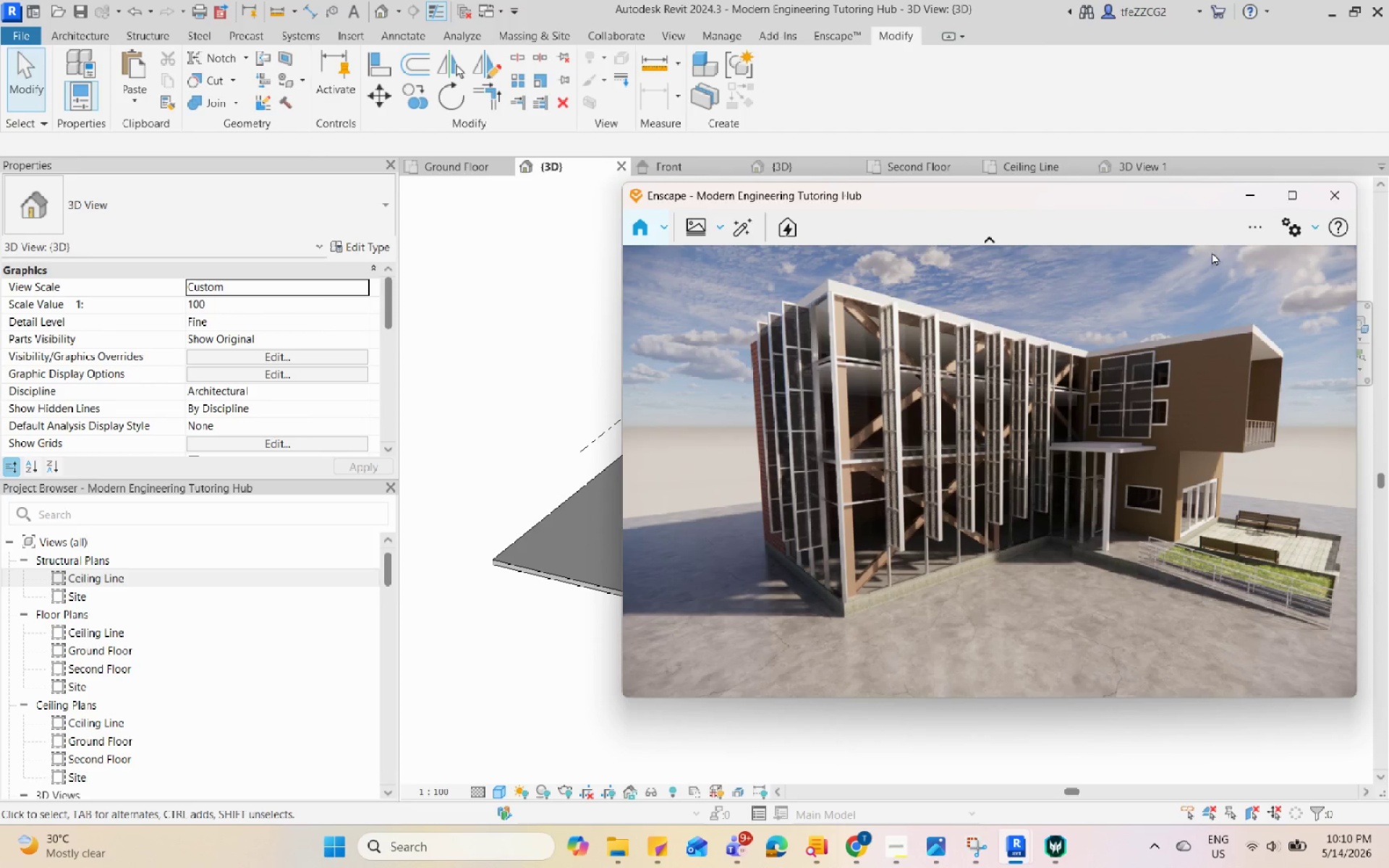 
left_click([1243, 233])
 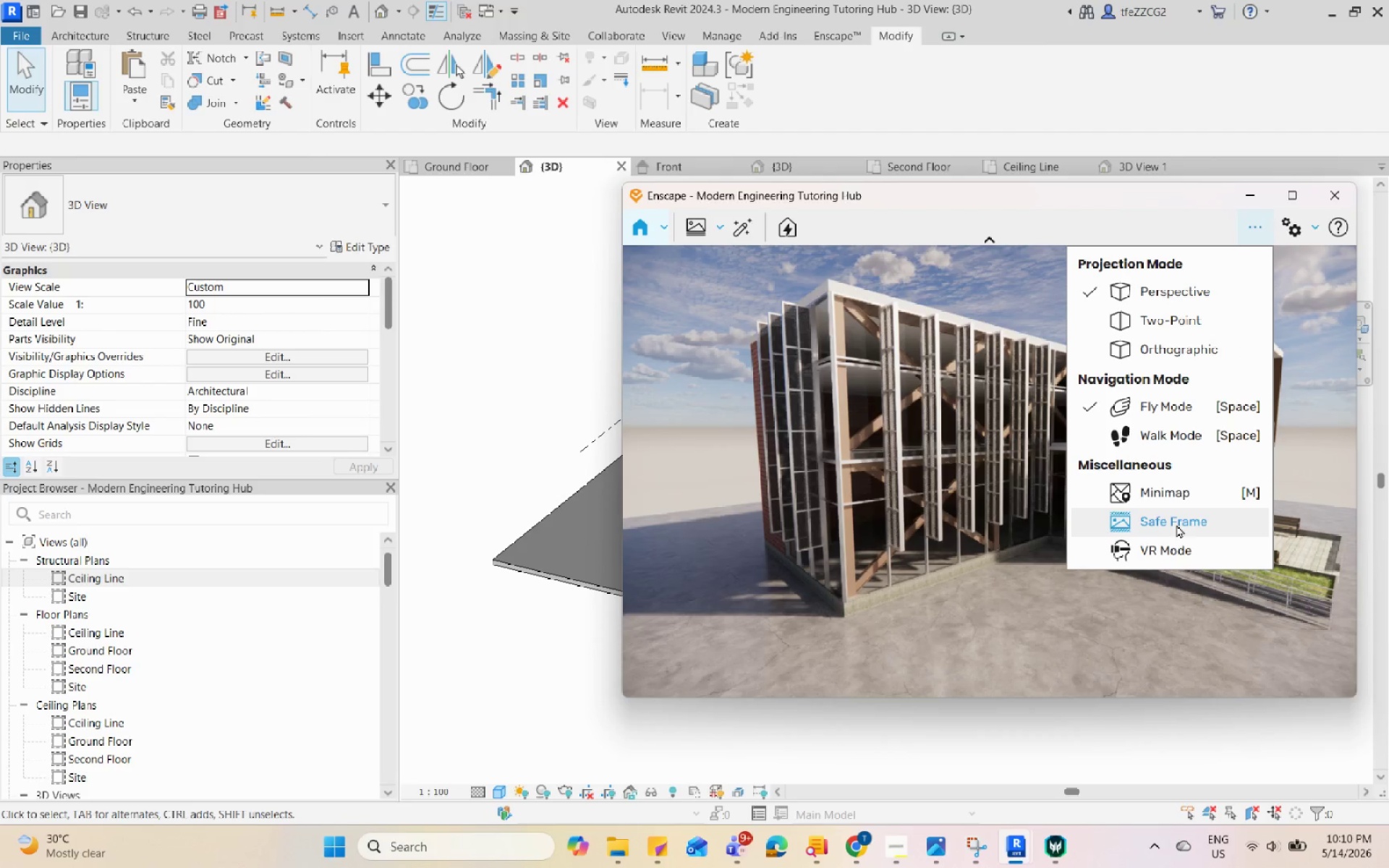 
left_click([1175, 524])
 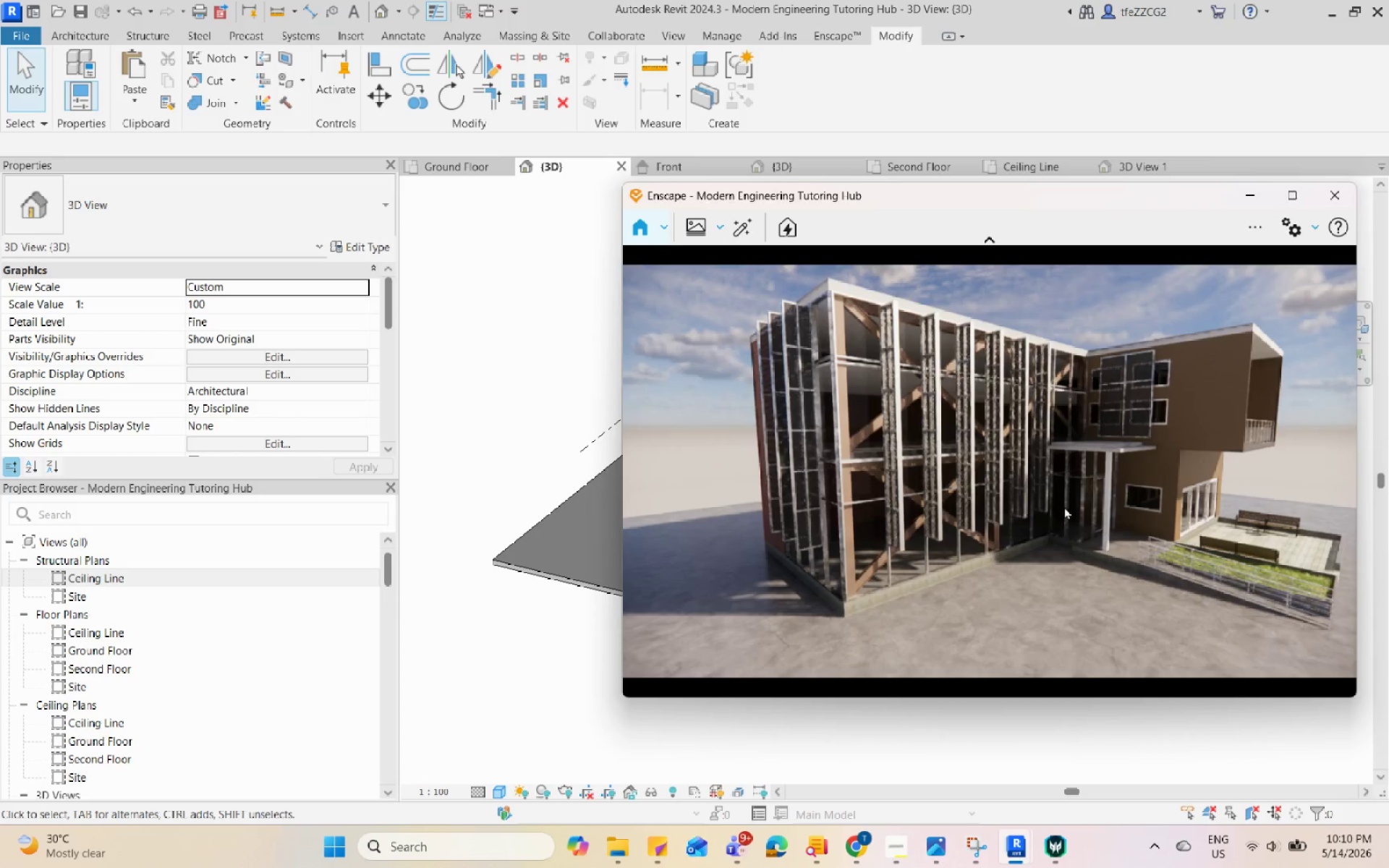 
hold_key(key=ShiftLeft, duration=0.62)
 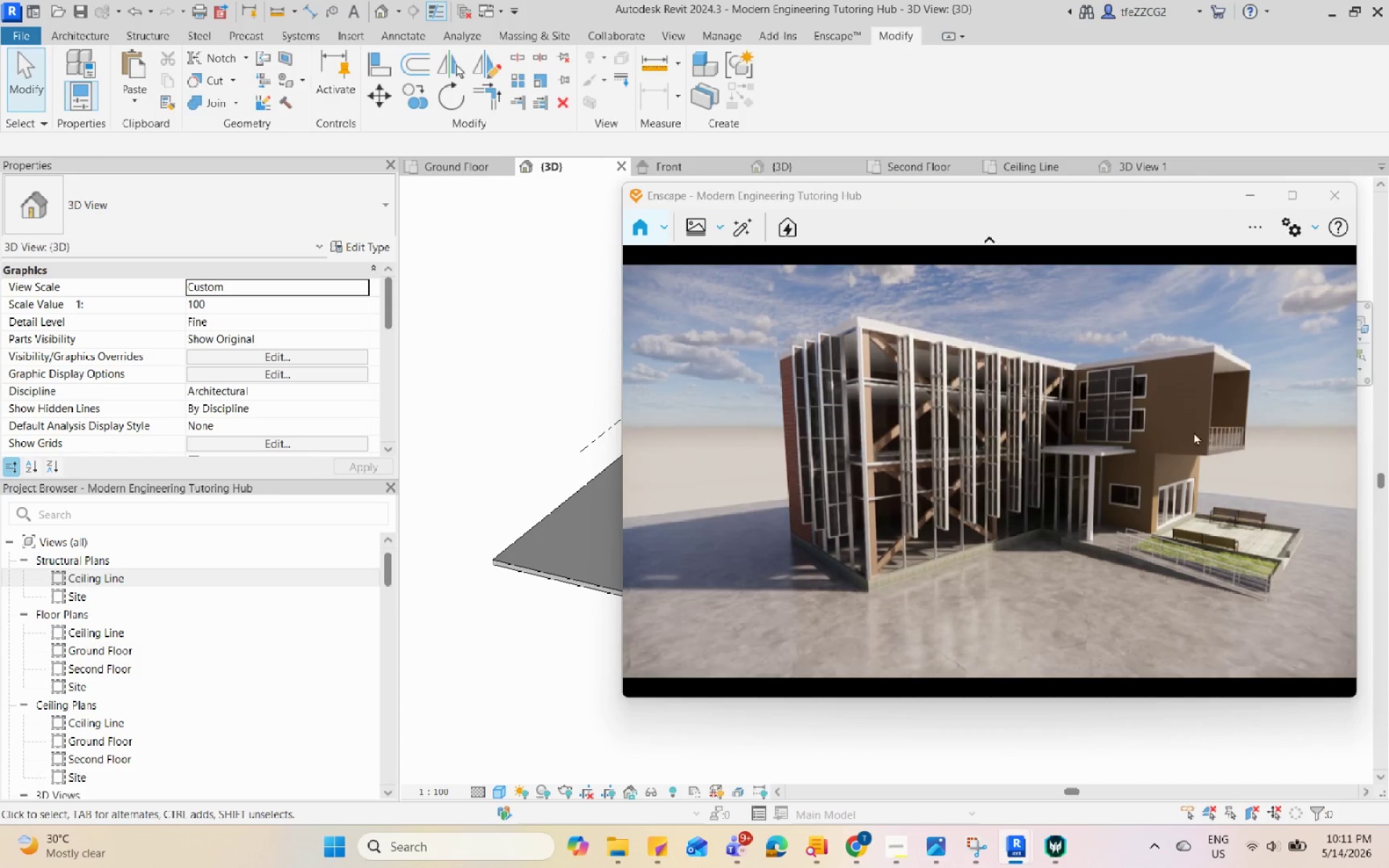 
scroll: coordinate [1032, 498], scroll_direction: down, amount: 4.0
 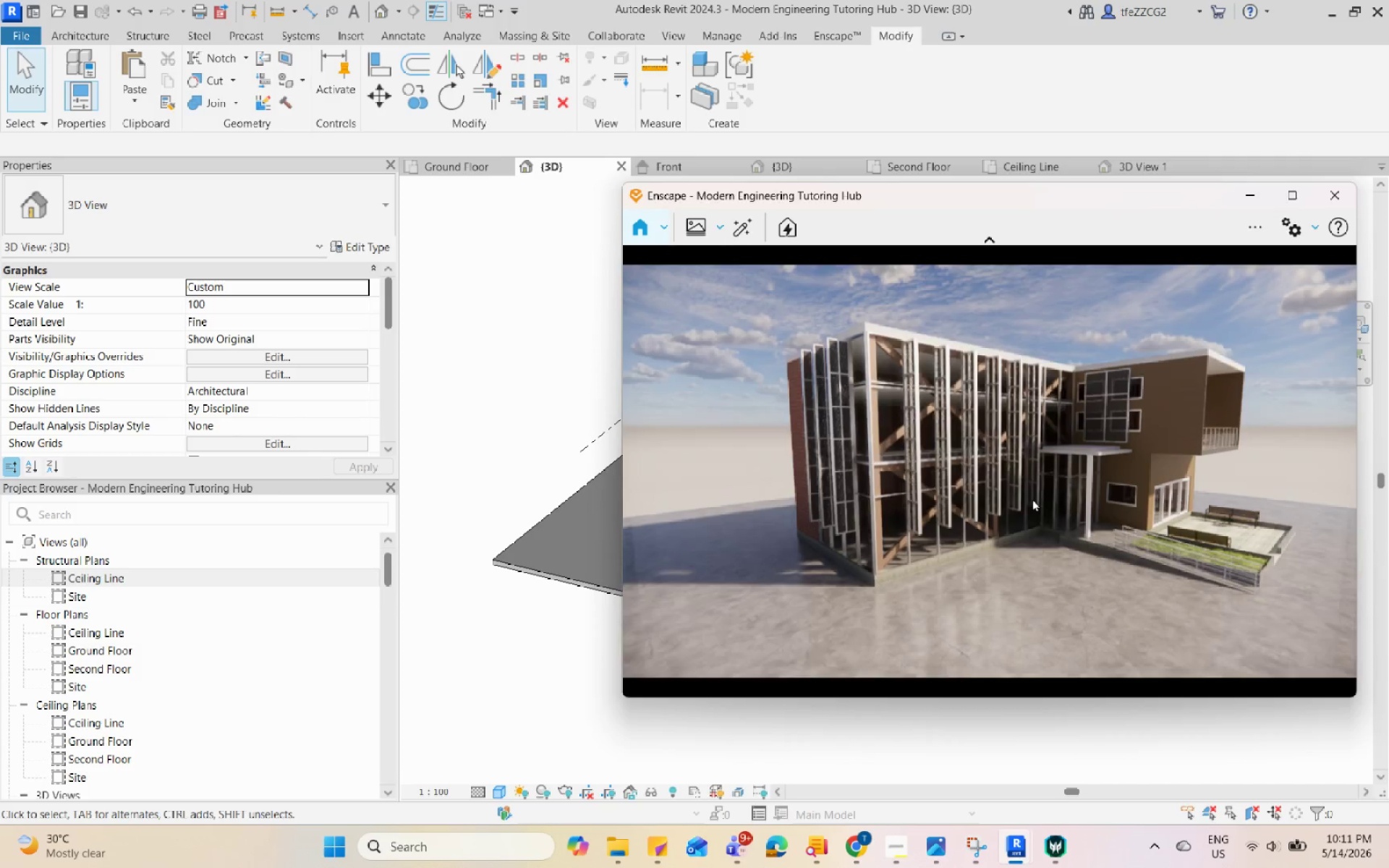 
scroll: coordinate [1247, 378], scroll_direction: up, amount: 18.0
 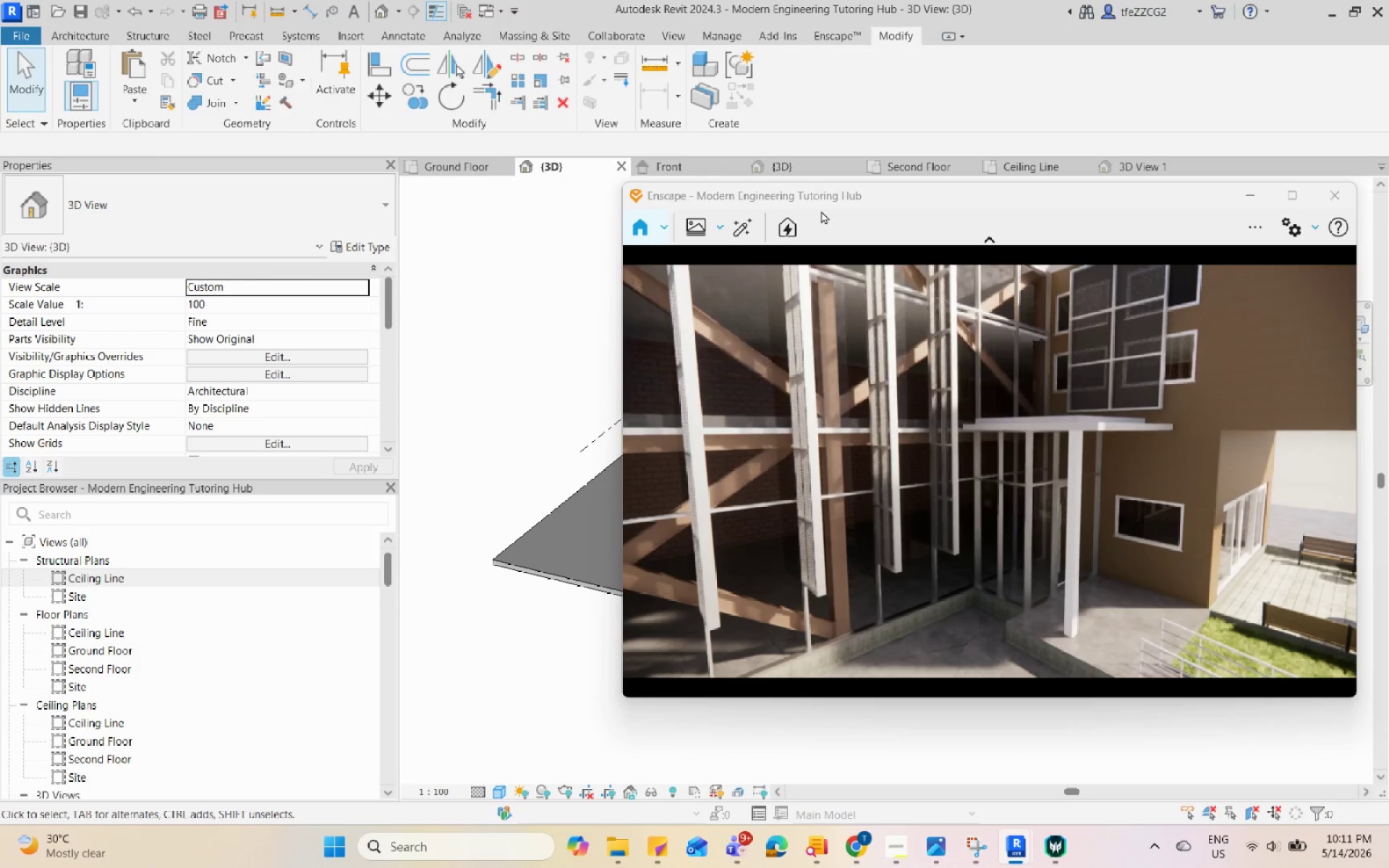 
wait(5.86)
 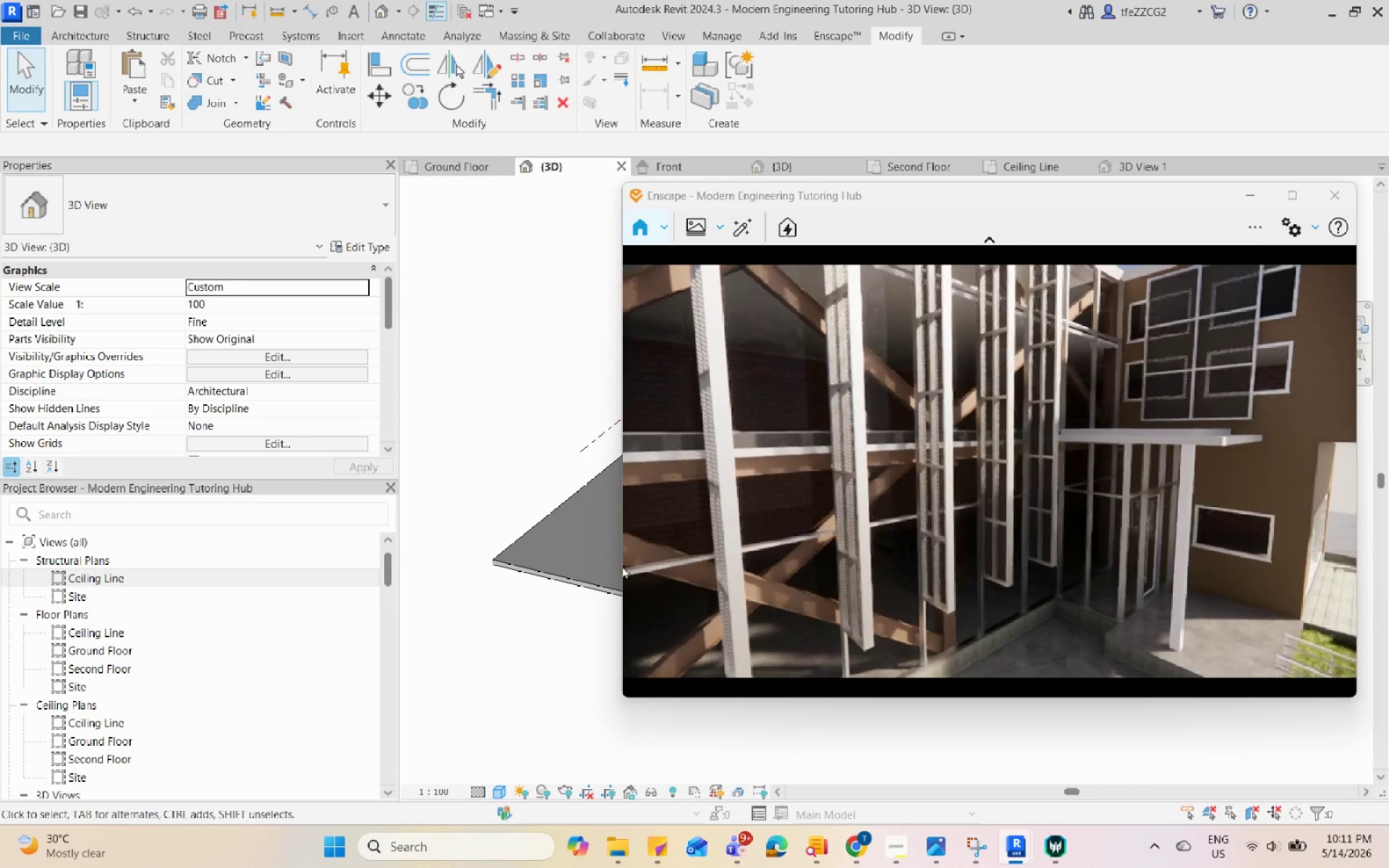 
left_click([1255, 183])
 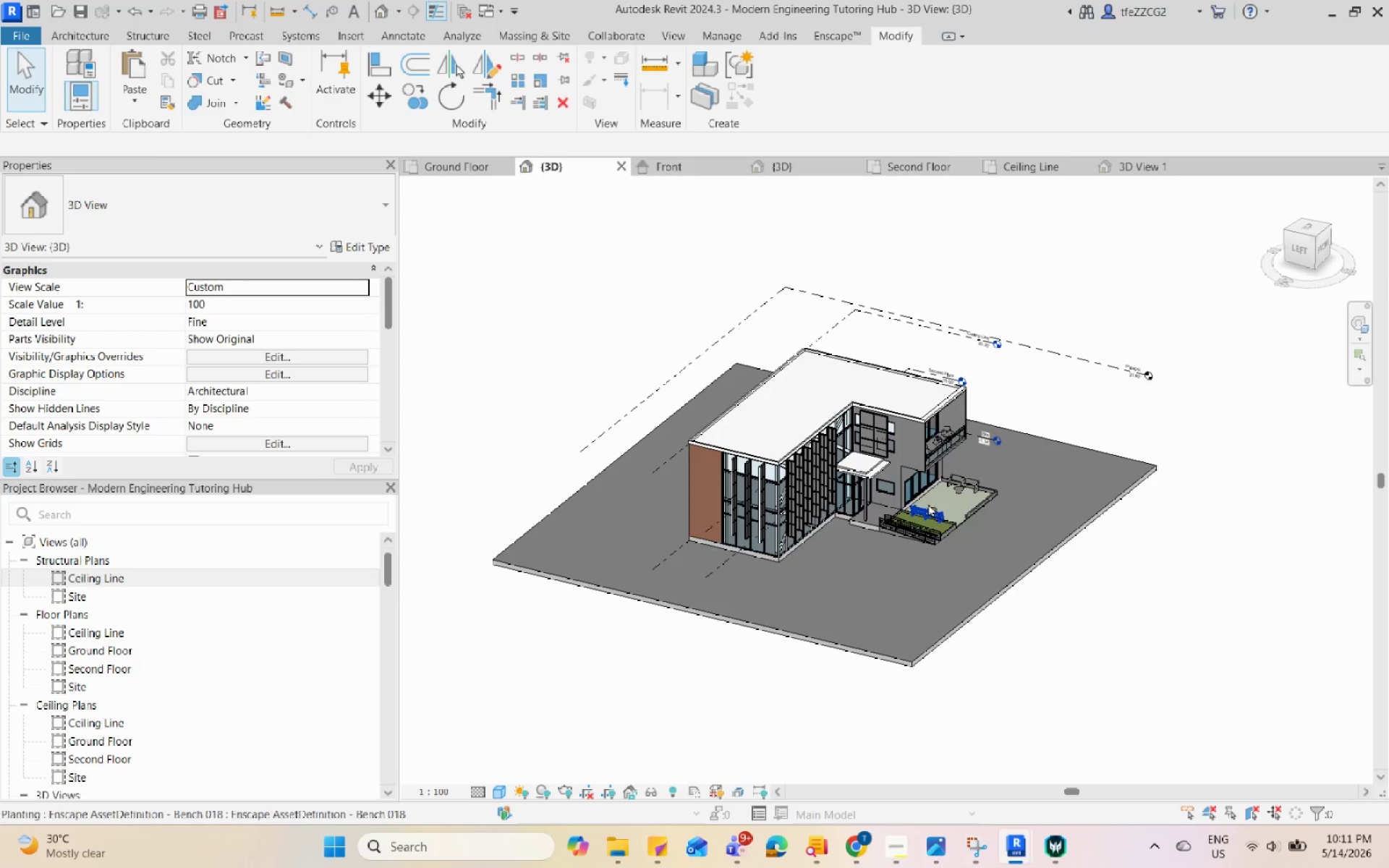 
scroll: coordinate [955, 423], scroll_direction: up, amount: 10.0
 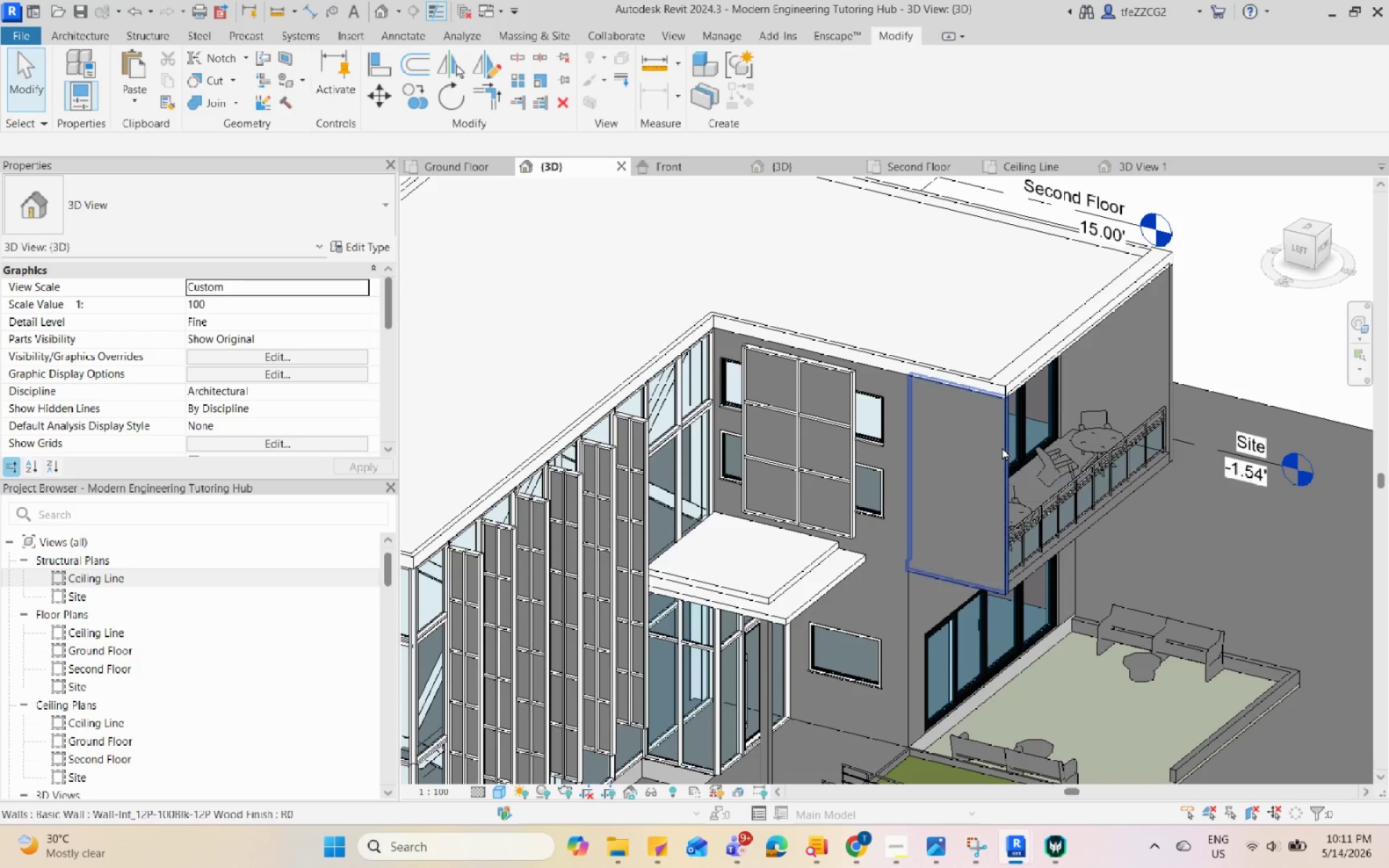 
left_click([1004, 449])
 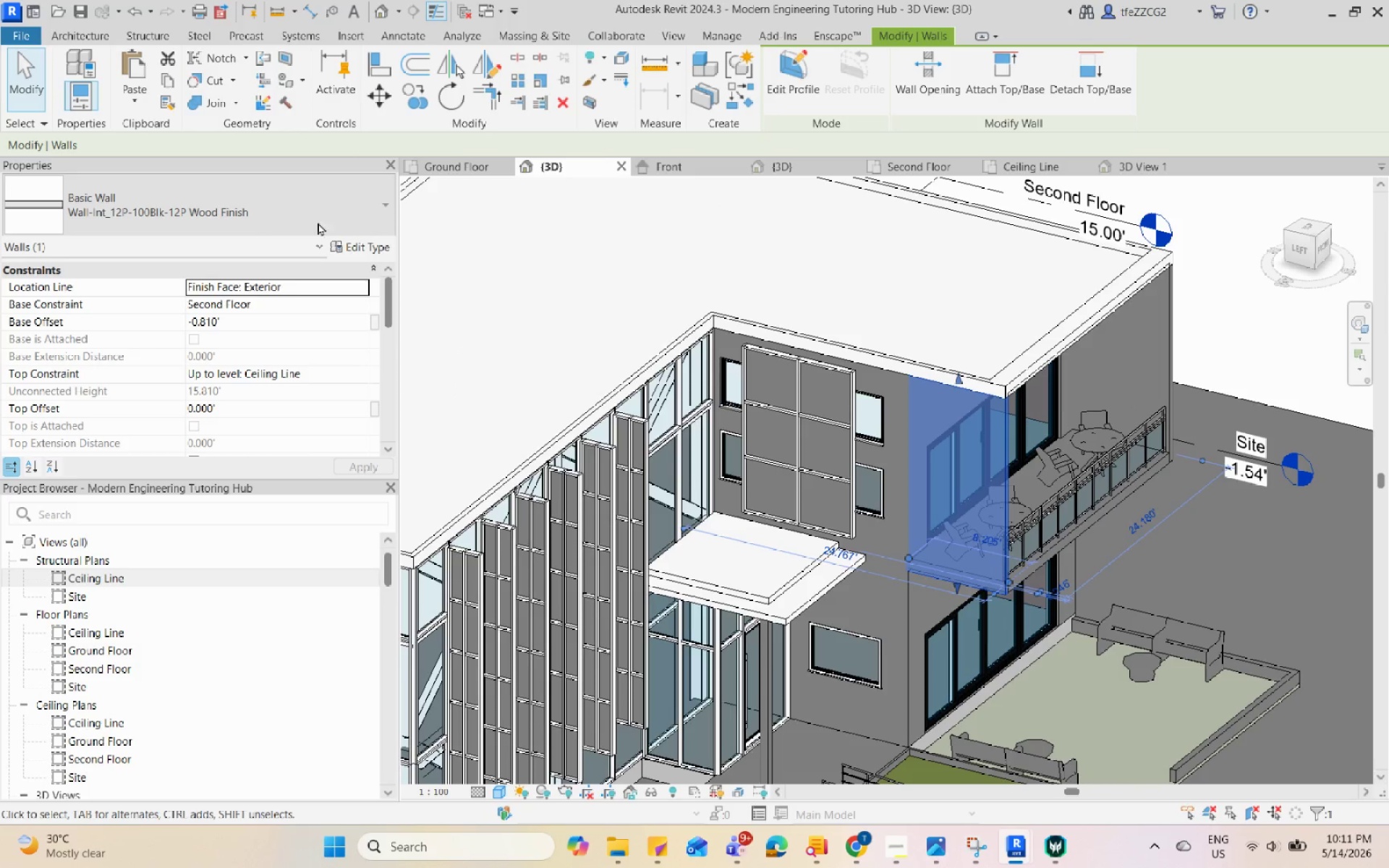 
left_click([352, 248])
 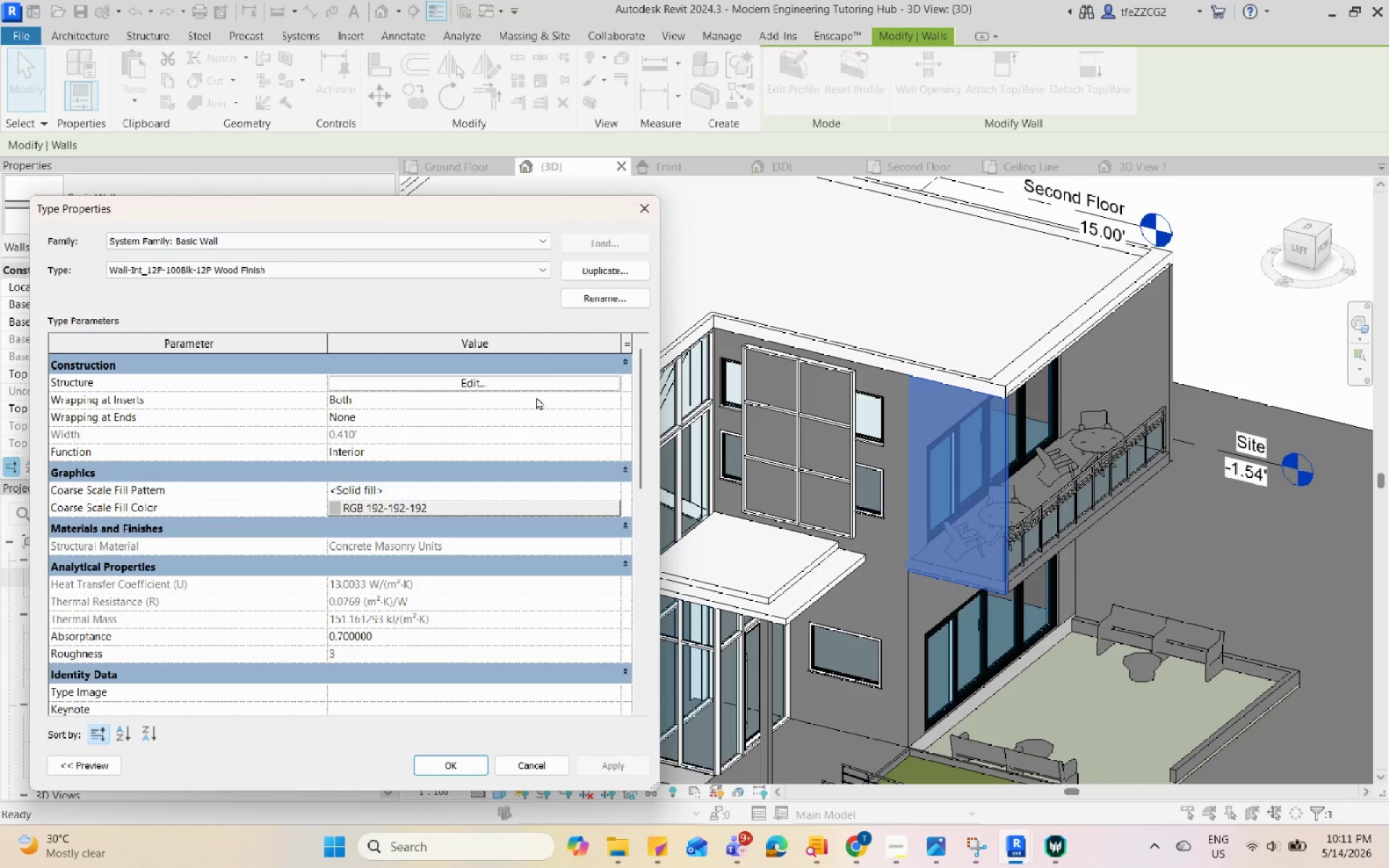 
left_click([536, 388])
 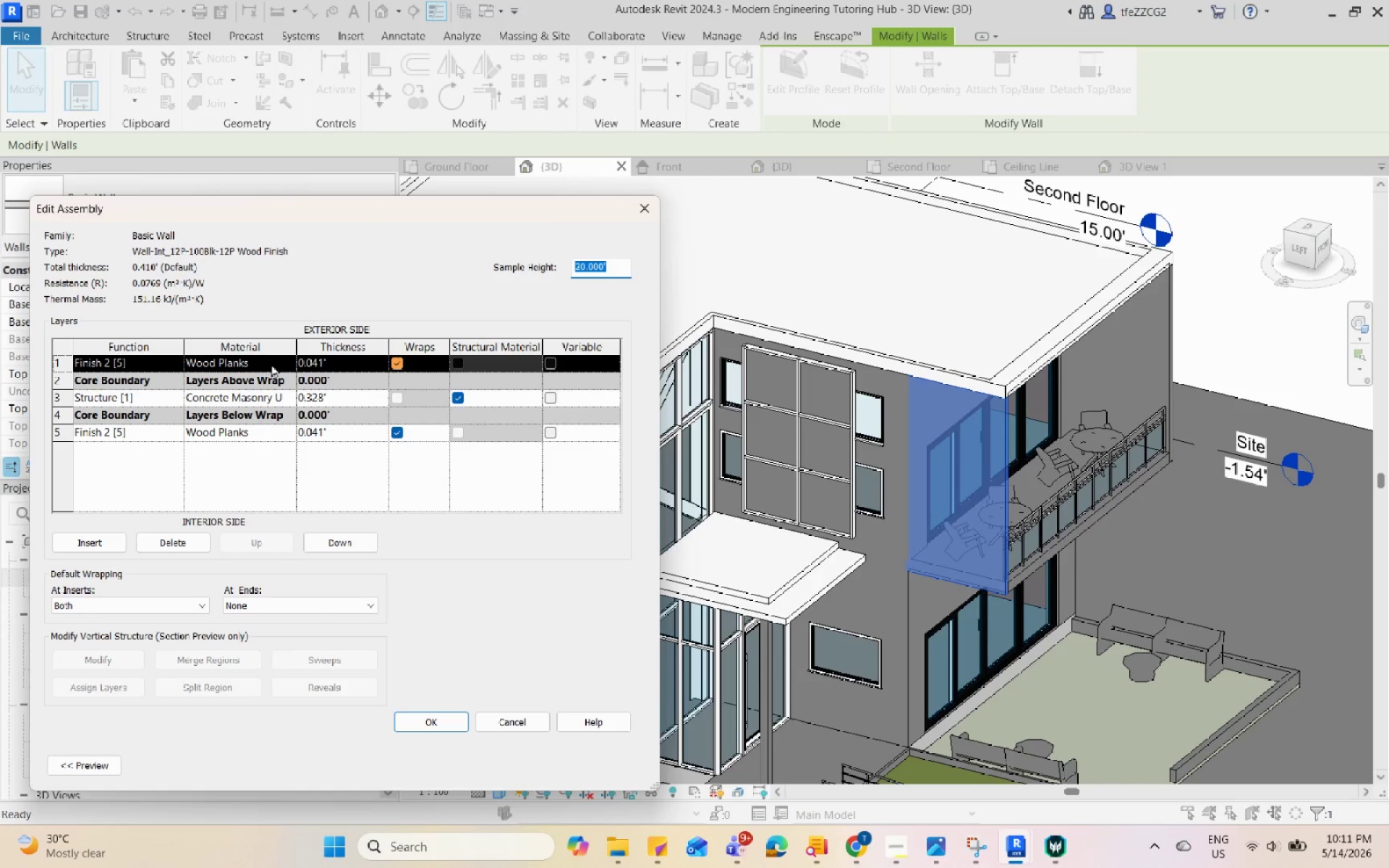 
left_click([285, 360])
 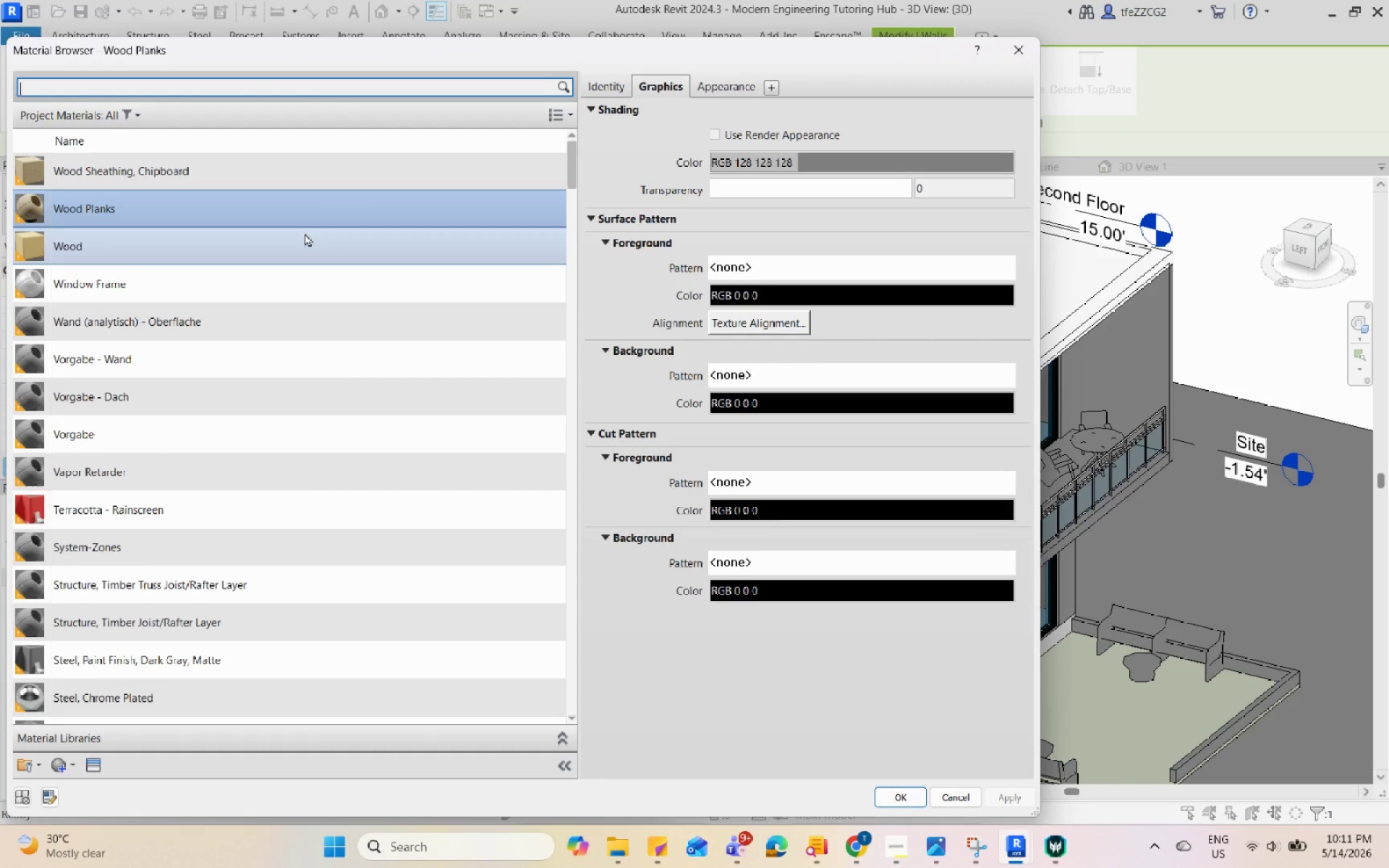 
left_click([716, 133])
 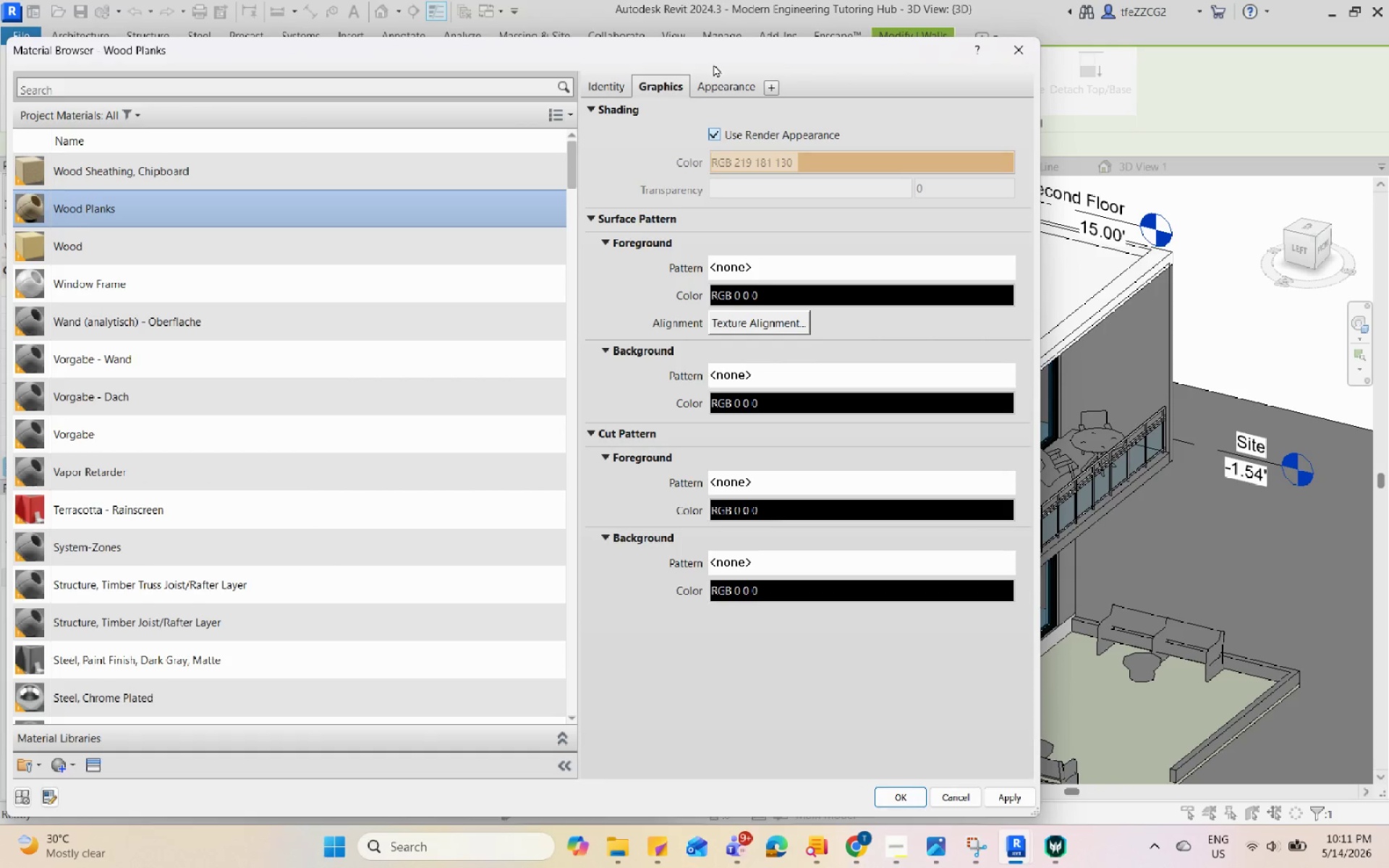 
left_click([717, 93])
 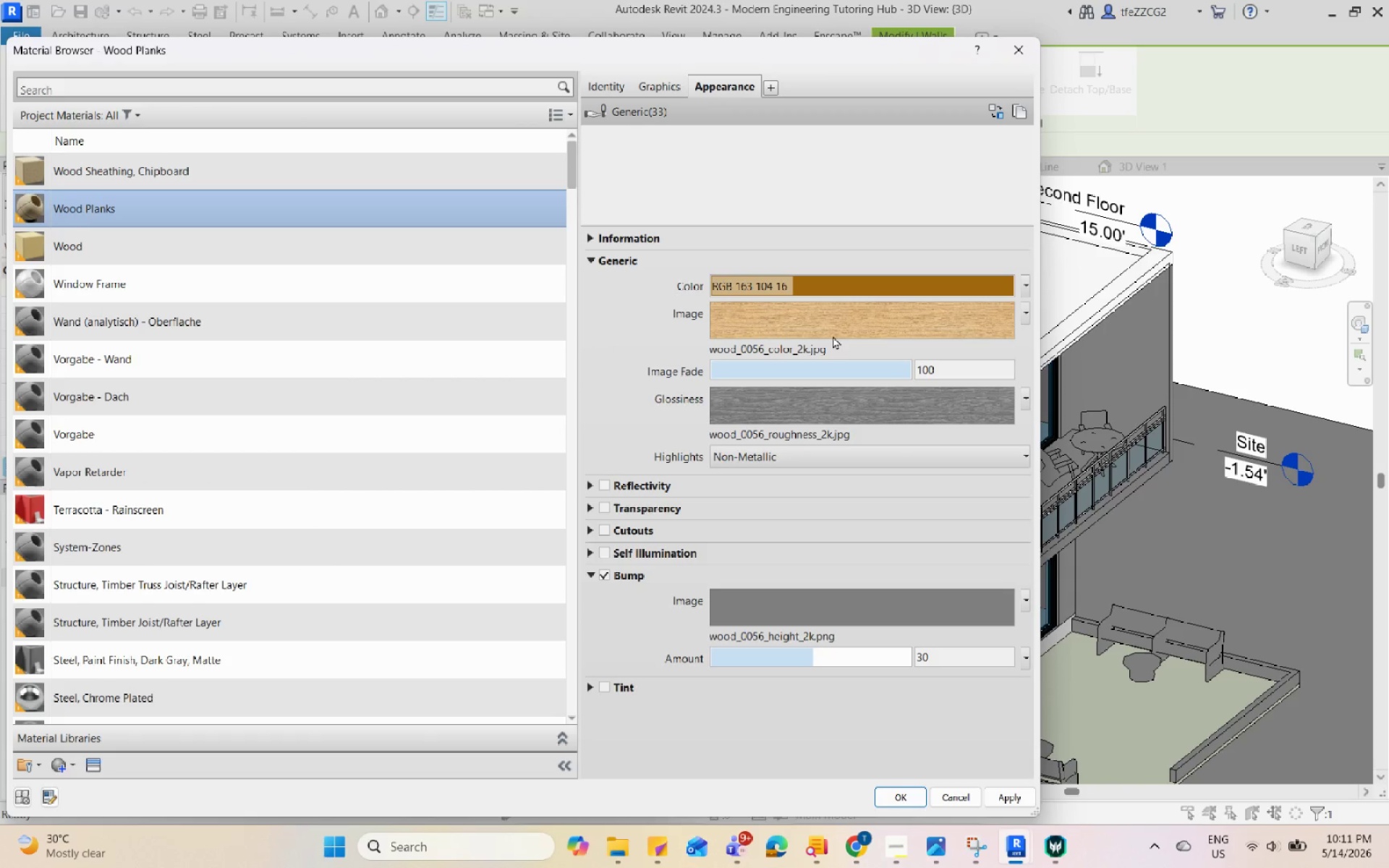 
left_click([854, 317])
 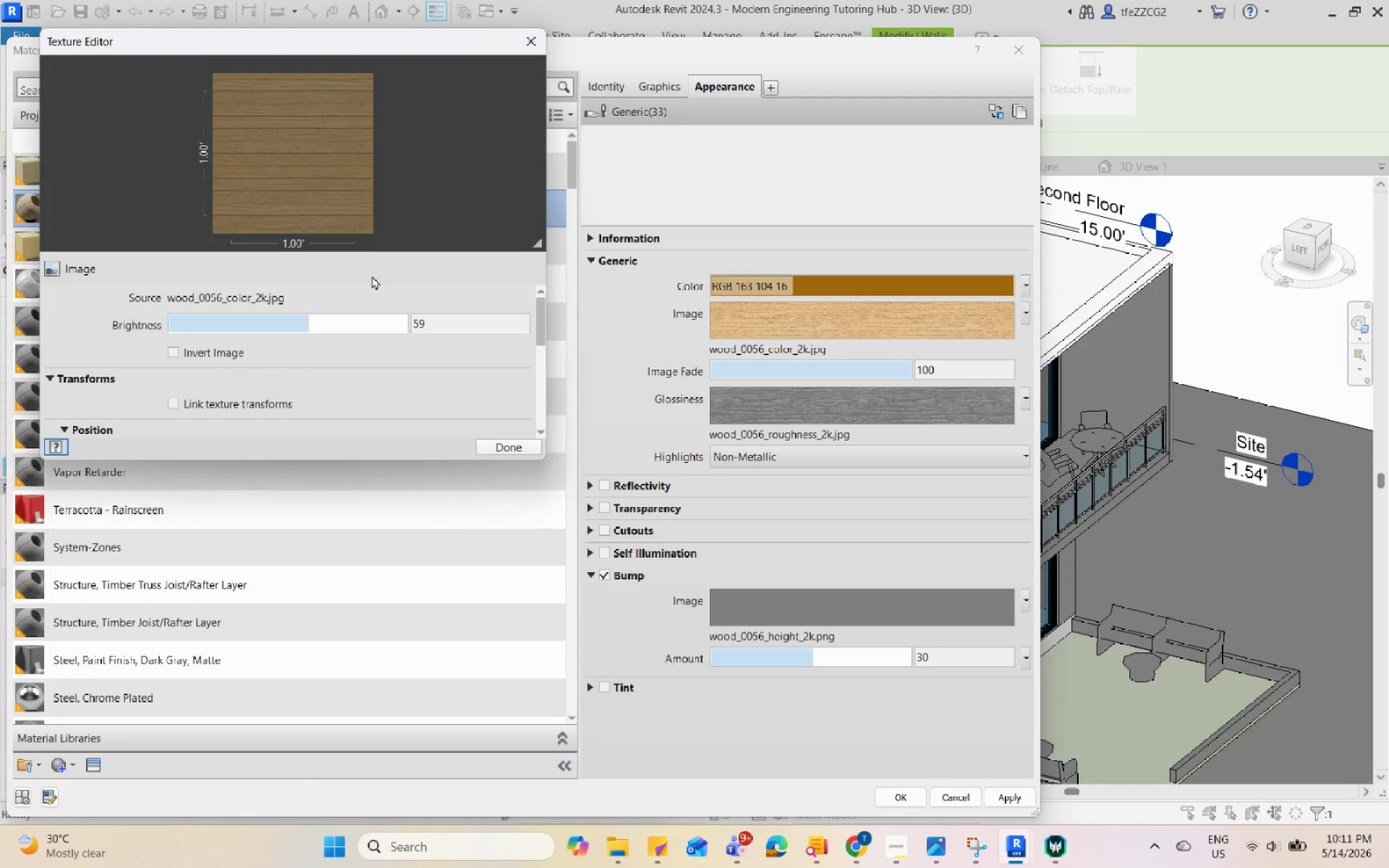 
scroll: coordinate [301, 359], scroll_direction: down, amount: 6.0
 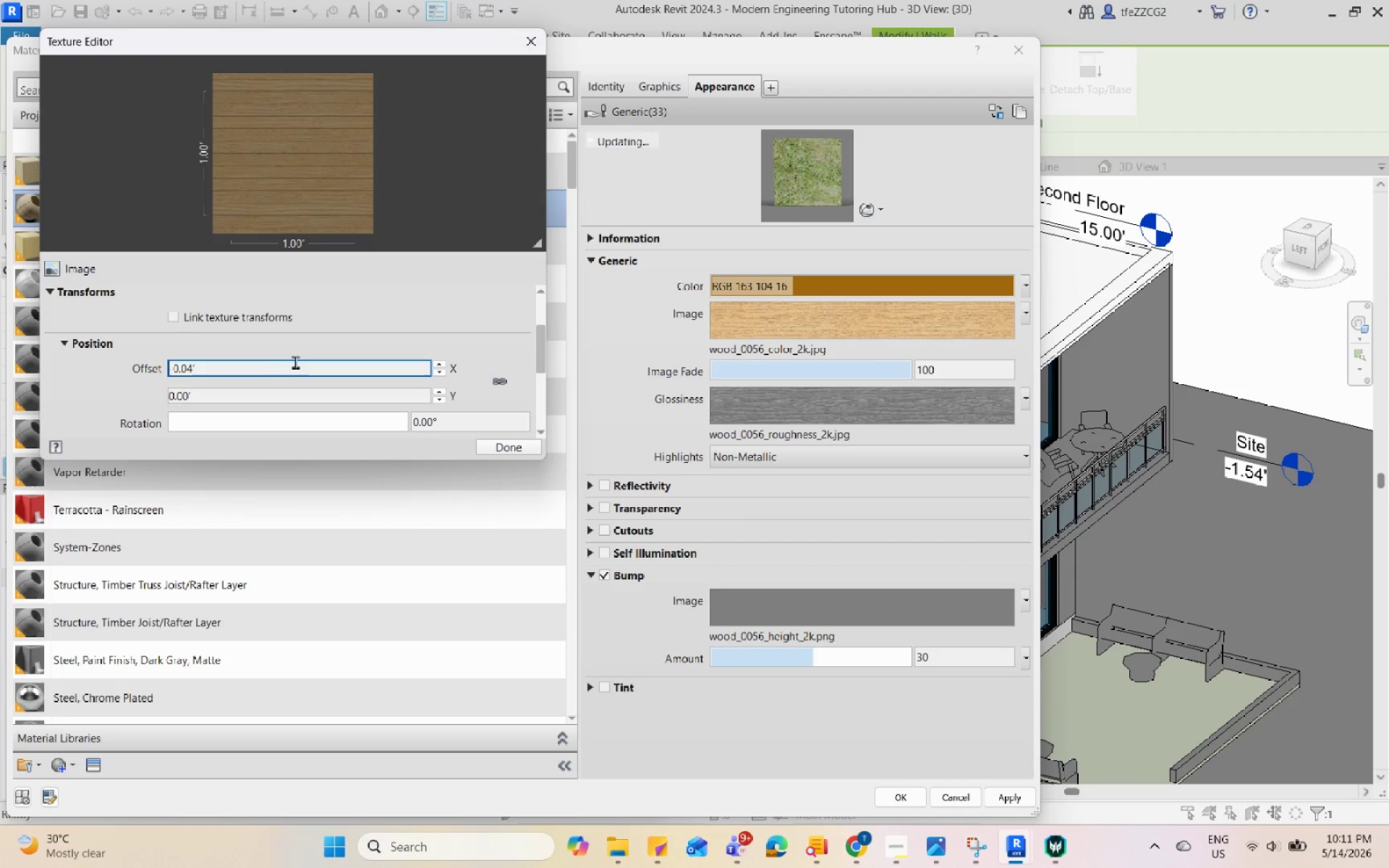 
scroll: coordinate [292, 367], scroll_direction: up, amount: 5.0
 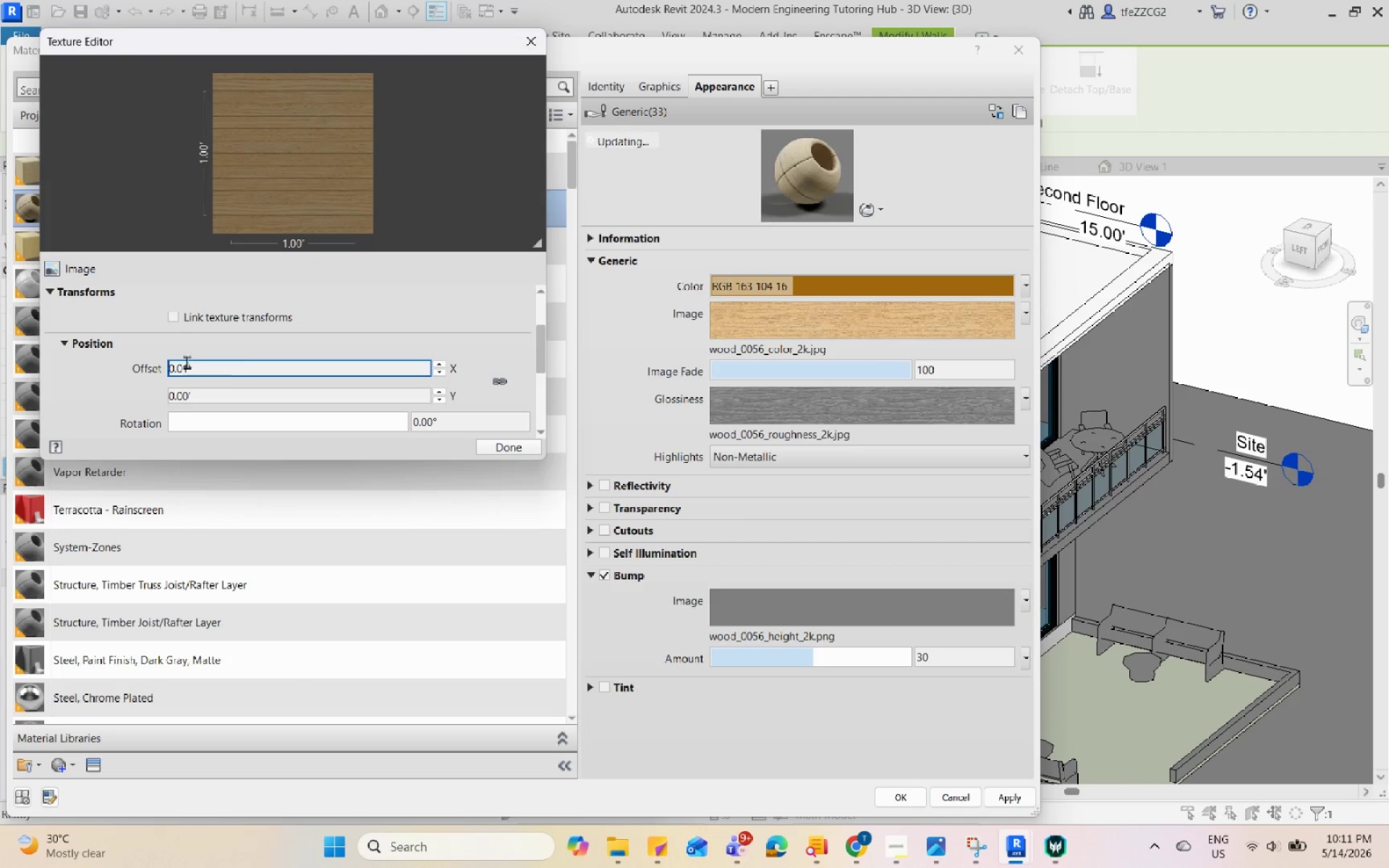 
scroll: coordinate [239, 369], scroll_direction: down, amount: 1.0
 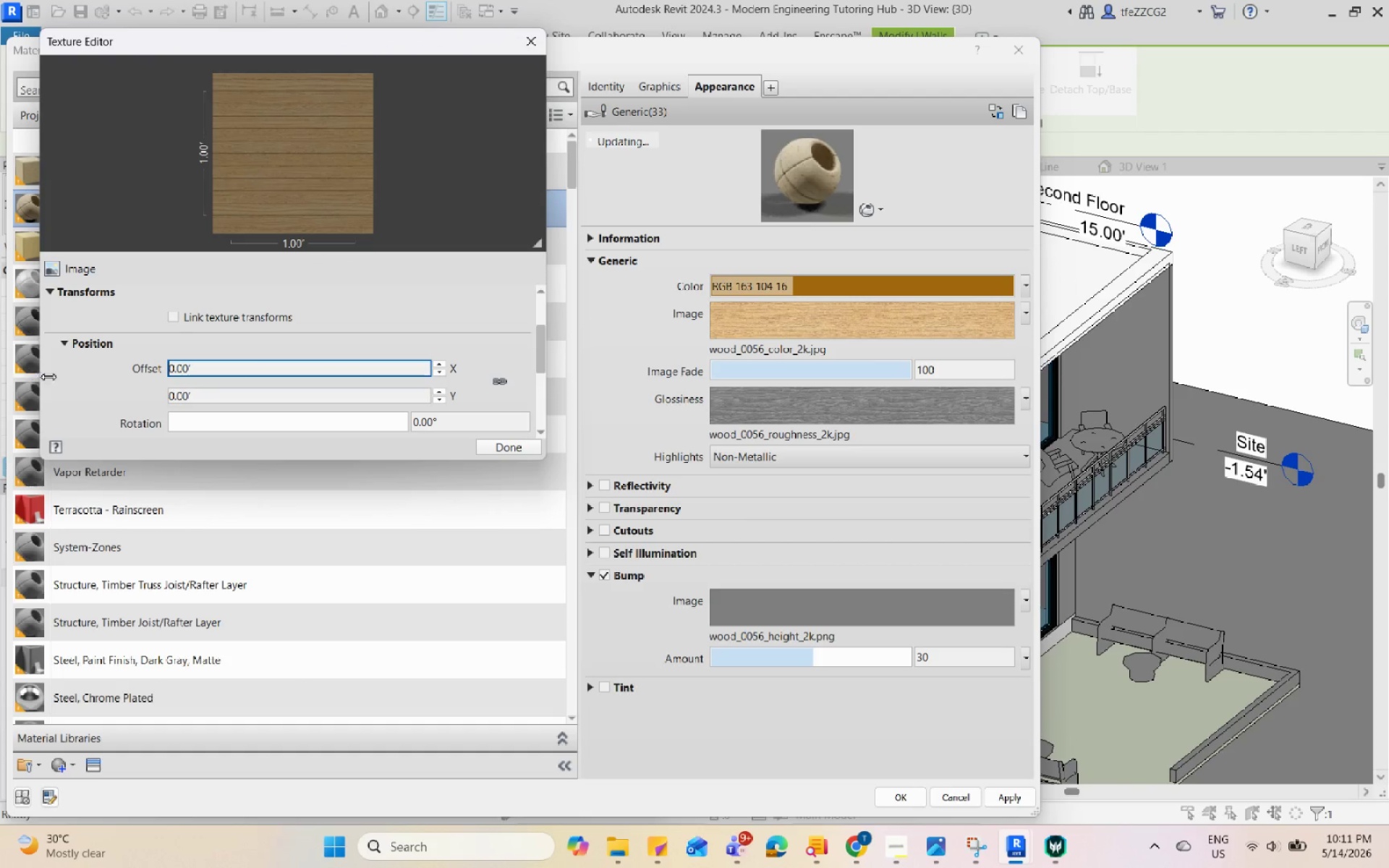 
left_click([103, 378])
 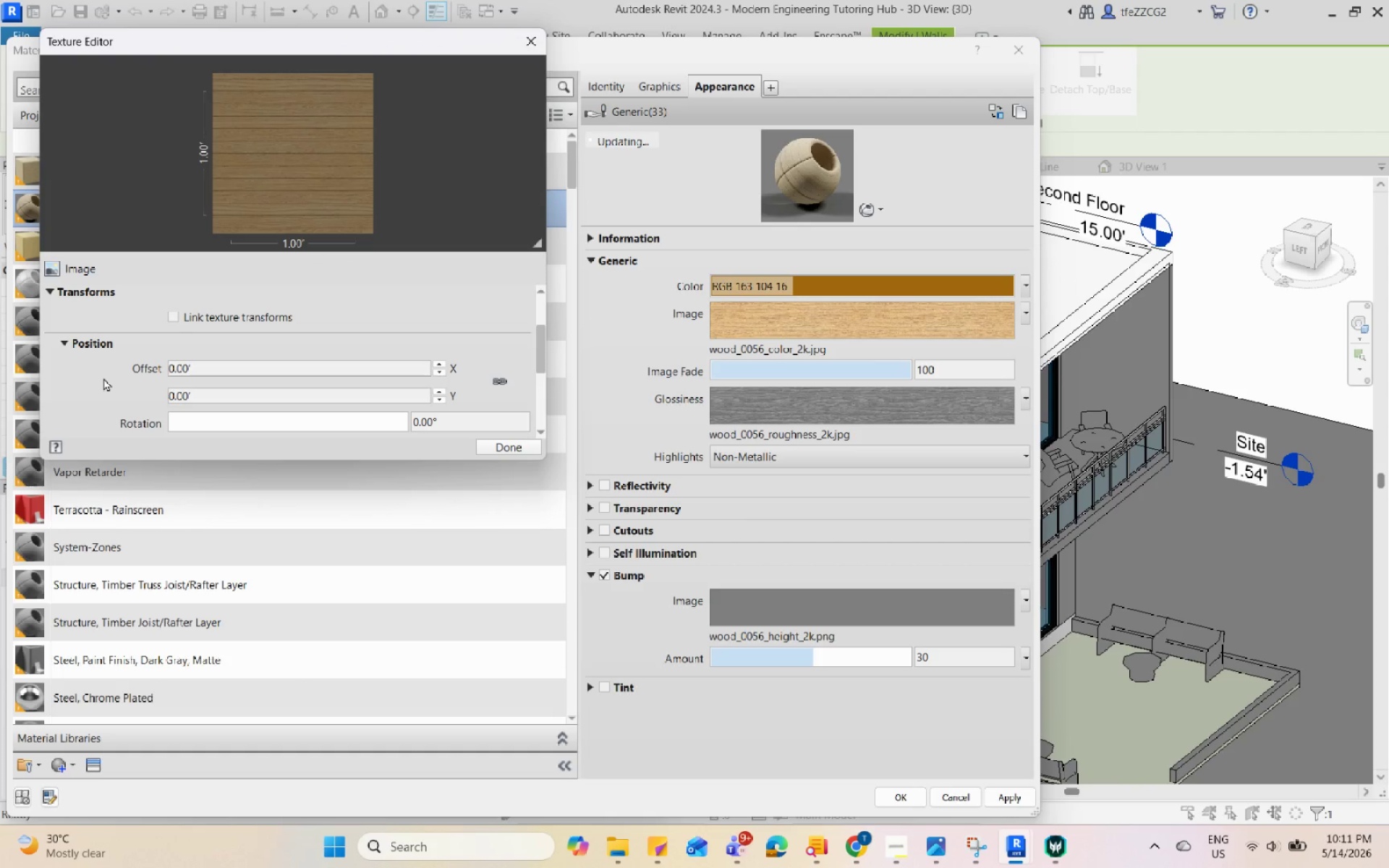 
scroll: coordinate [103, 378], scroll_direction: down, amount: 3.0
 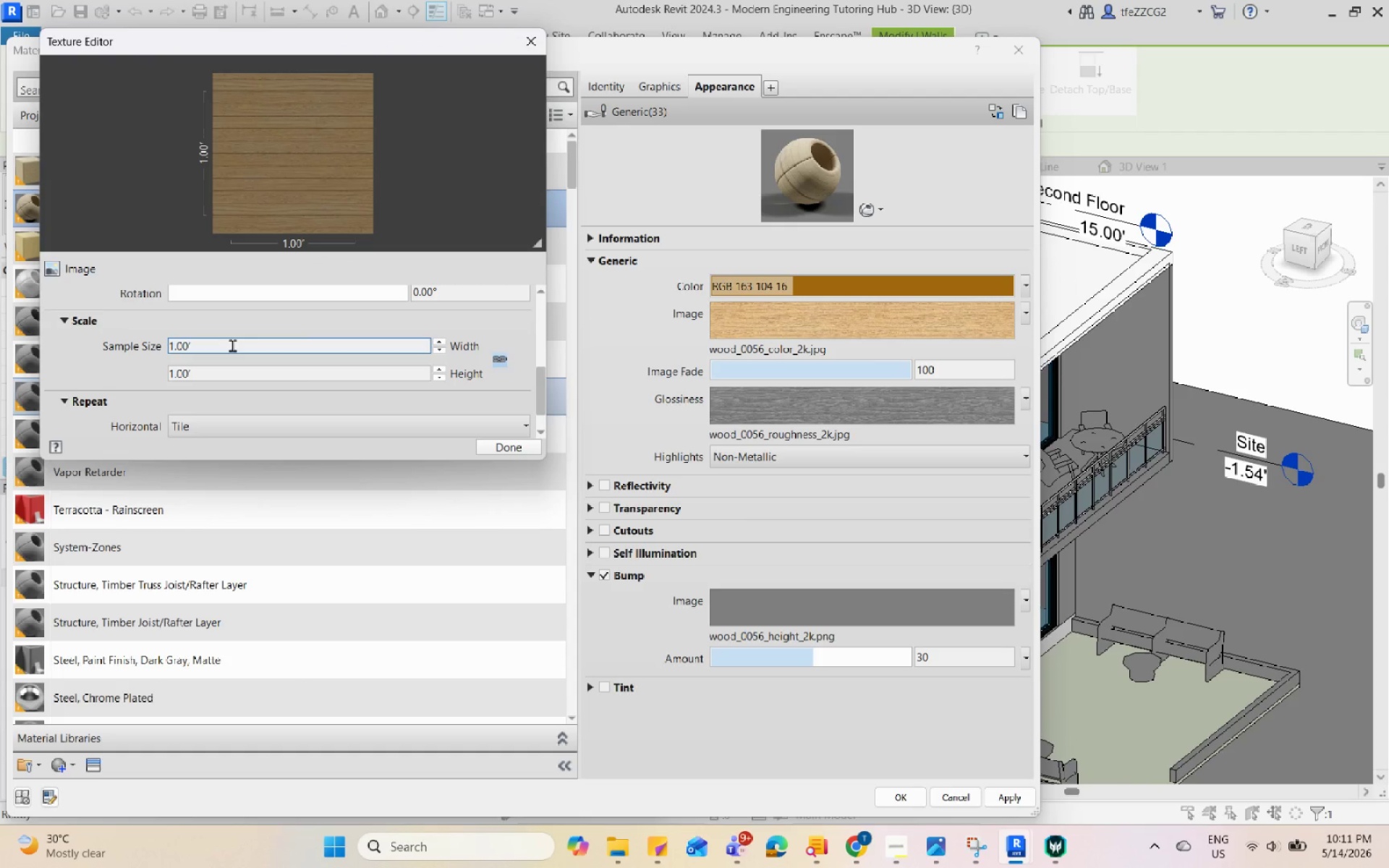 
left_click_drag(start_coordinate=[232, 345], to_coordinate=[206, 345])
 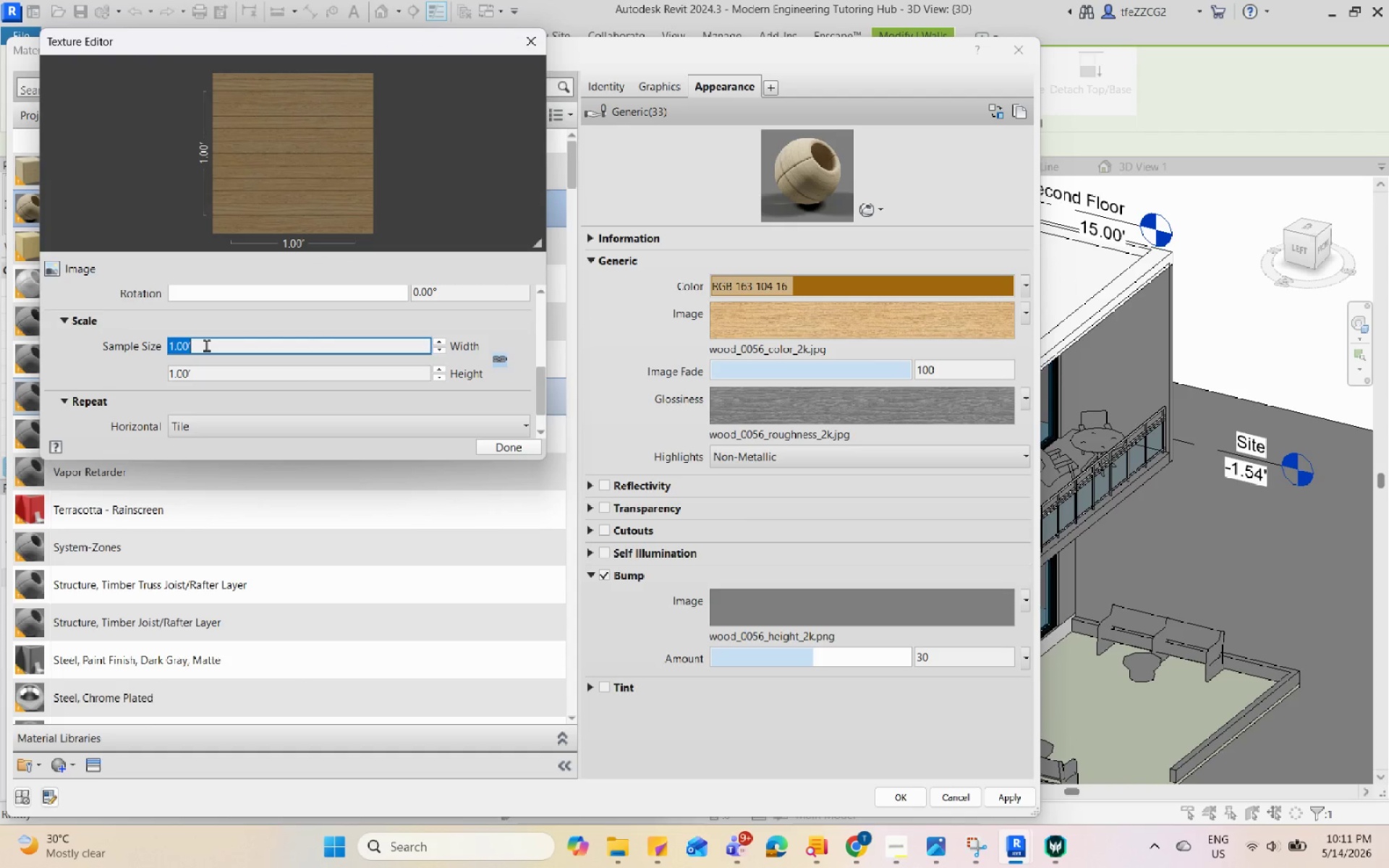 
key(Numpad5)
 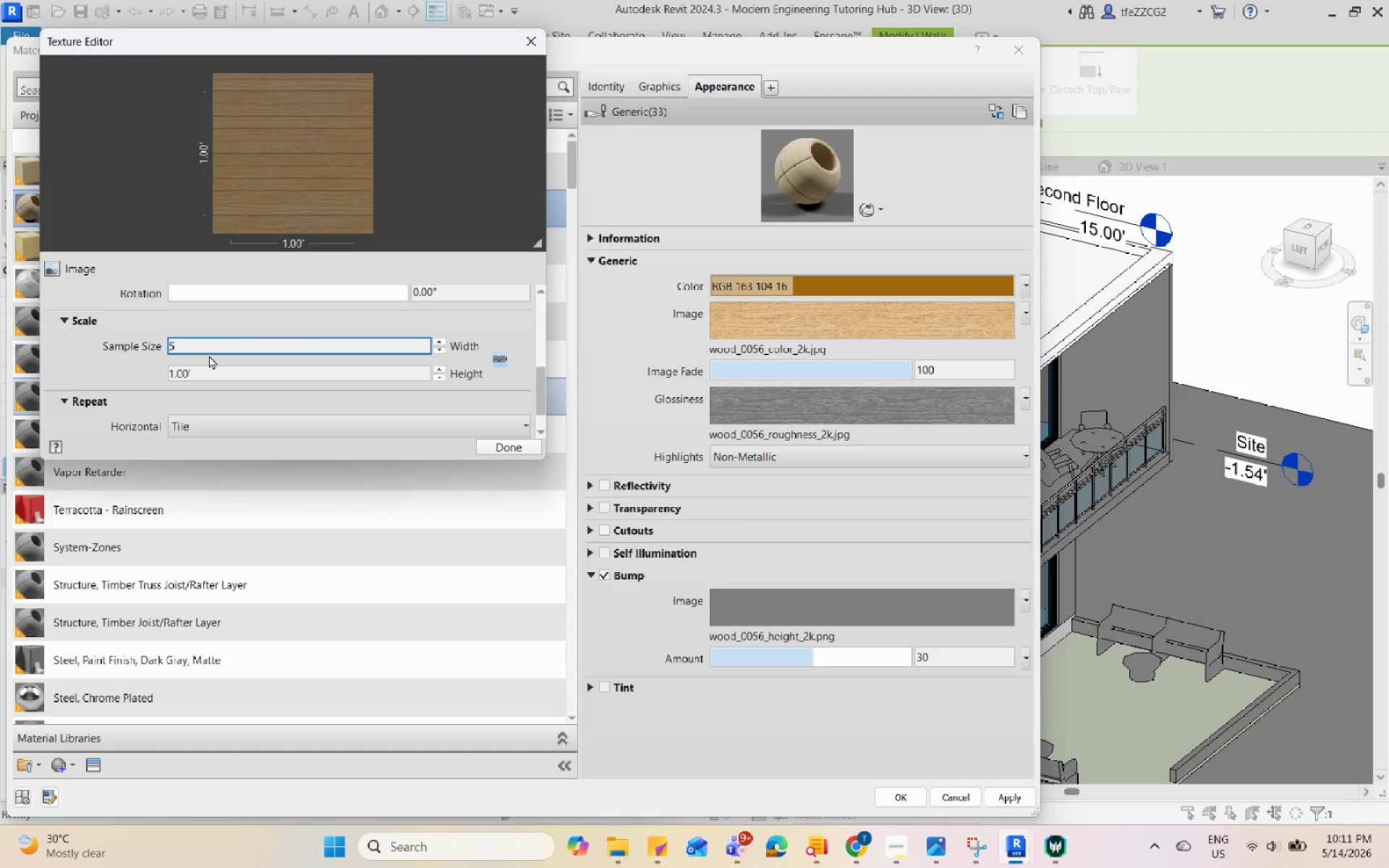 
left_click([211, 365])
 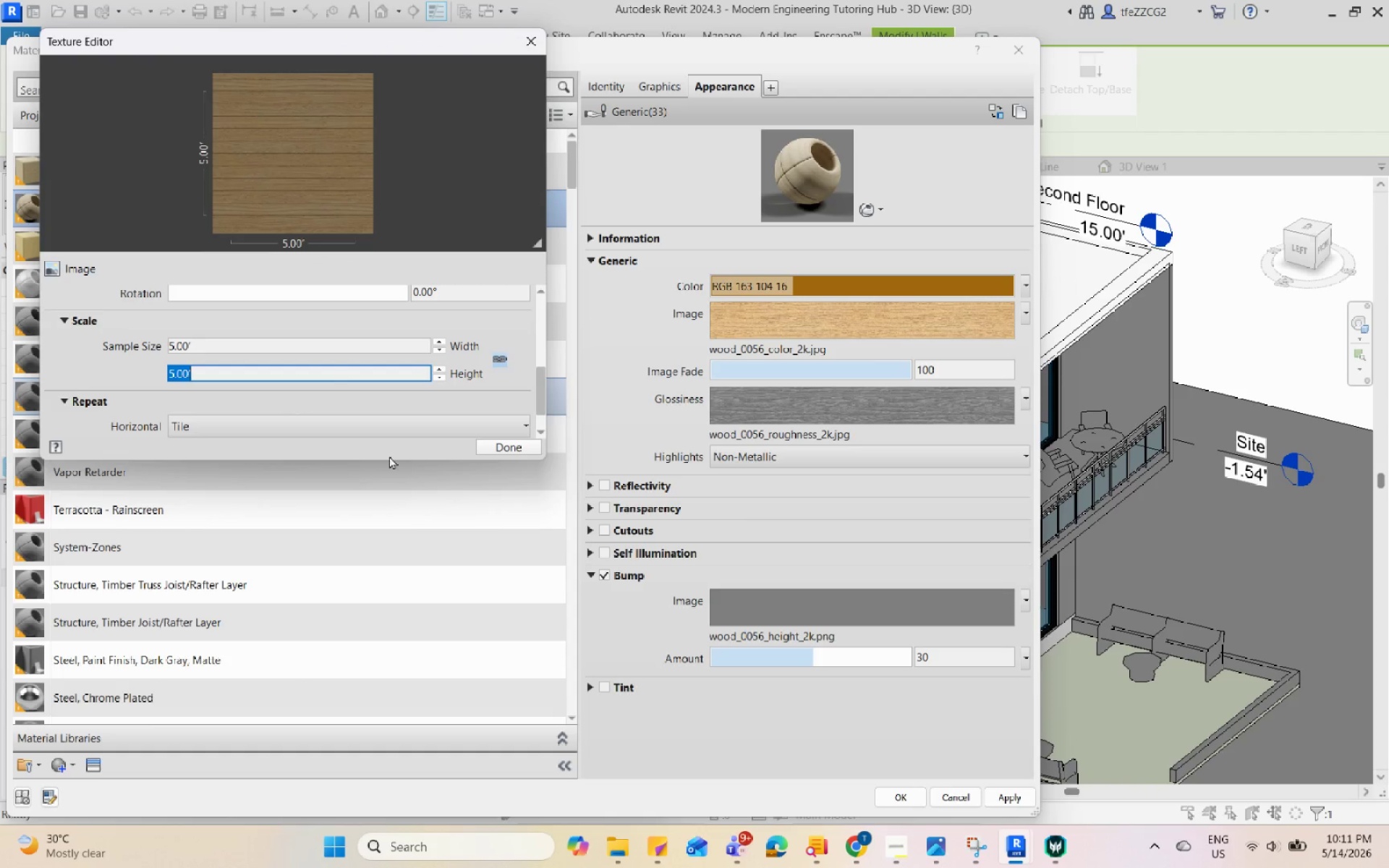 
left_click([523, 446])
 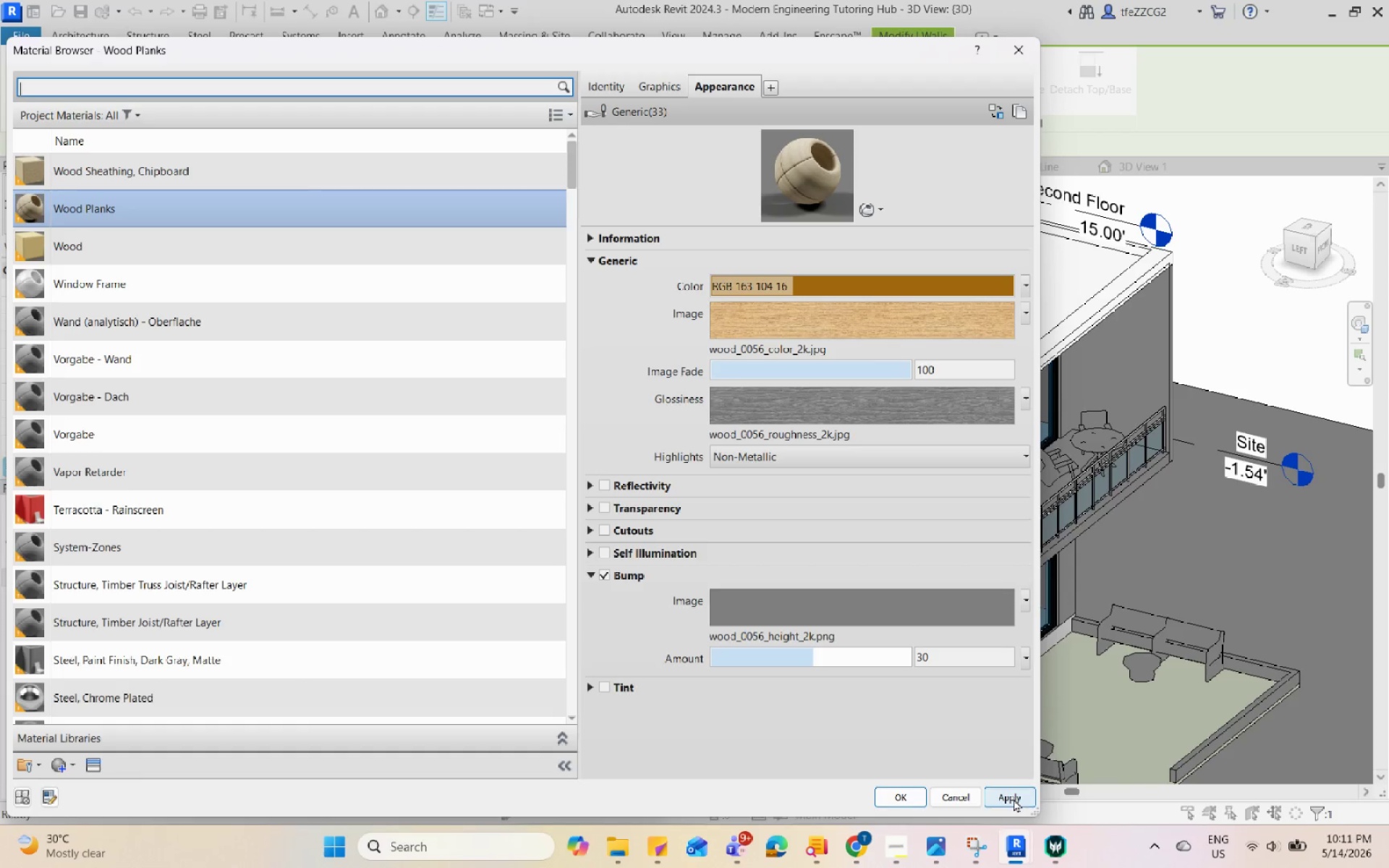 
left_click([938, 416])
 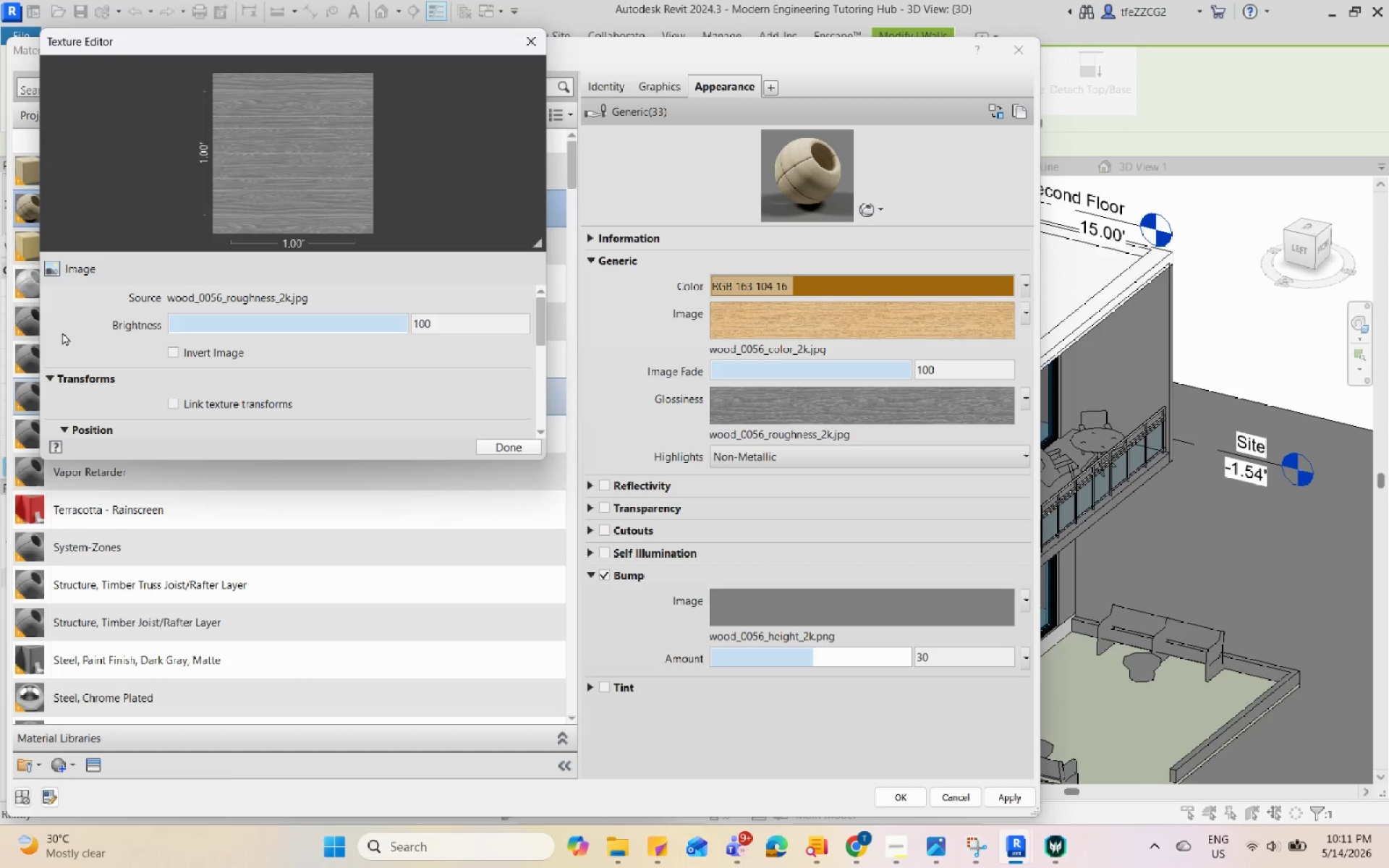 
scroll: coordinate [61, 352], scroll_direction: down, amount: 6.0
 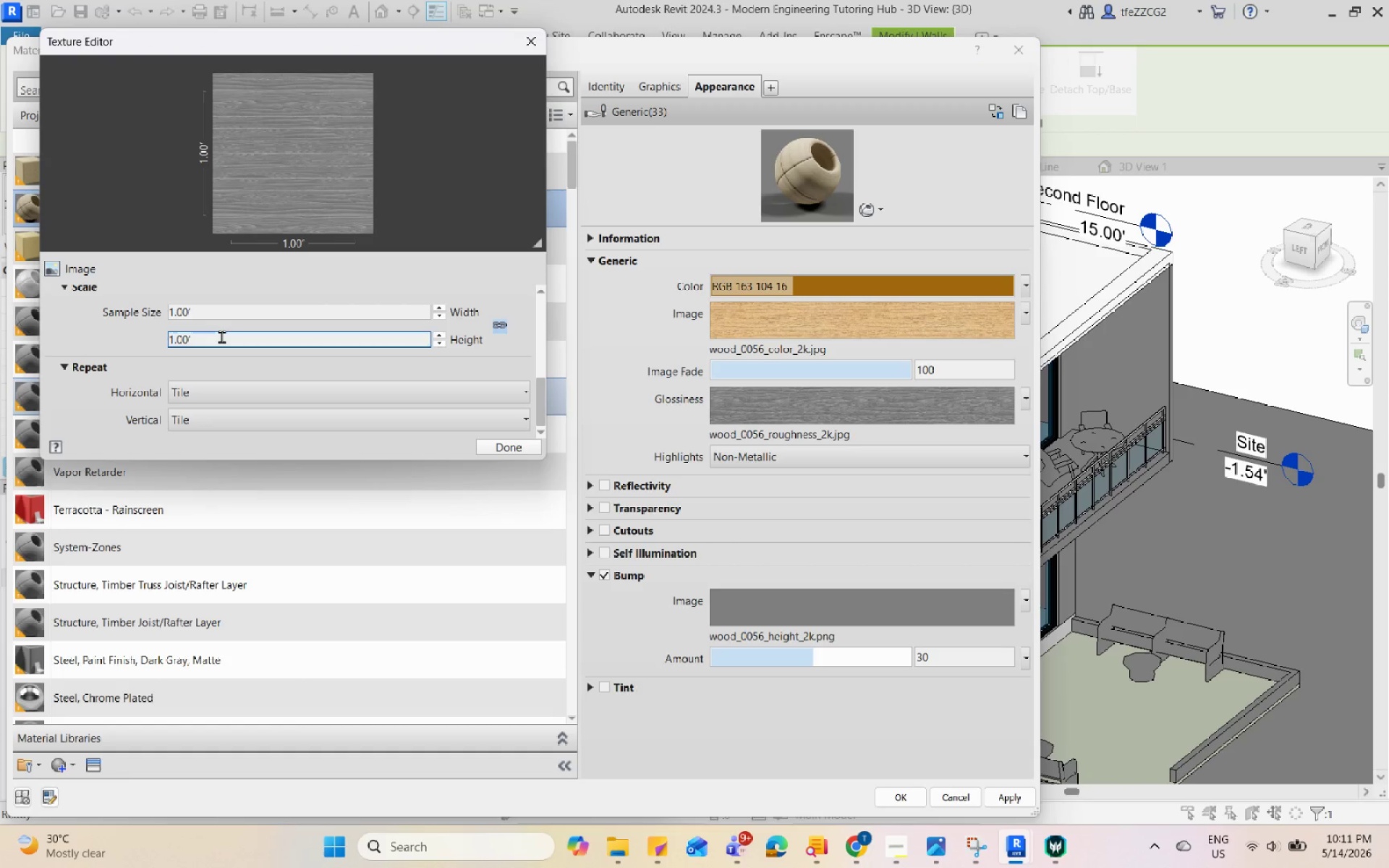 
left_click([234, 319])
 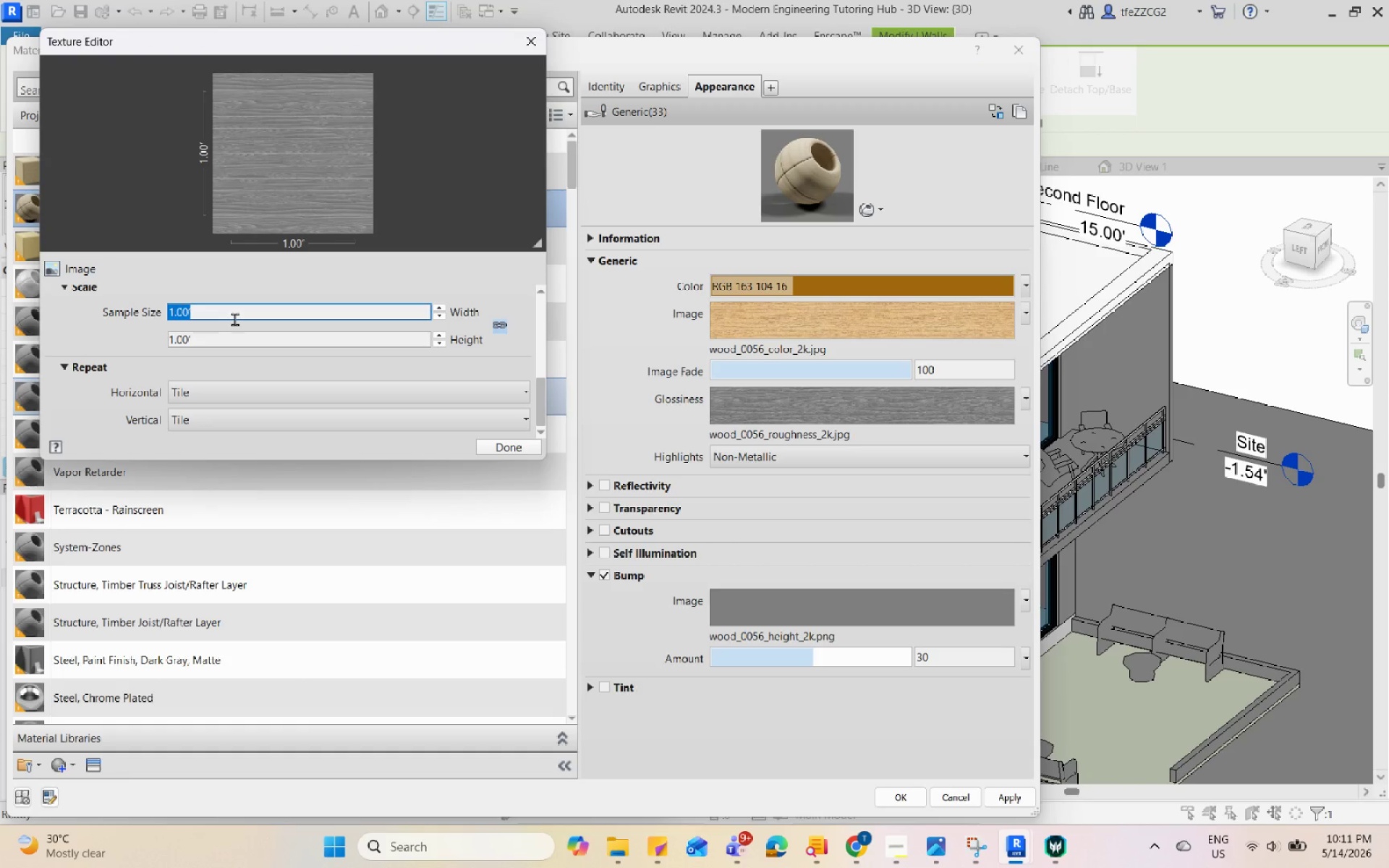 
key(Numpad5)
 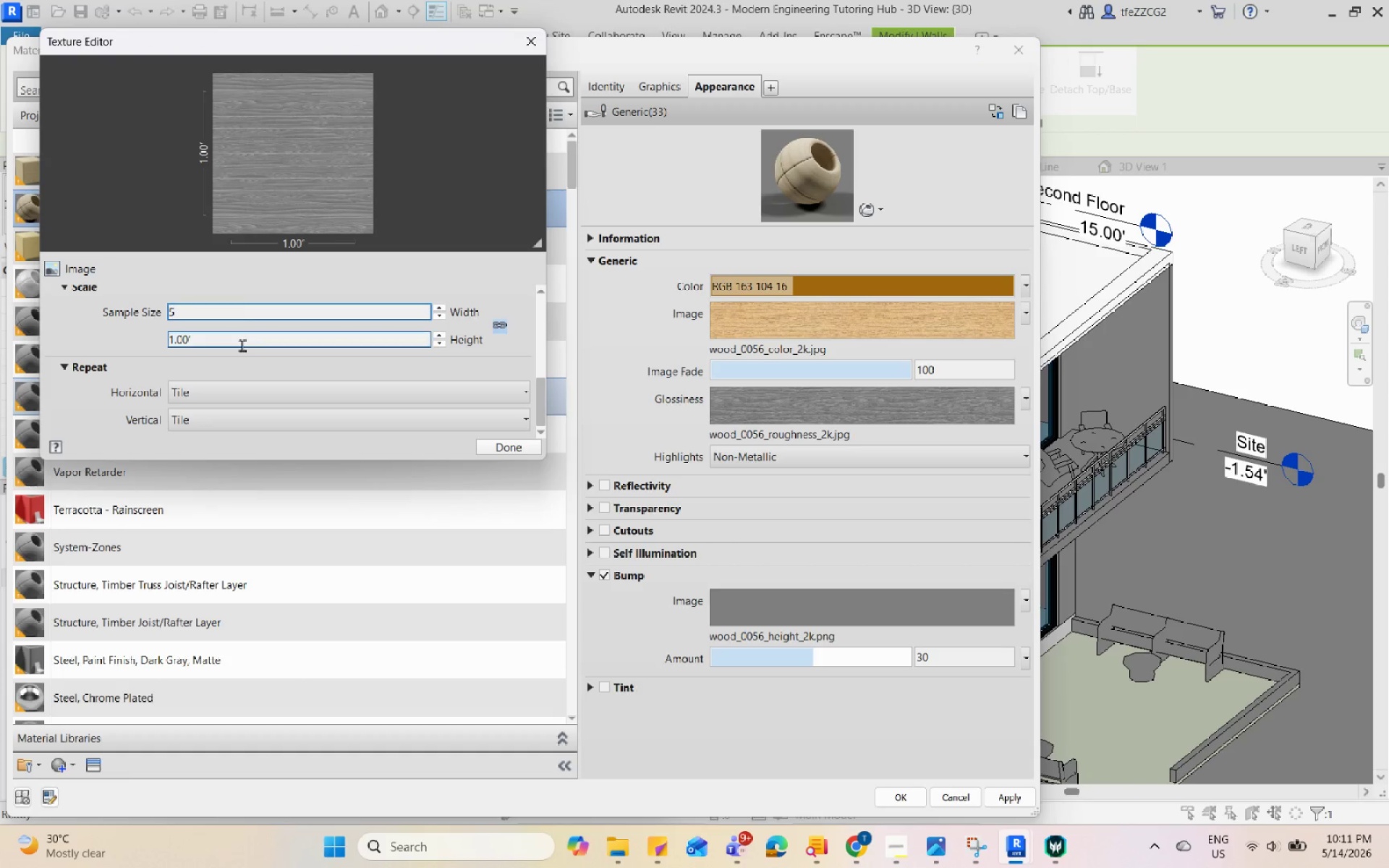 
left_click([242, 344])
 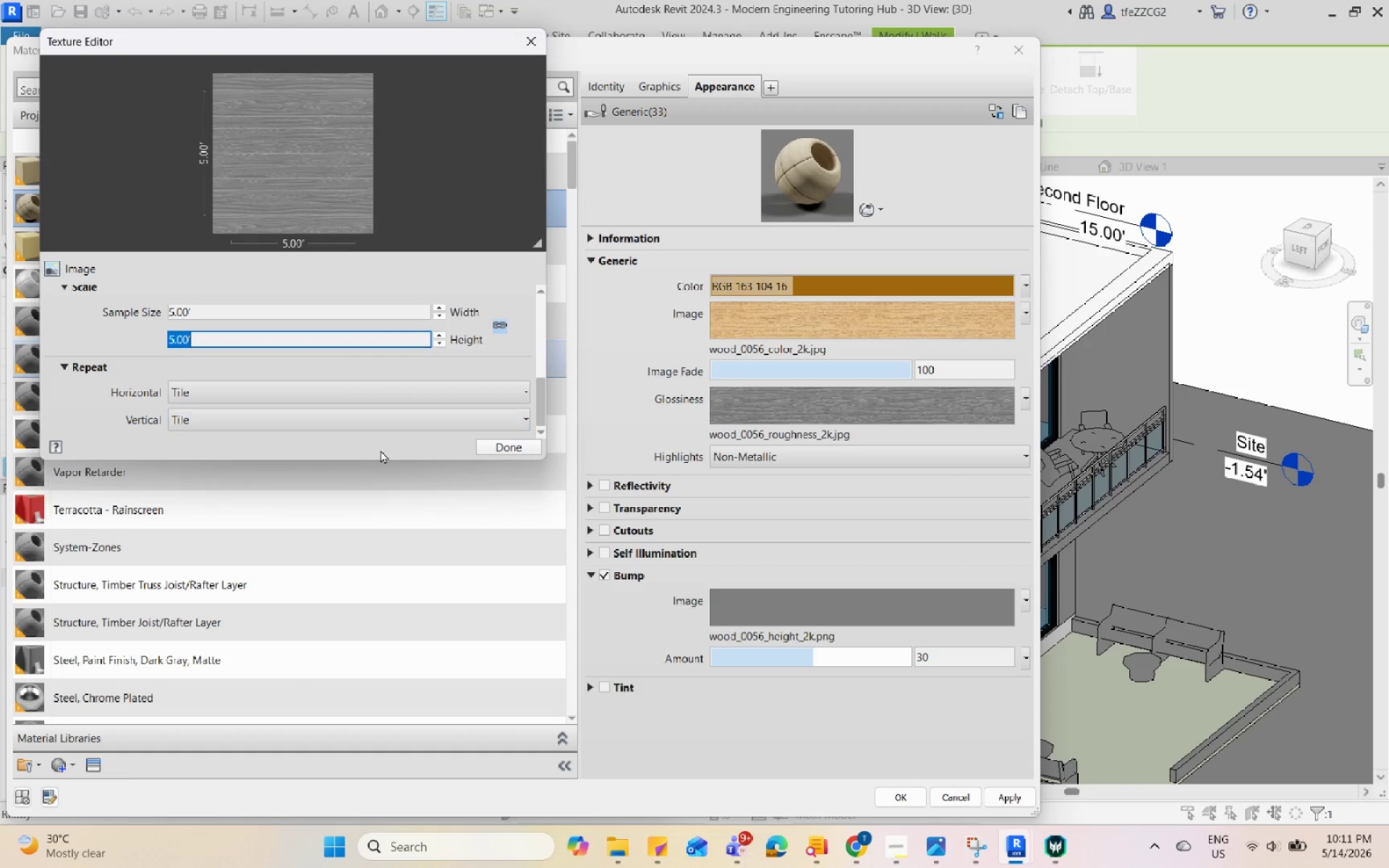 
left_click([530, 447])
 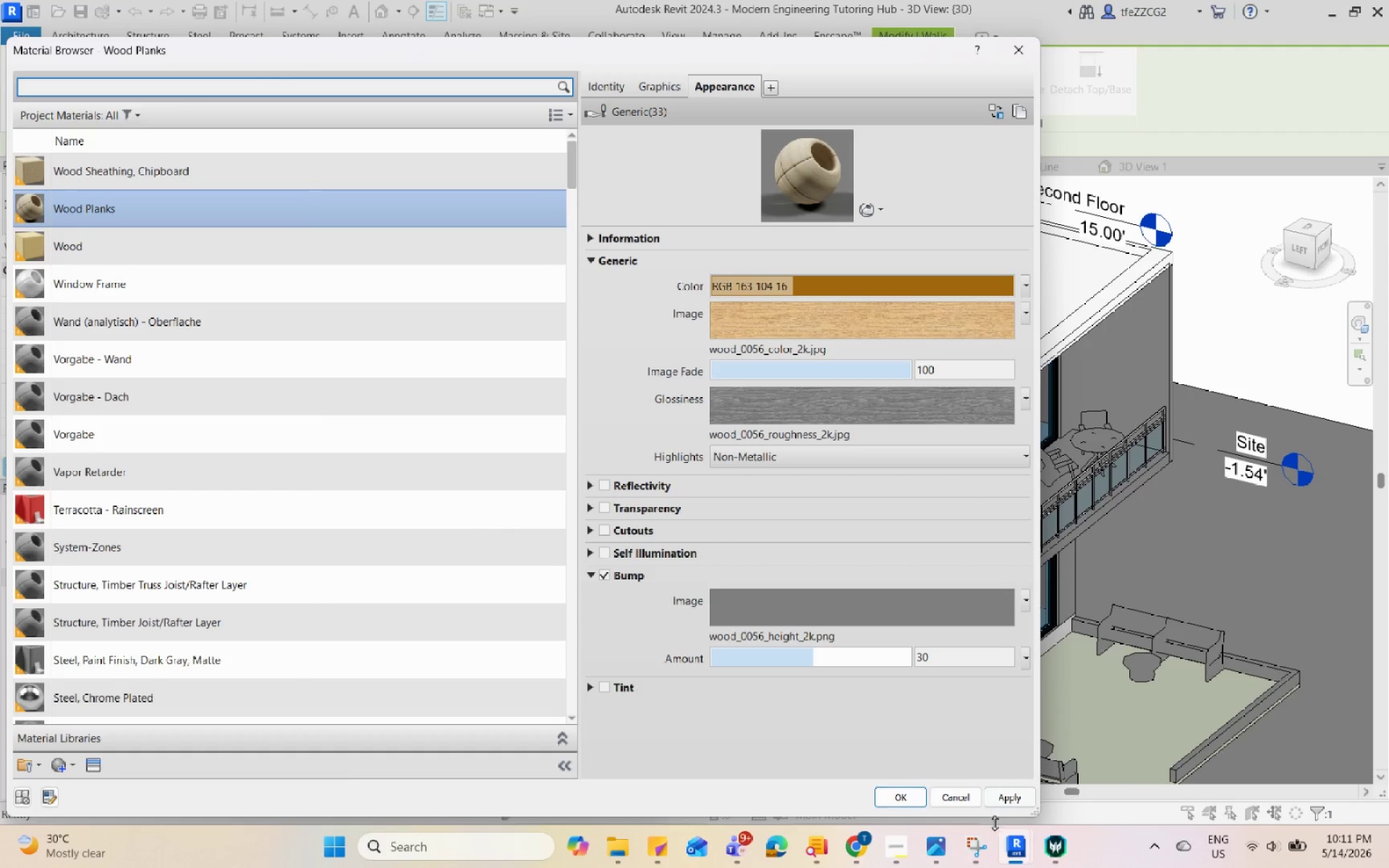 
left_click([1014, 788])
 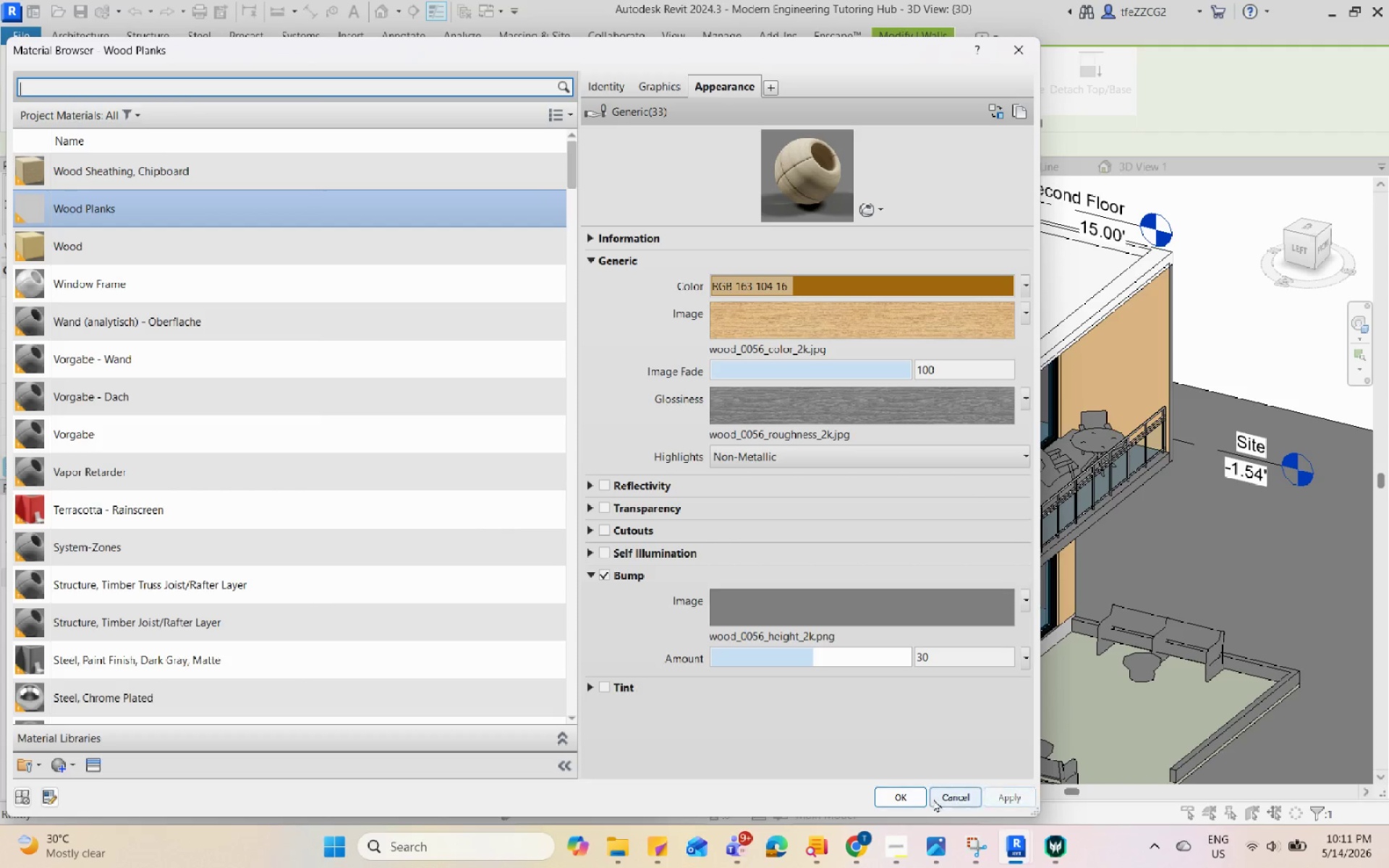 
left_click([915, 788])
 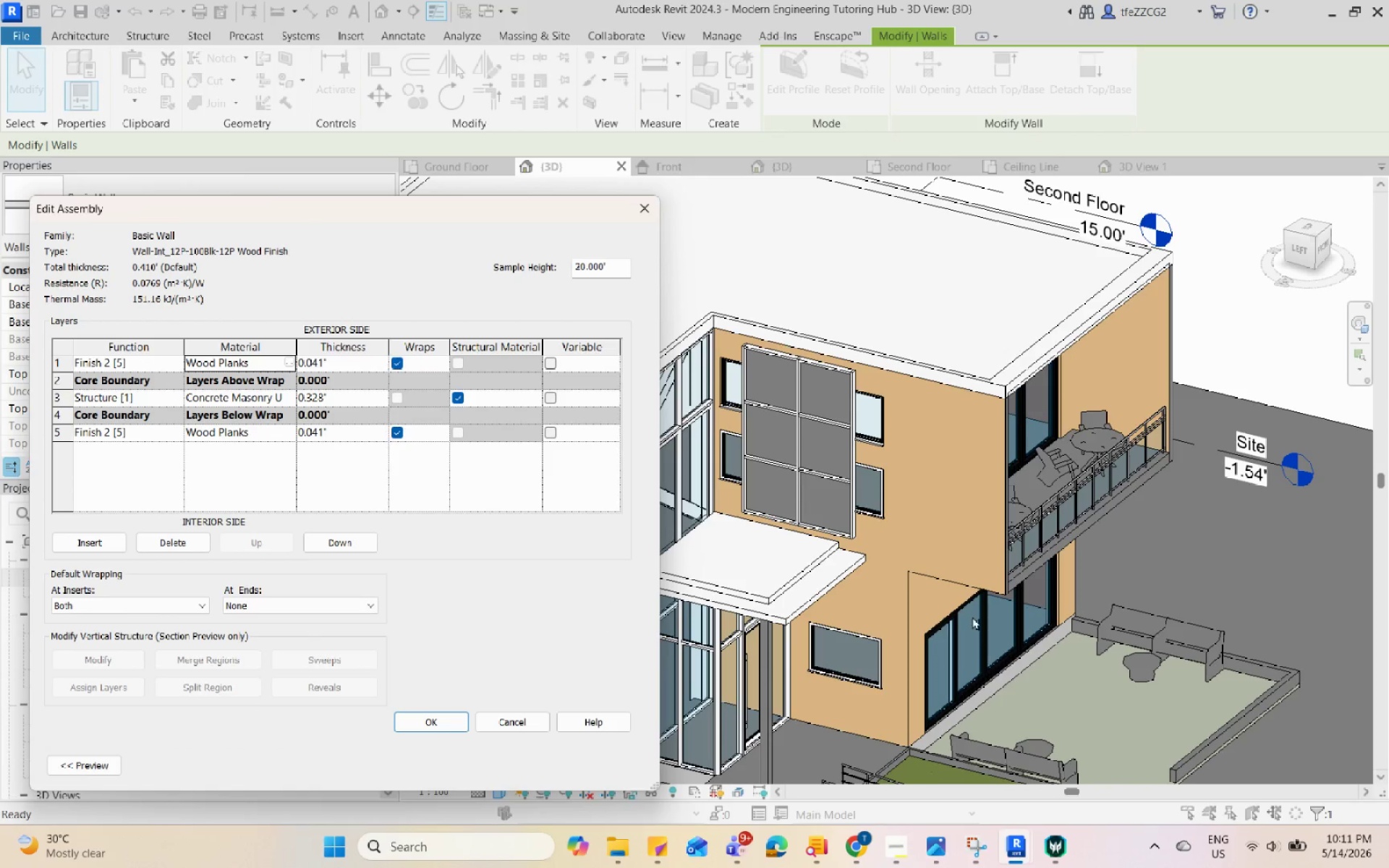 
scroll: coordinate [987, 537], scroll_direction: down, amount: 1.0
 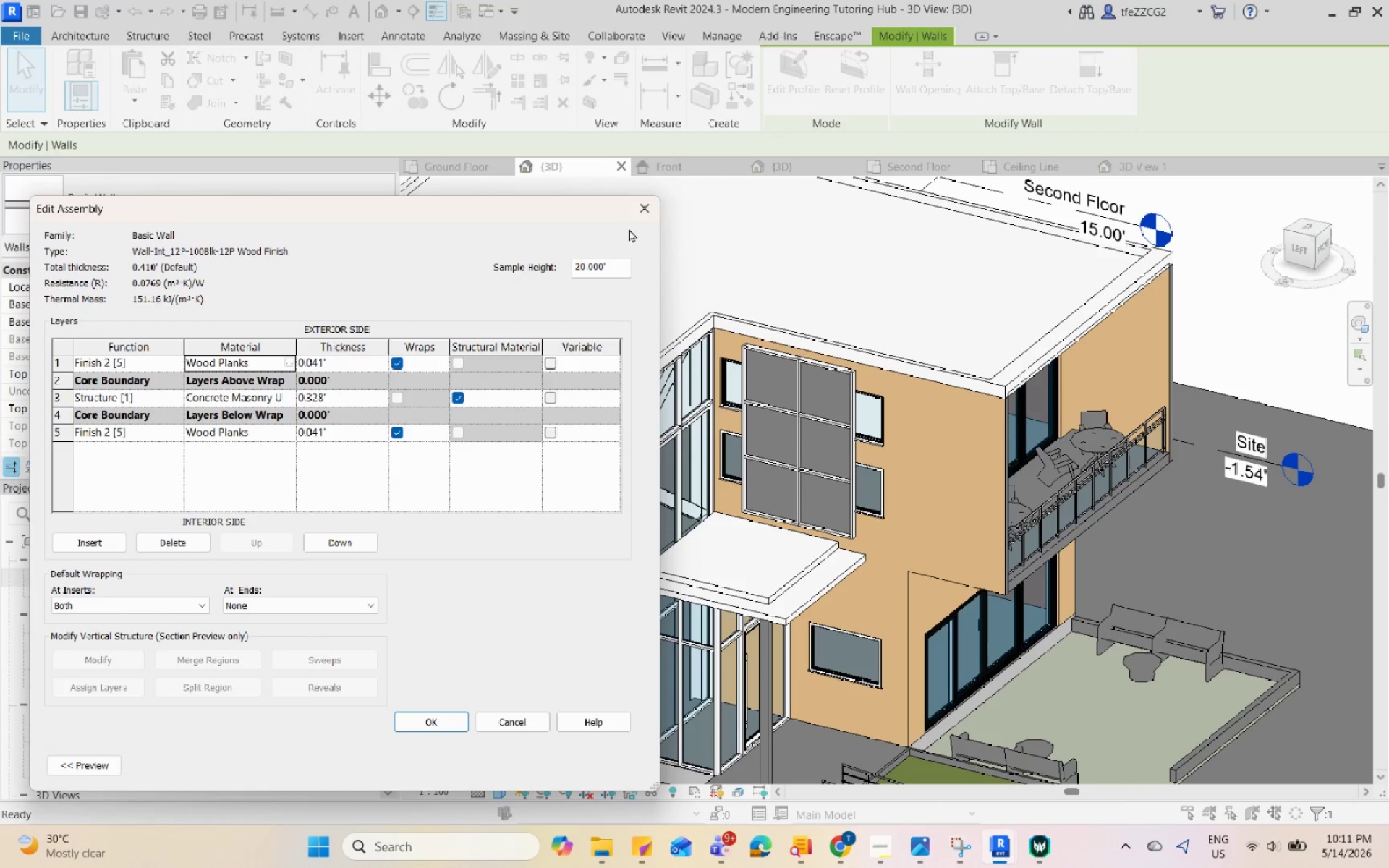 
left_click([630, 206])
 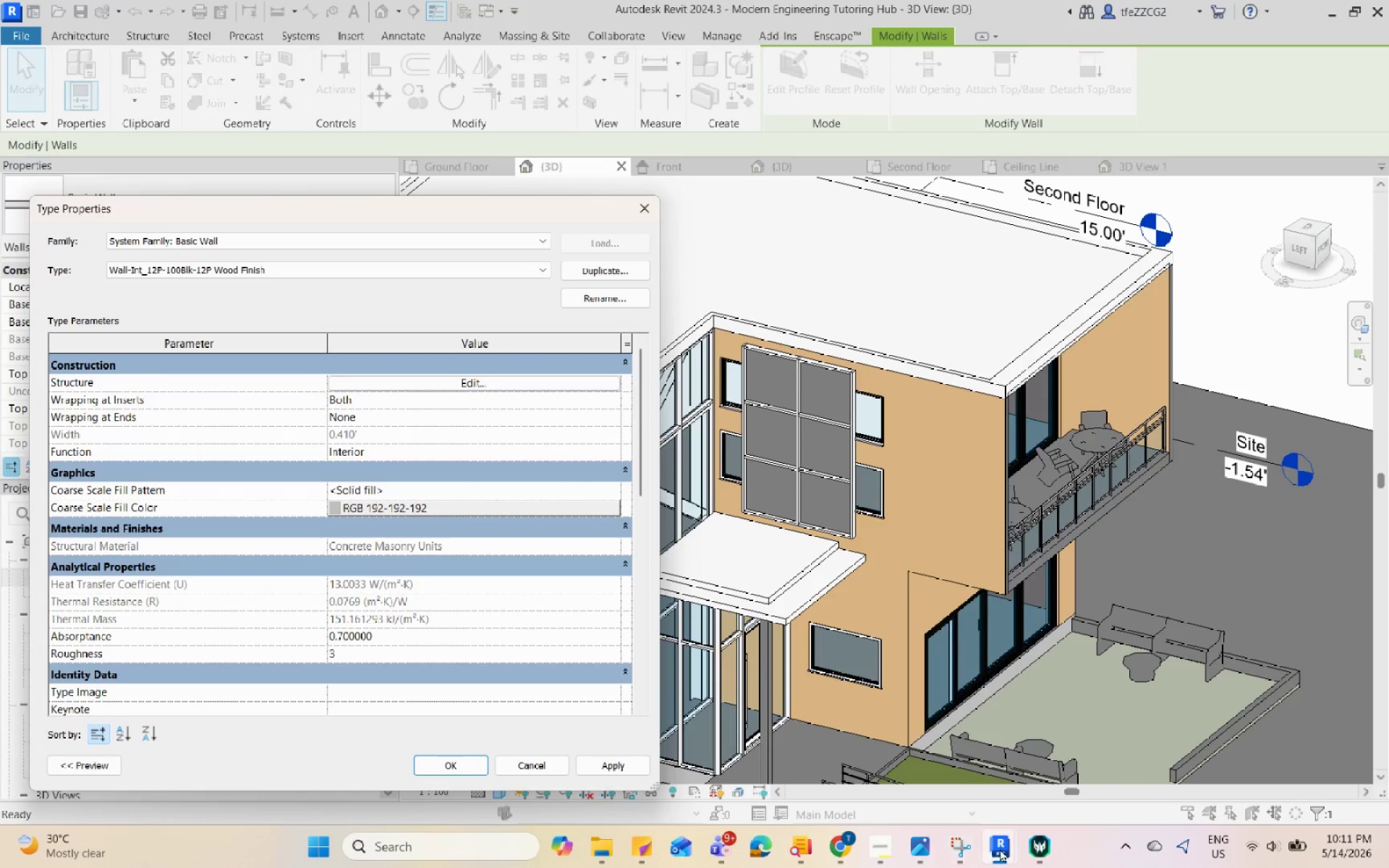 
double_click([1085, 765])
 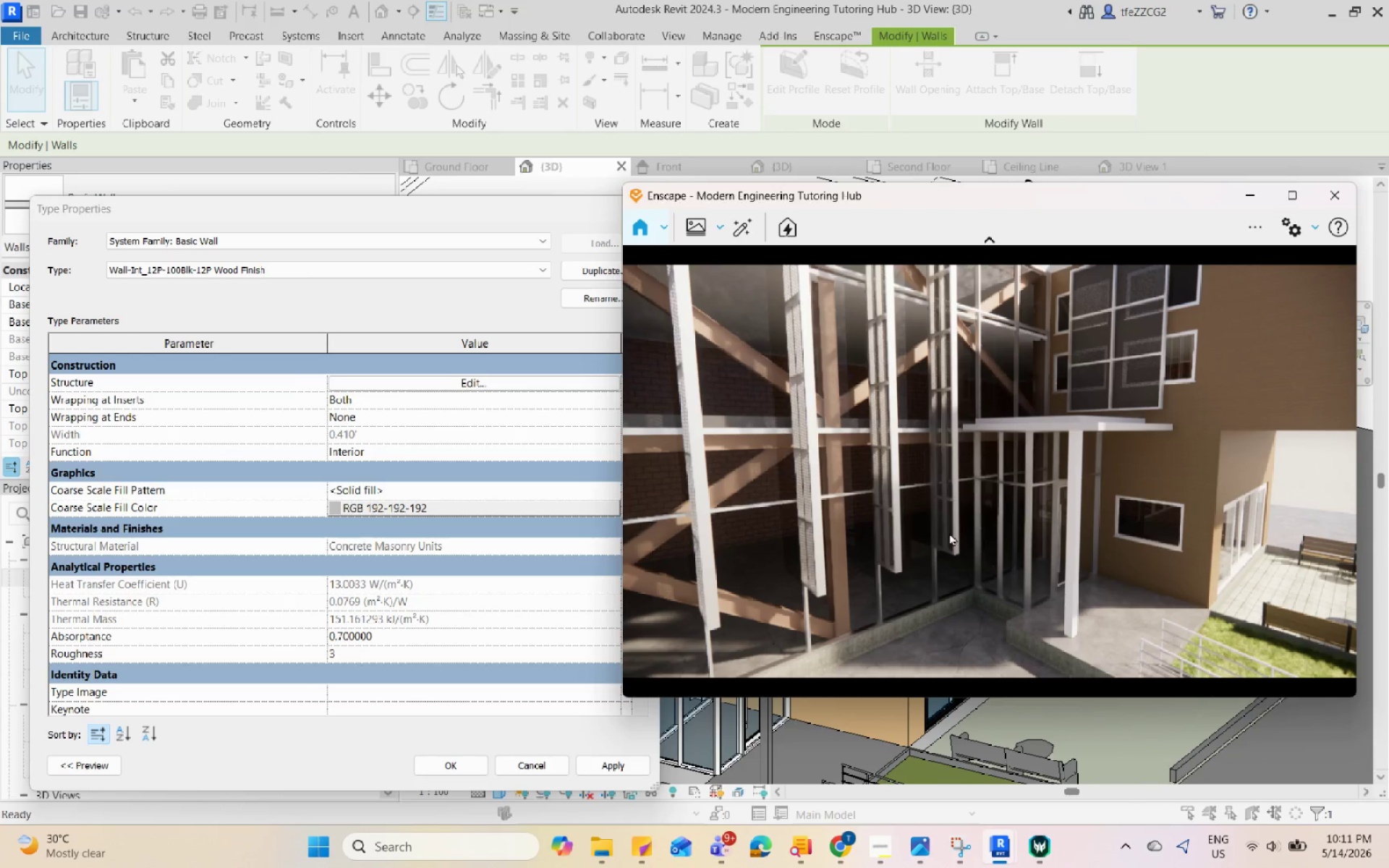 
scroll: coordinate [950, 522], scroll_direction: down, amount: 4.0
 